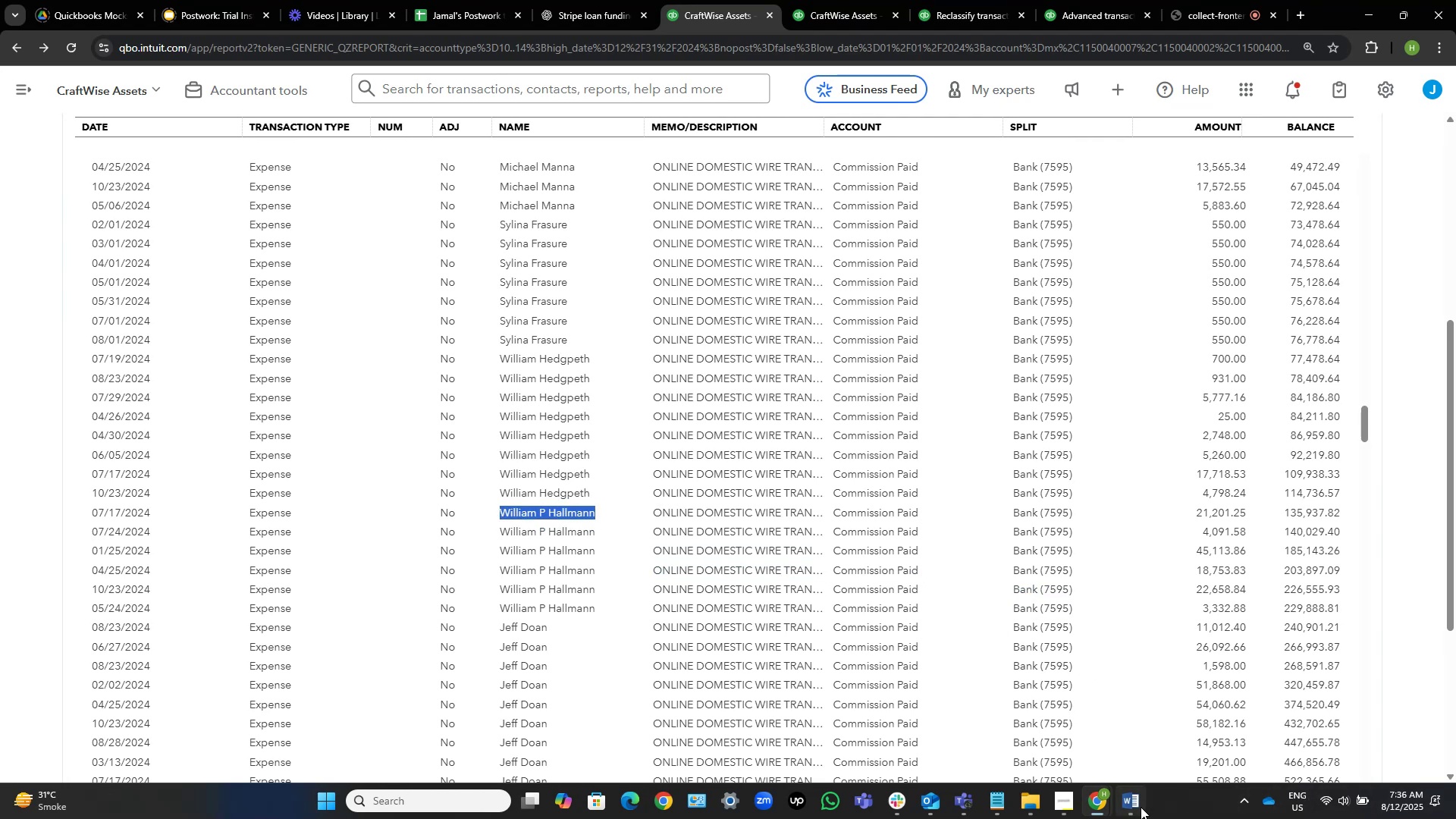 
left_click([1136, 803])
 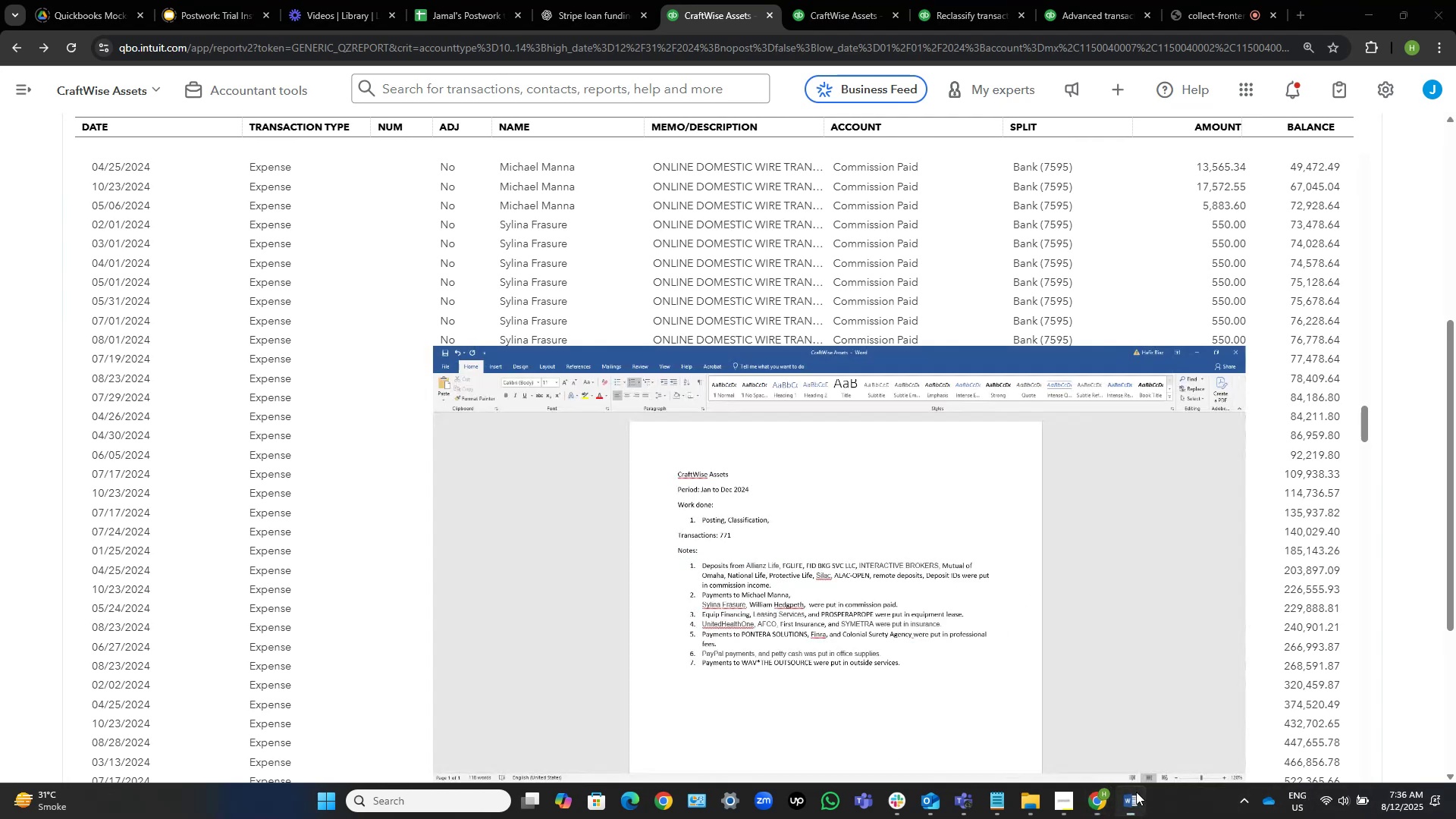 
key(Control+V)
 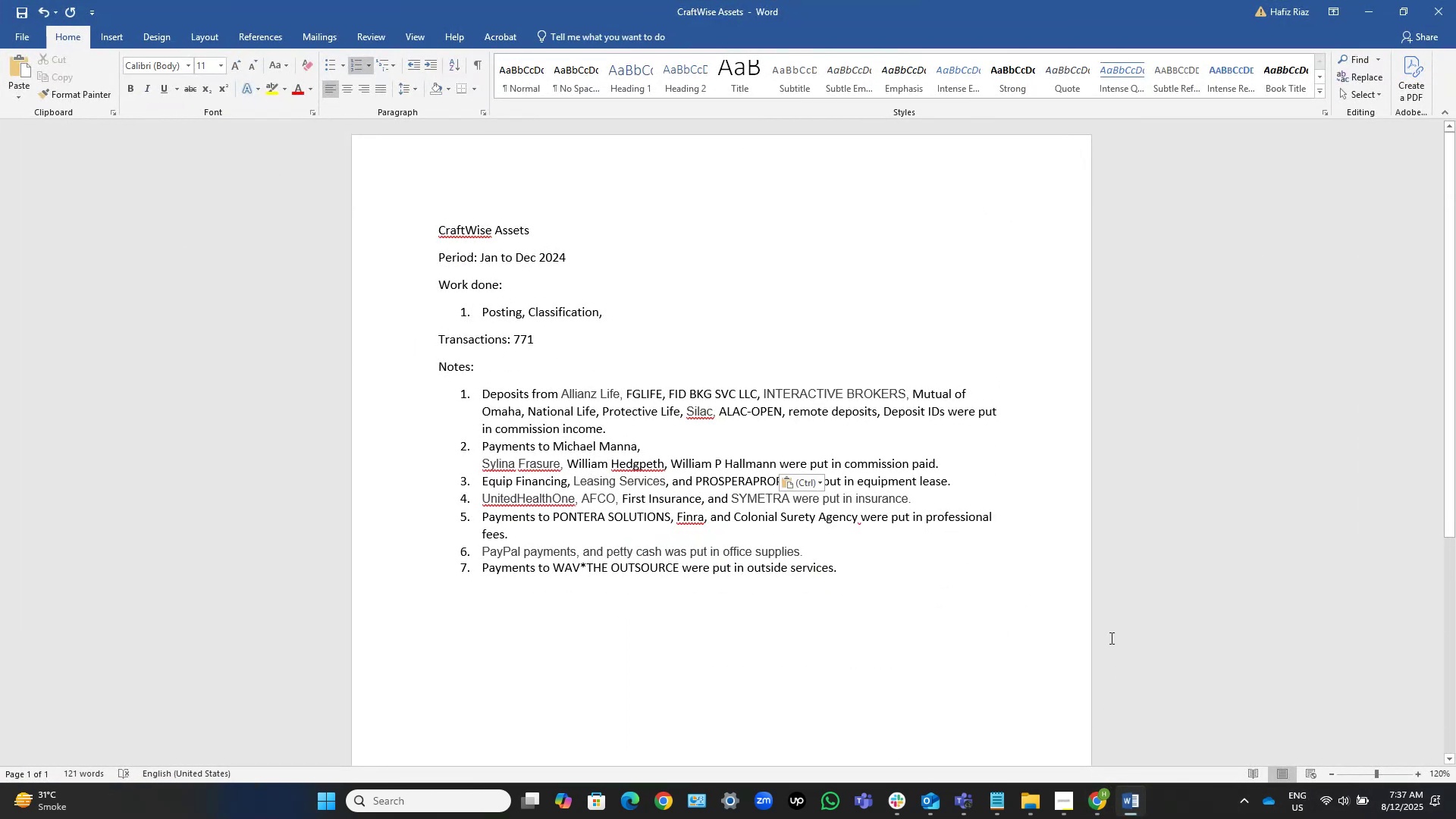 
key(Comma)
 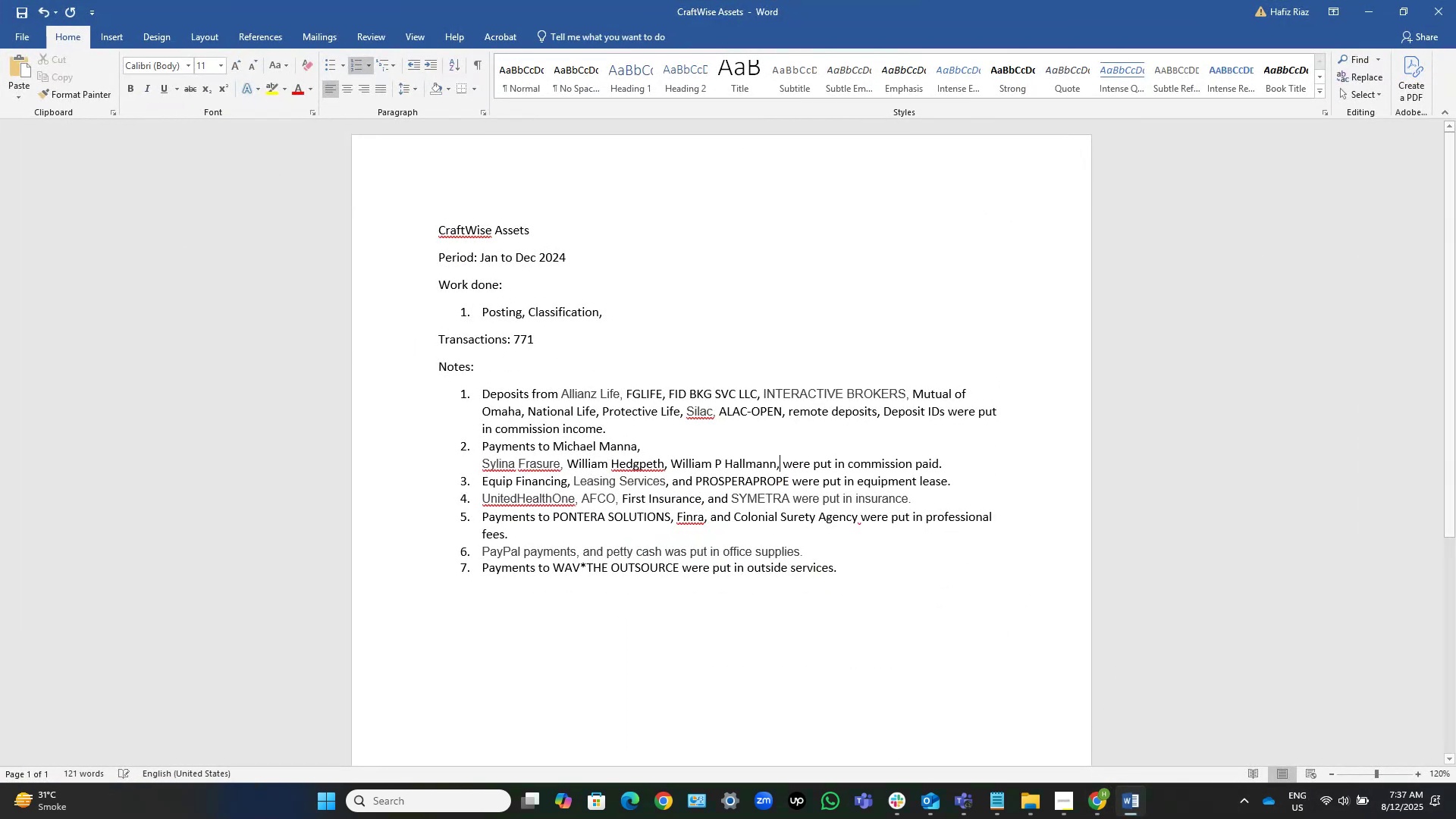 
key(Space)
 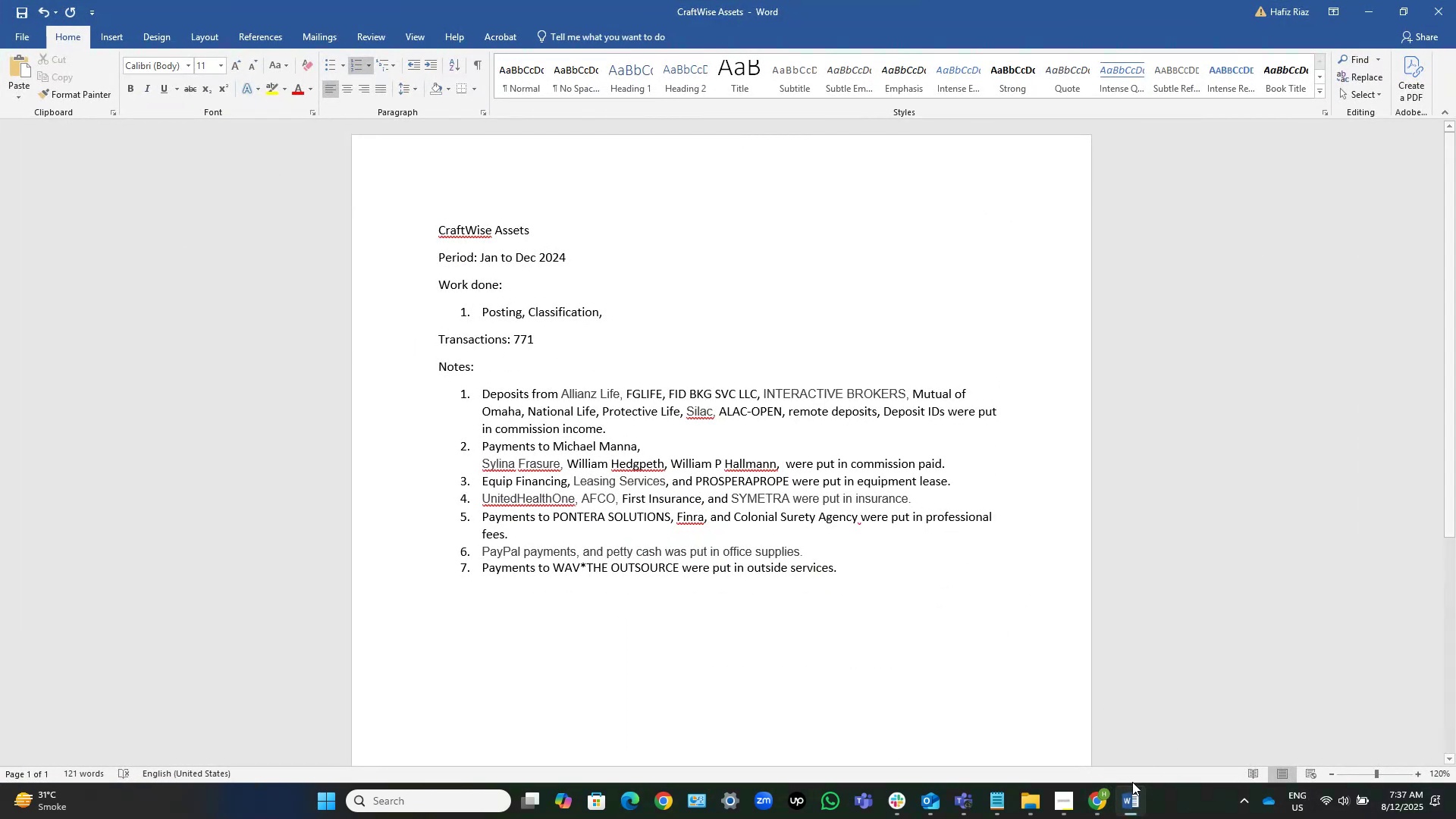 
left_click([1139, 799])
 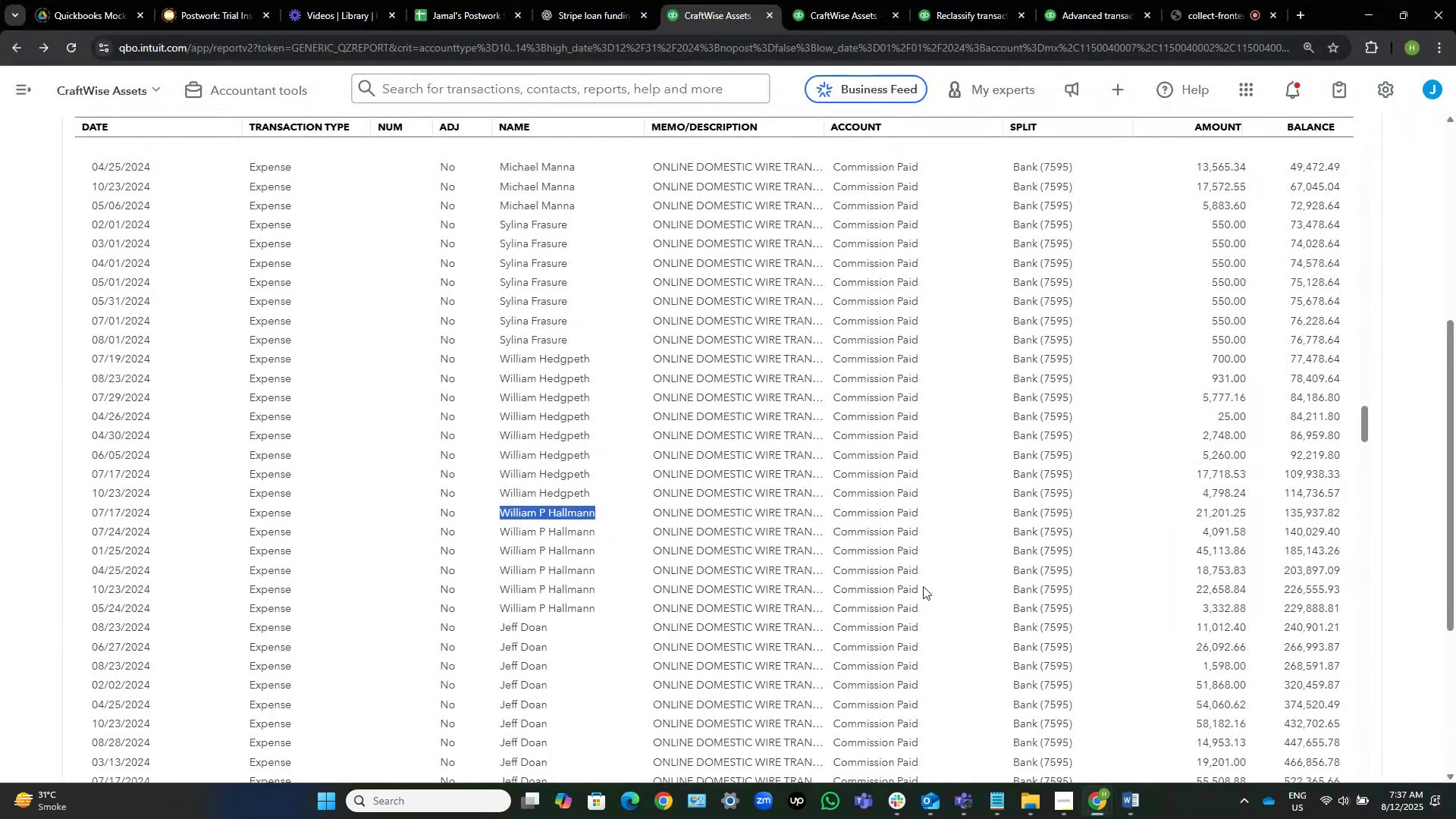 
scroll: coordinate [752, 536], scroll_direction: down, amount: 5.0
 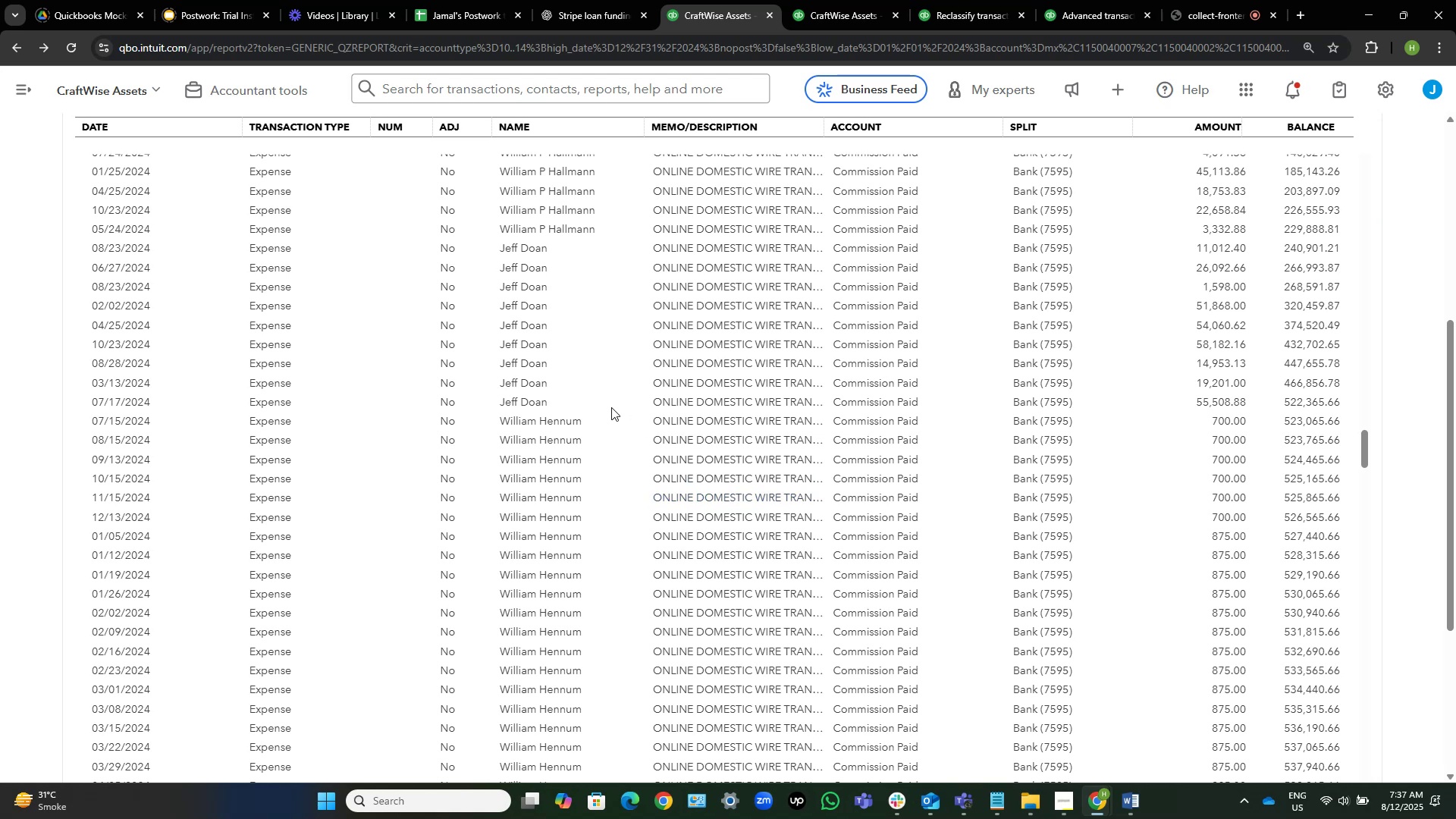 
scroll: coordinate [610, 408], scroll_direction: up, amount: 6.0
 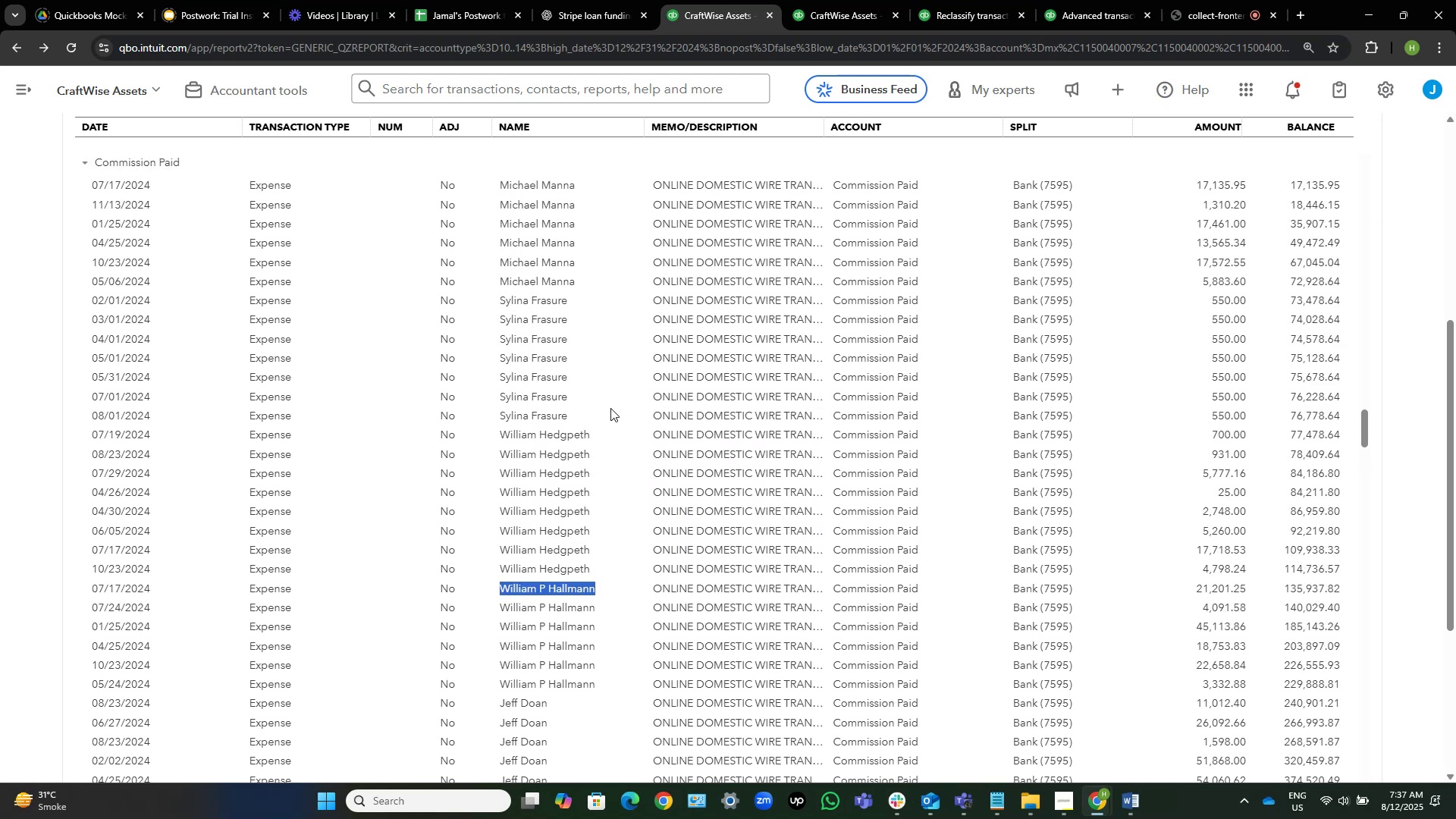 
scroll: coordinate [572, 471], scroll_direction: down, amount: 5.0
 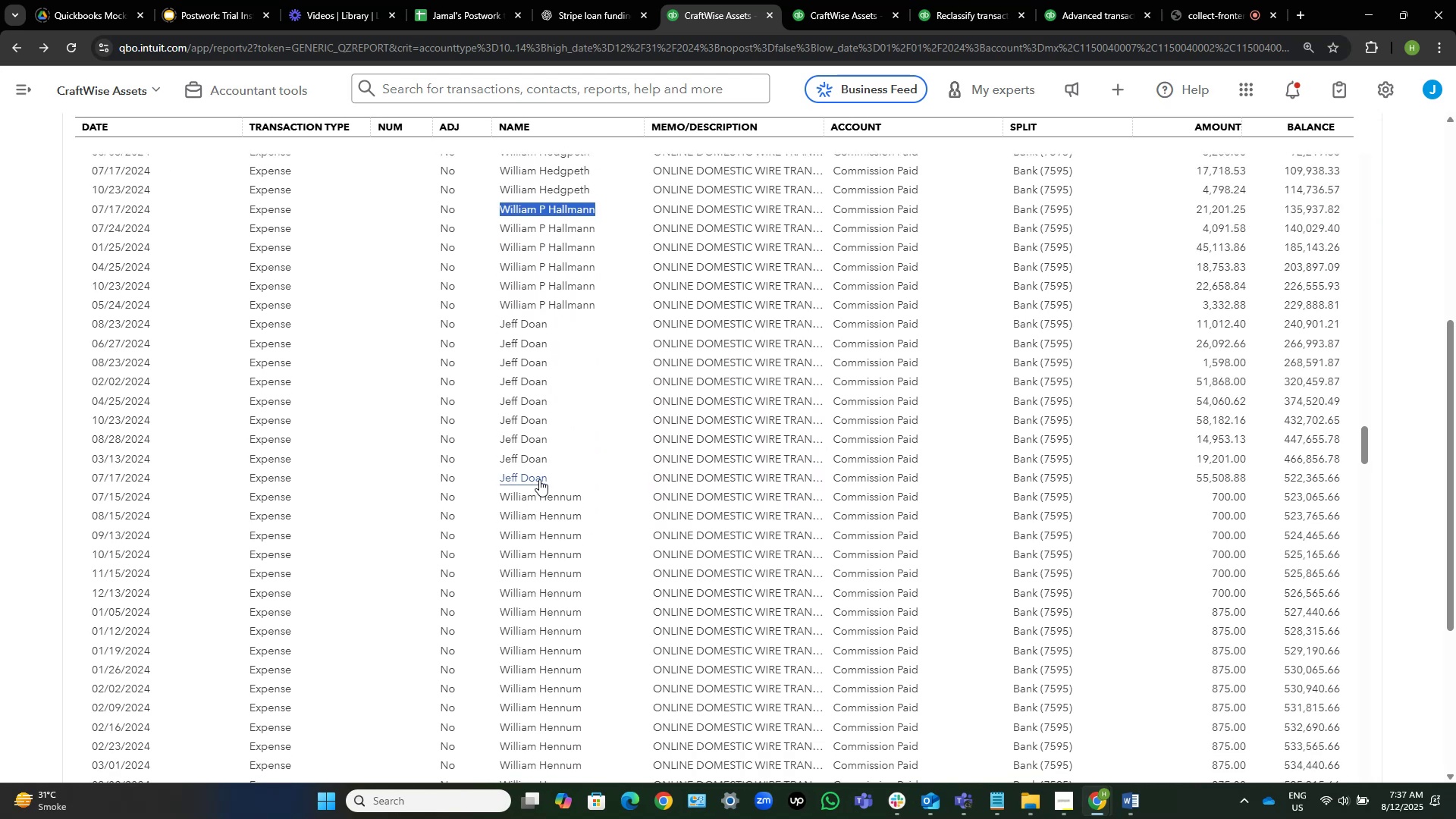 
left_click_drag(start_coordinate=[555, 475], to_coordinate=[502, 475])
 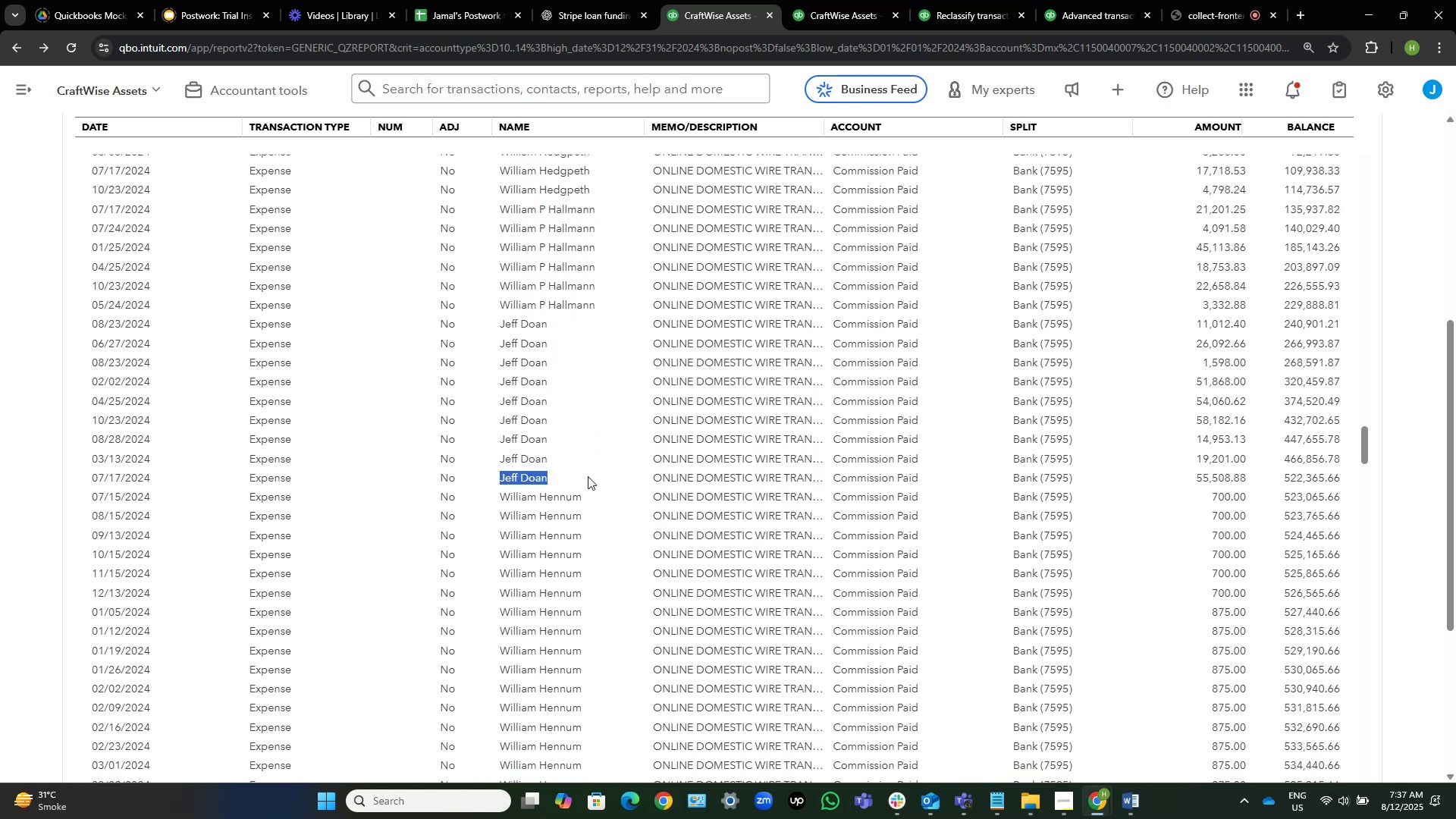 
key(Control+C)
 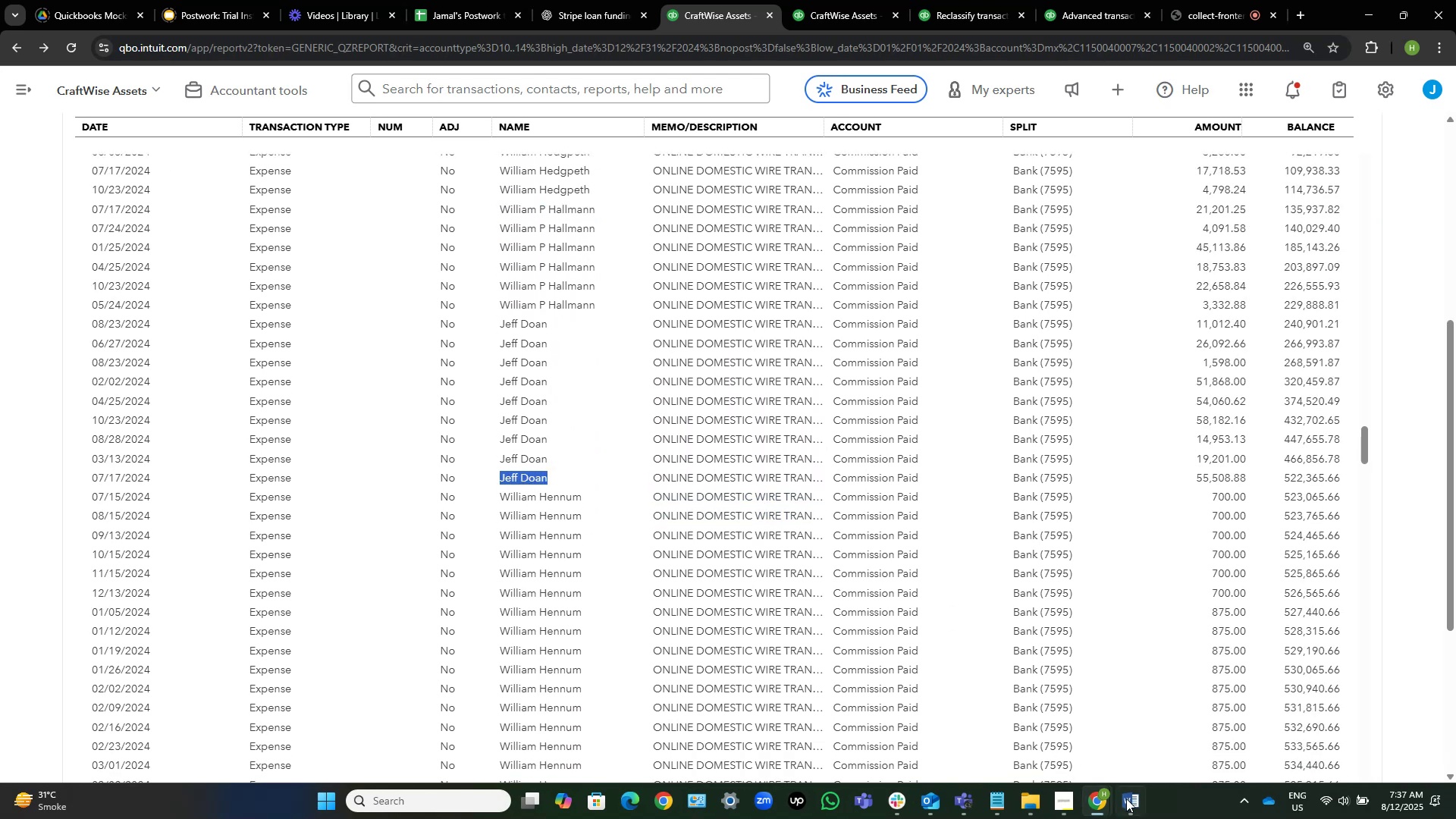 
left_click([1134, 804])
 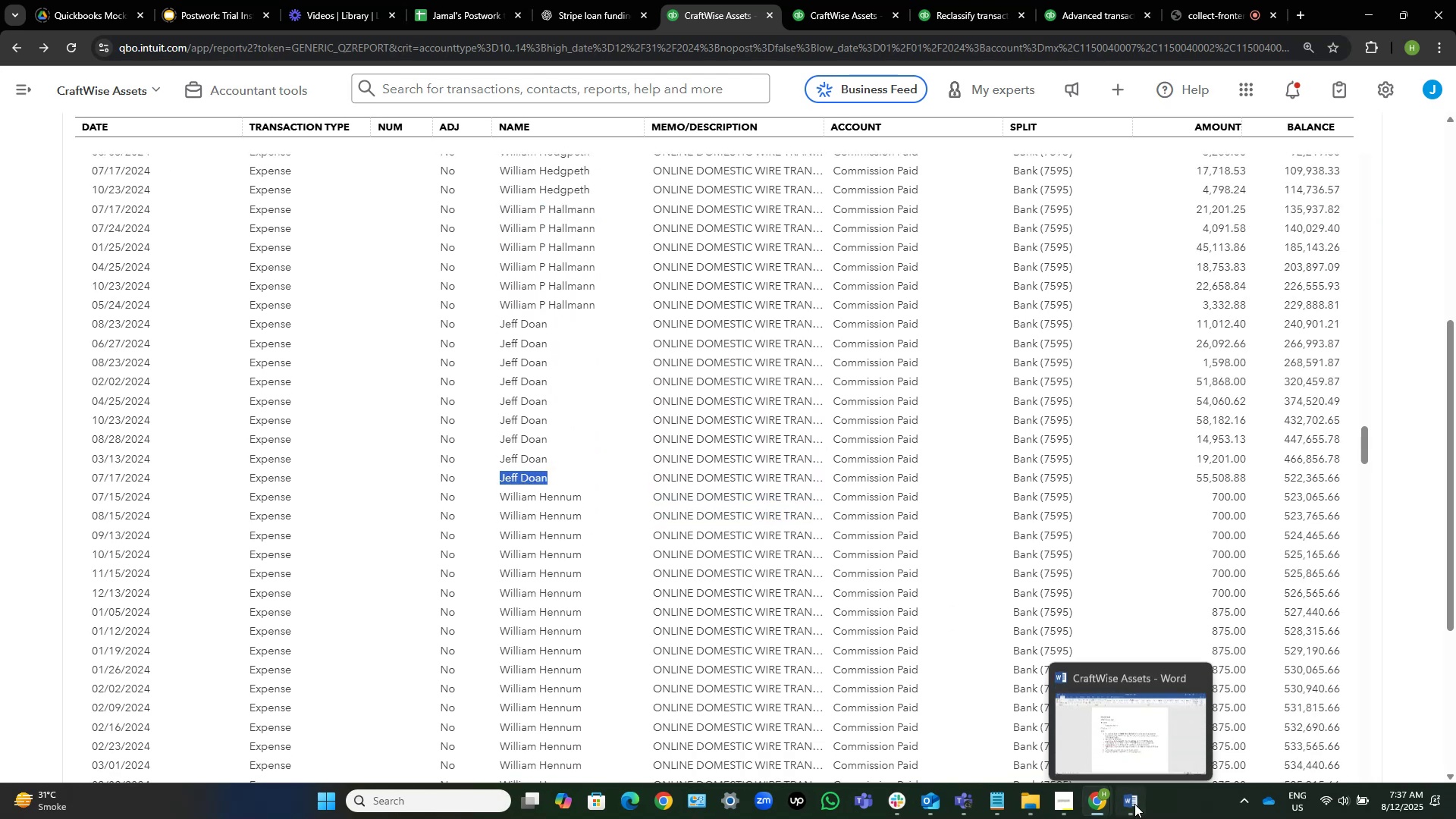 
key(Control+V)
 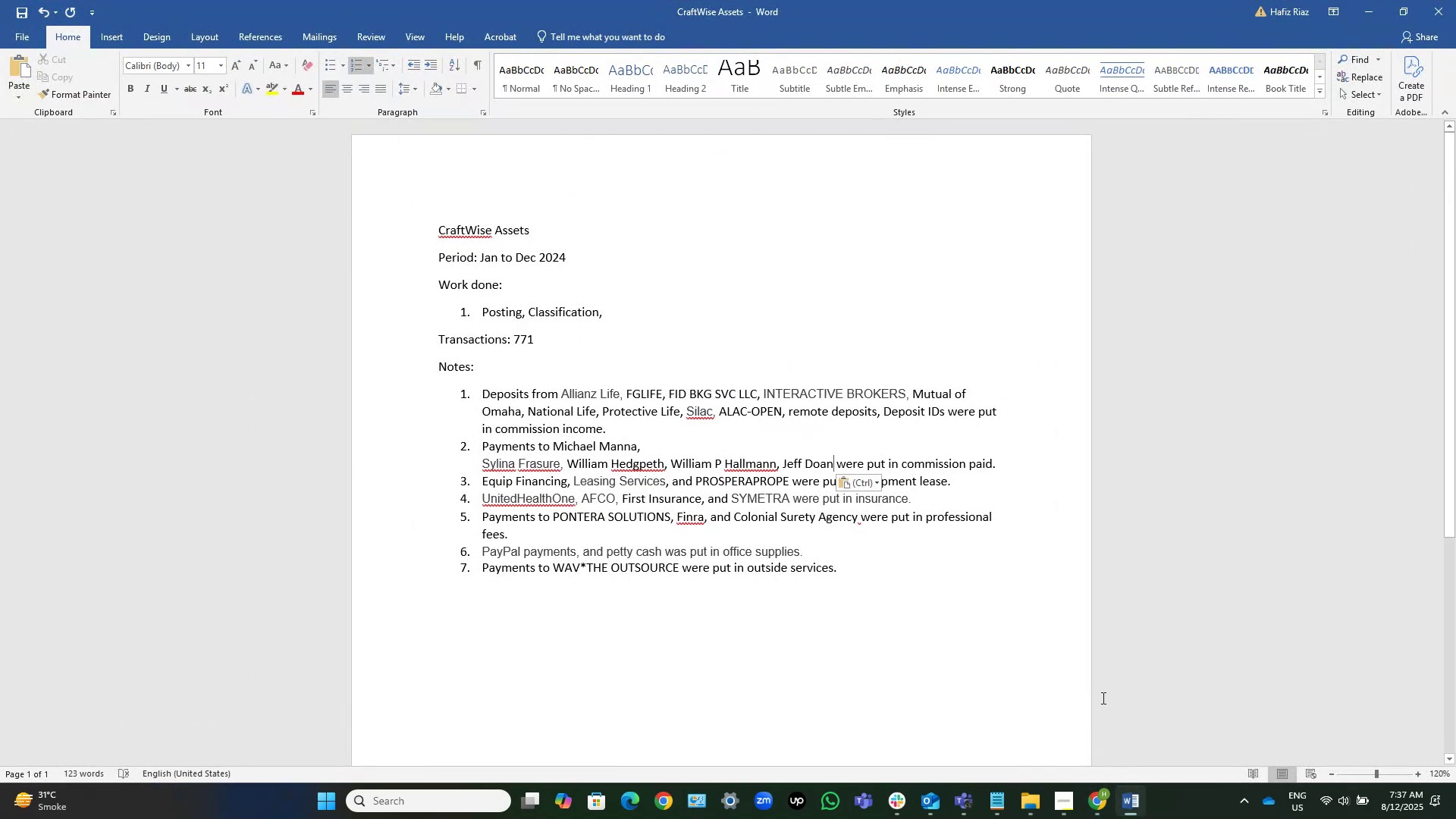 
key(Comma)
 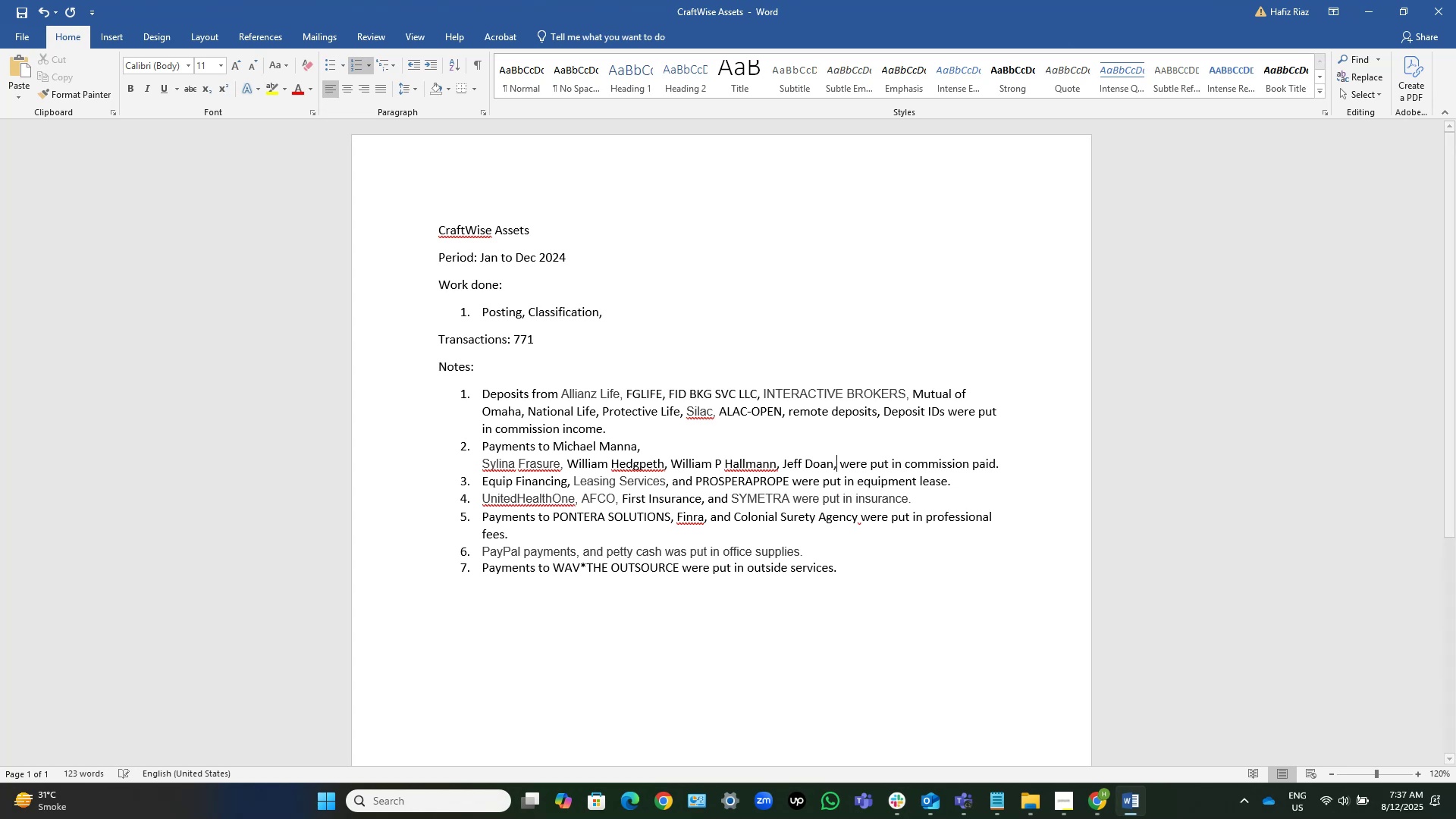 
key(Space)
 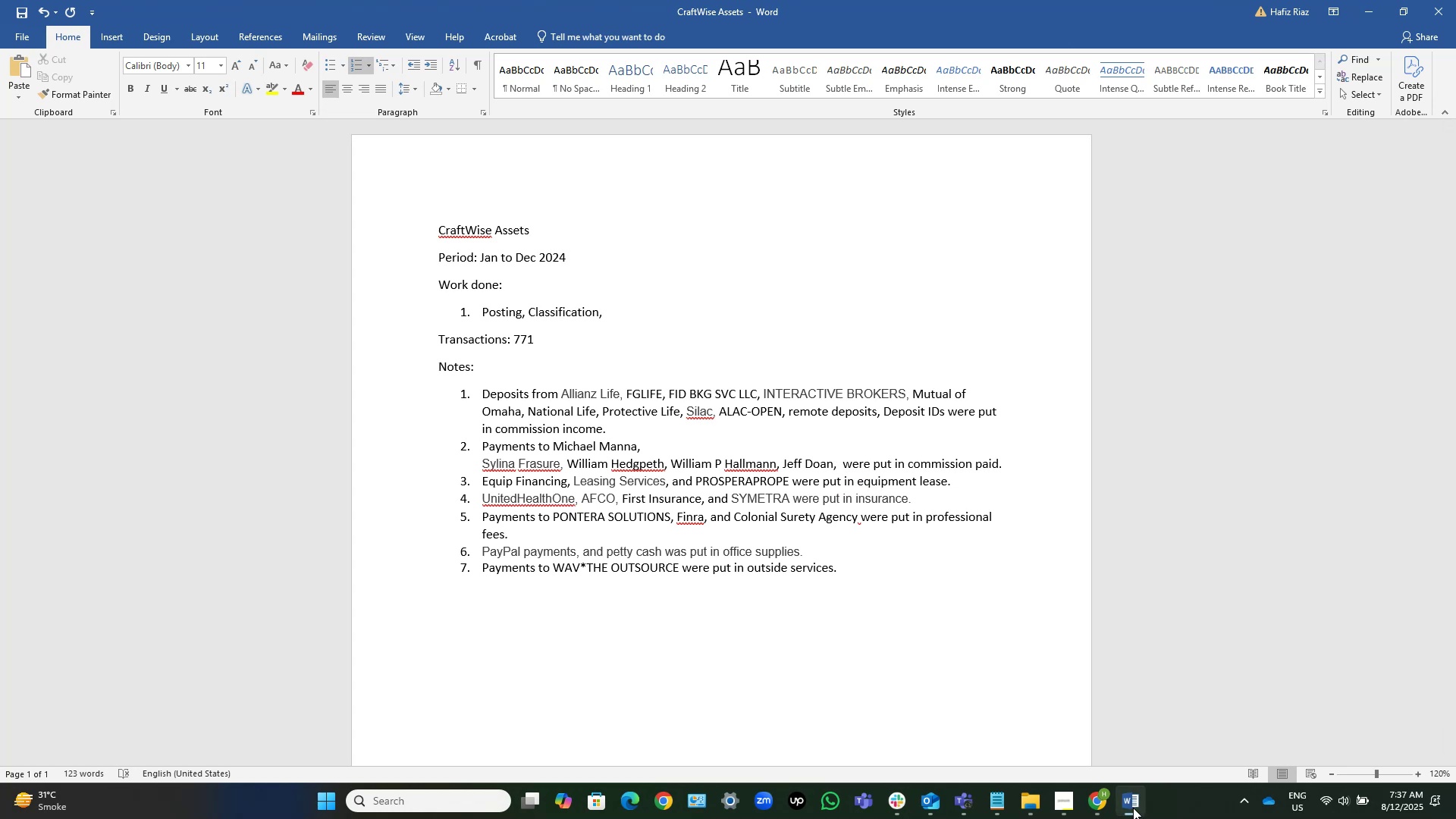 
left_click([1133, 809])
 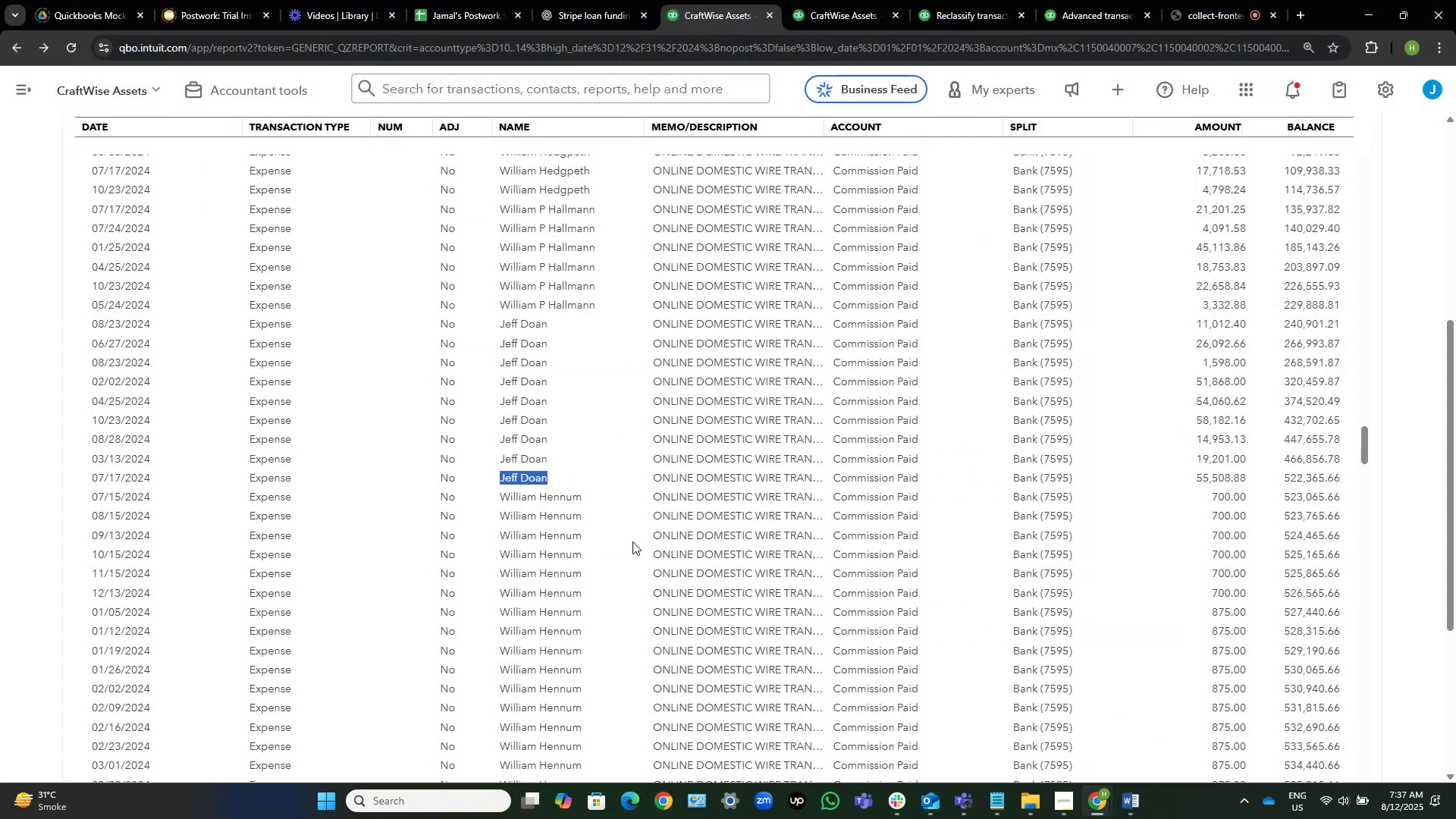 
left_click_drag(start_coordinate=[604, 501], to_coordinate=[497, 493])
 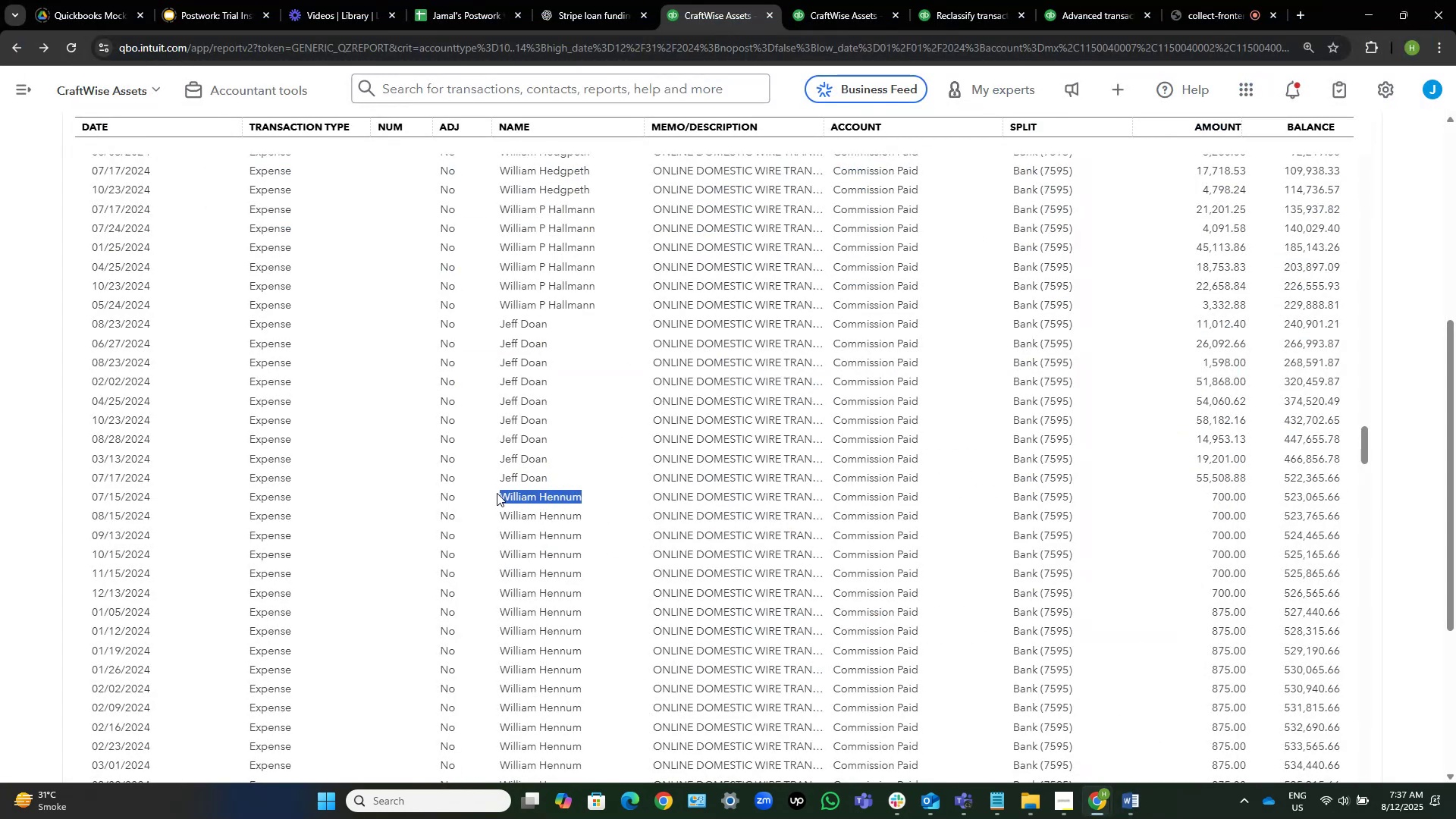 
key(Control+C)
 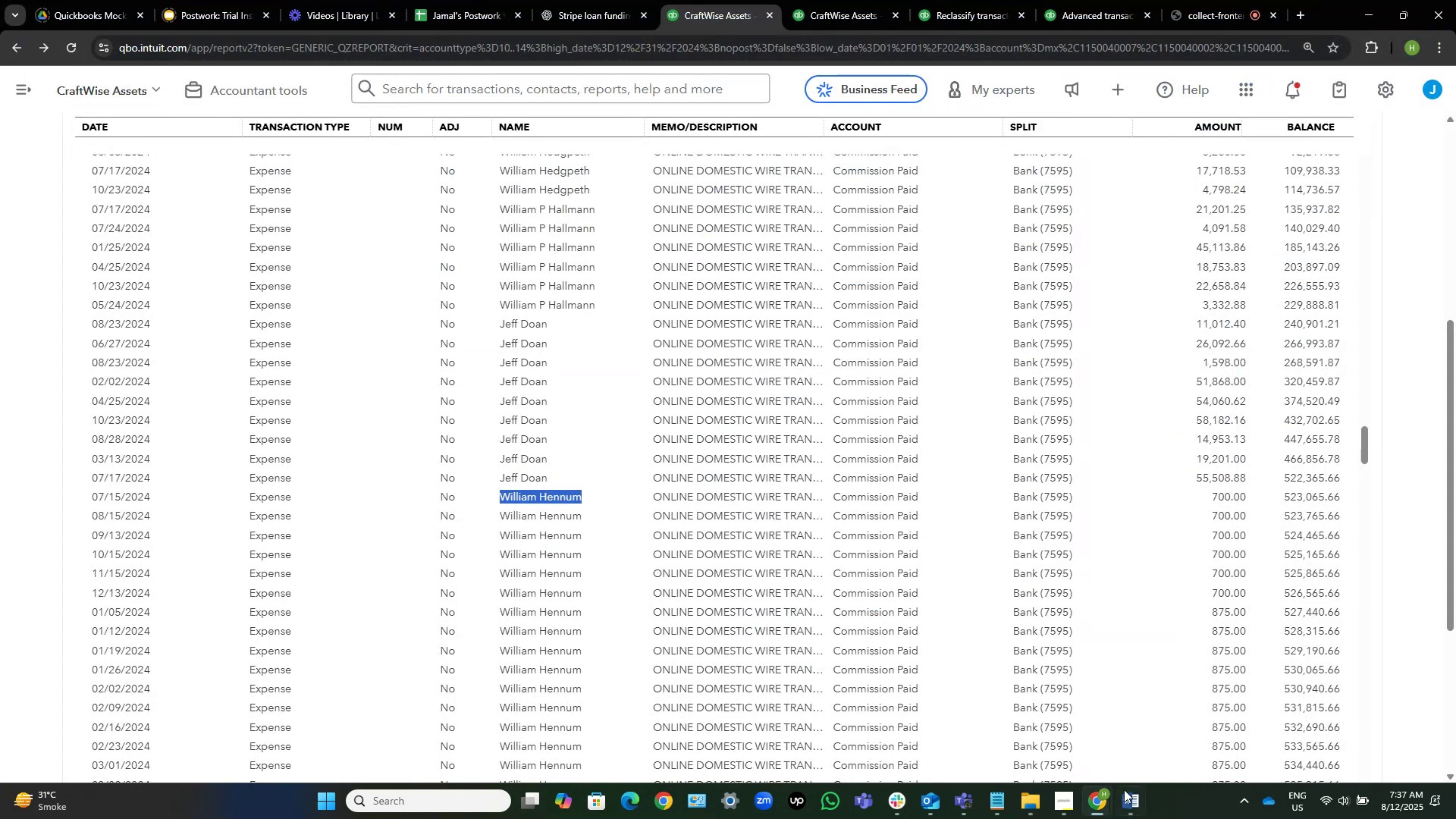 
left_click([1123, 795])
 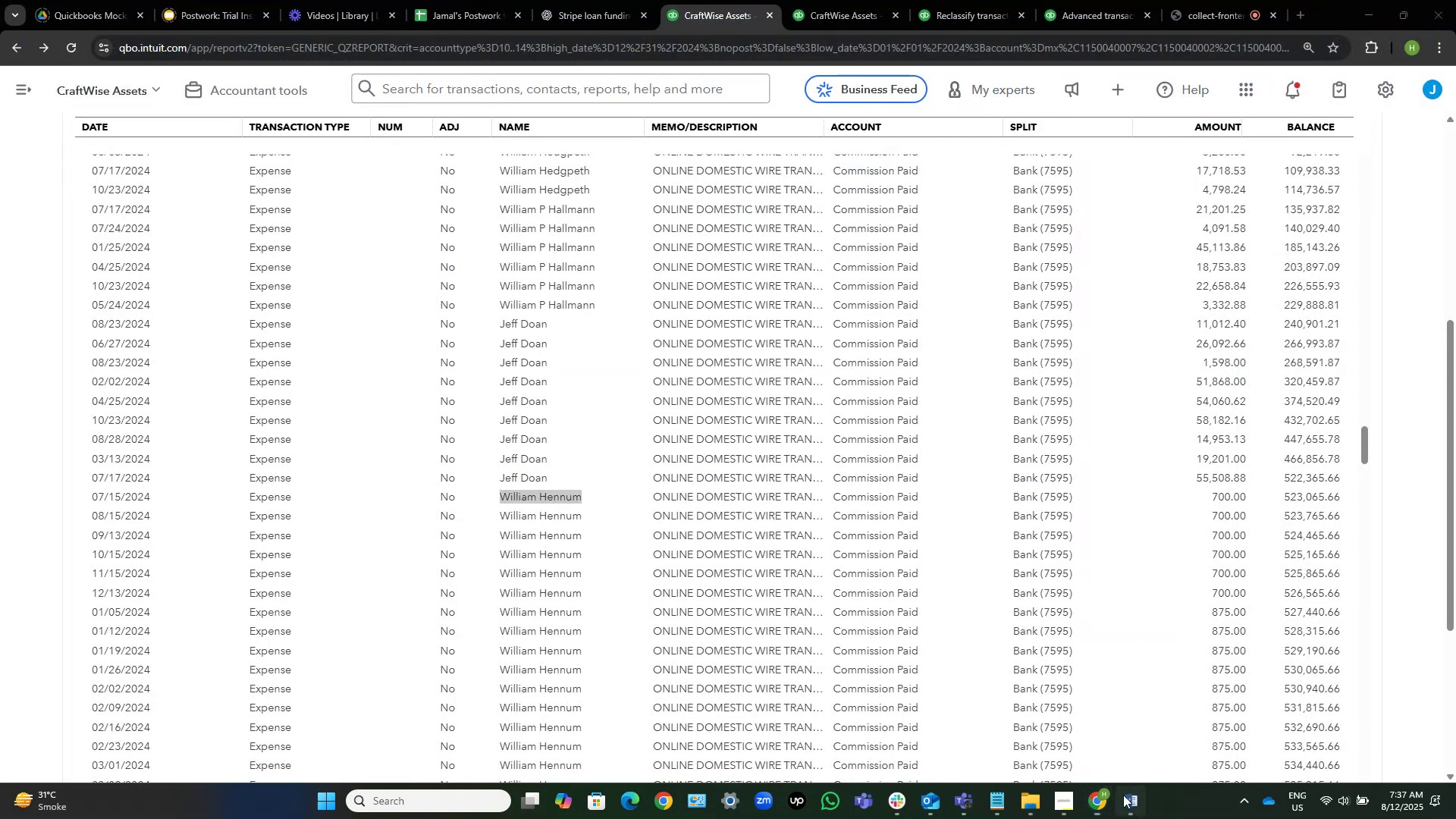 
key(Control+V)
 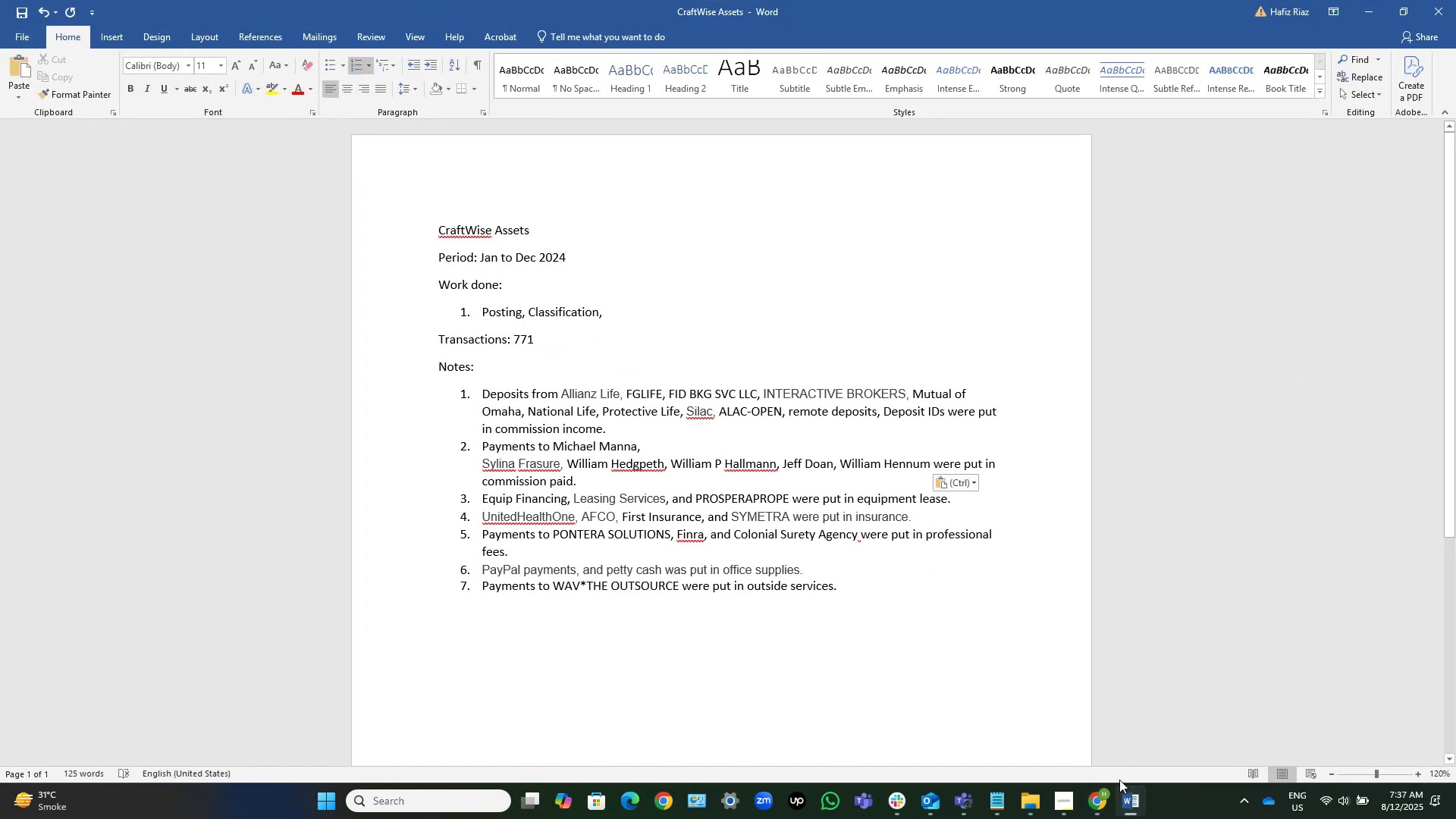 
key(Comma)
 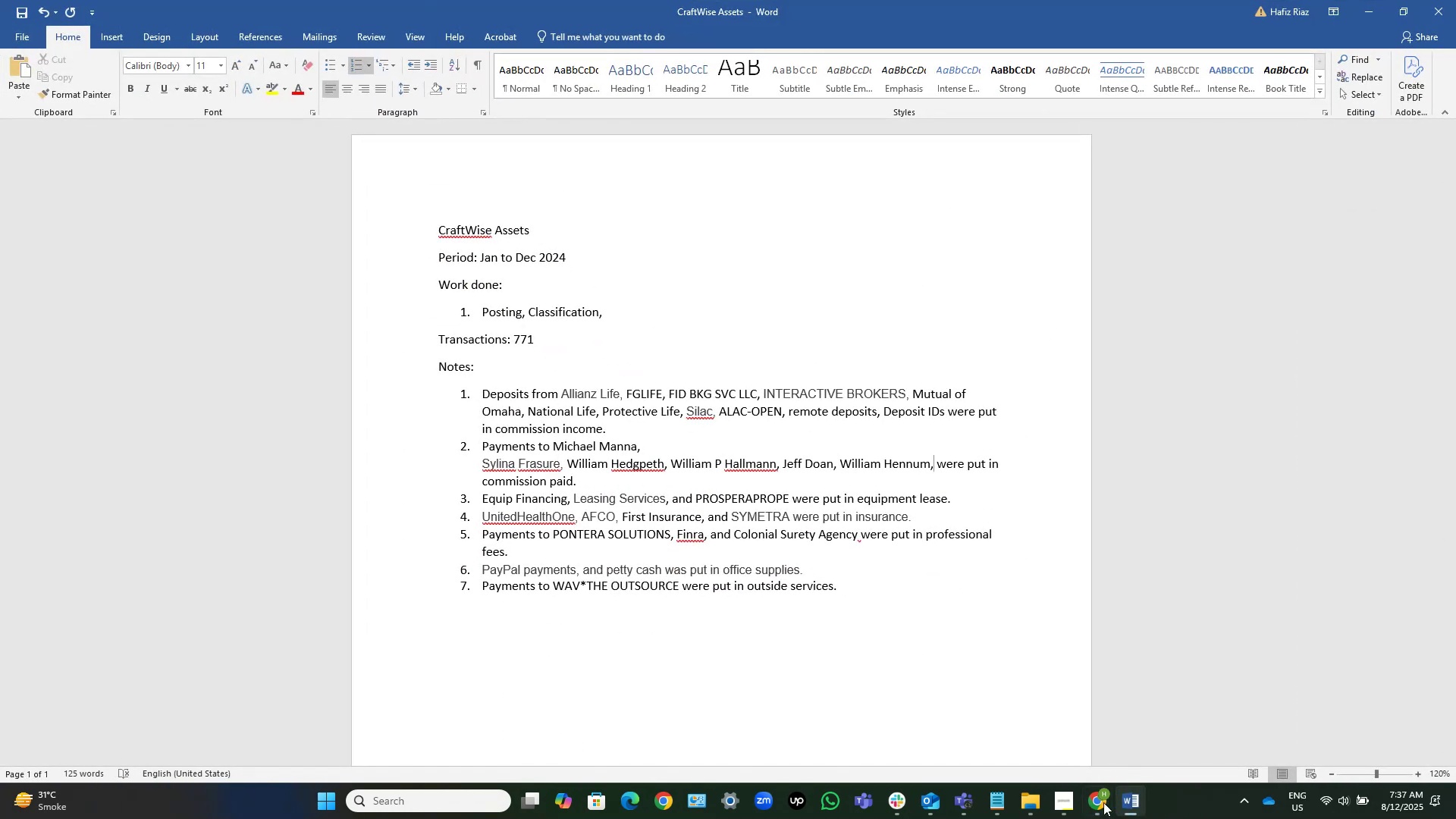 
left_click([1138, 804])
 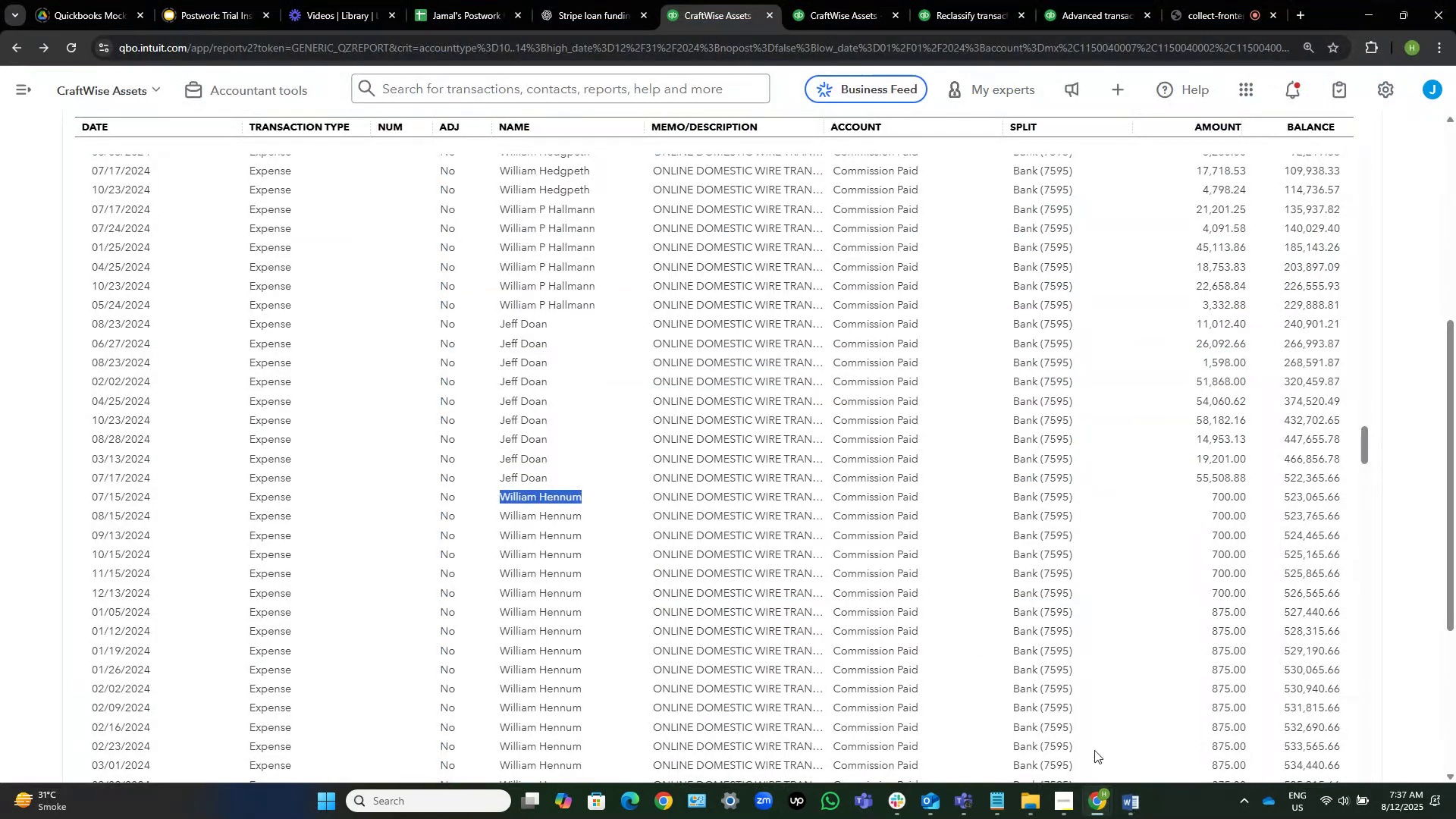 
scroll: coordinate [762, 565], scroll_direction: down, amount: 22.0
 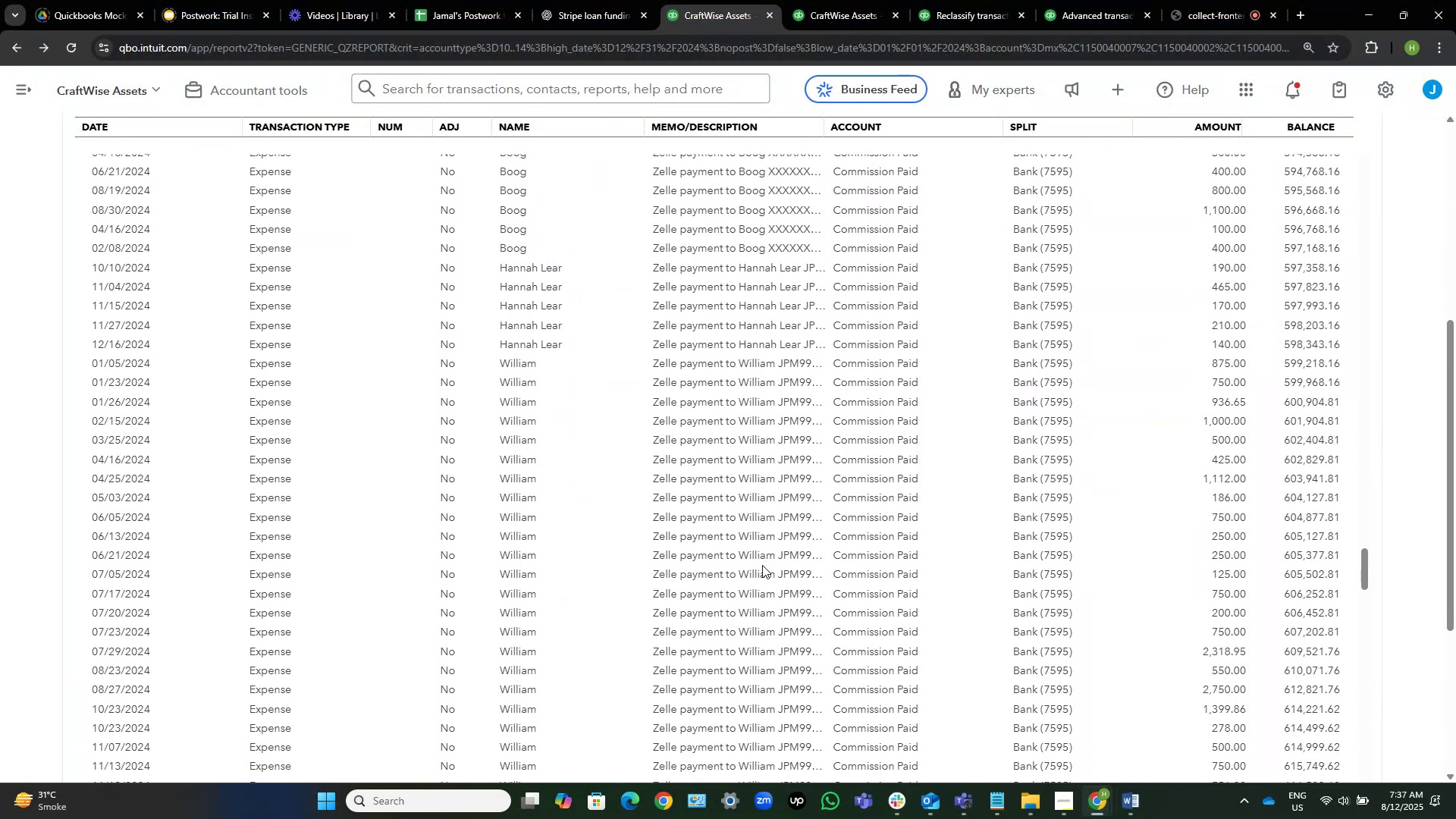 
scroll: coordinate [696, 489], scroll_direction: up, amount: 5.0
 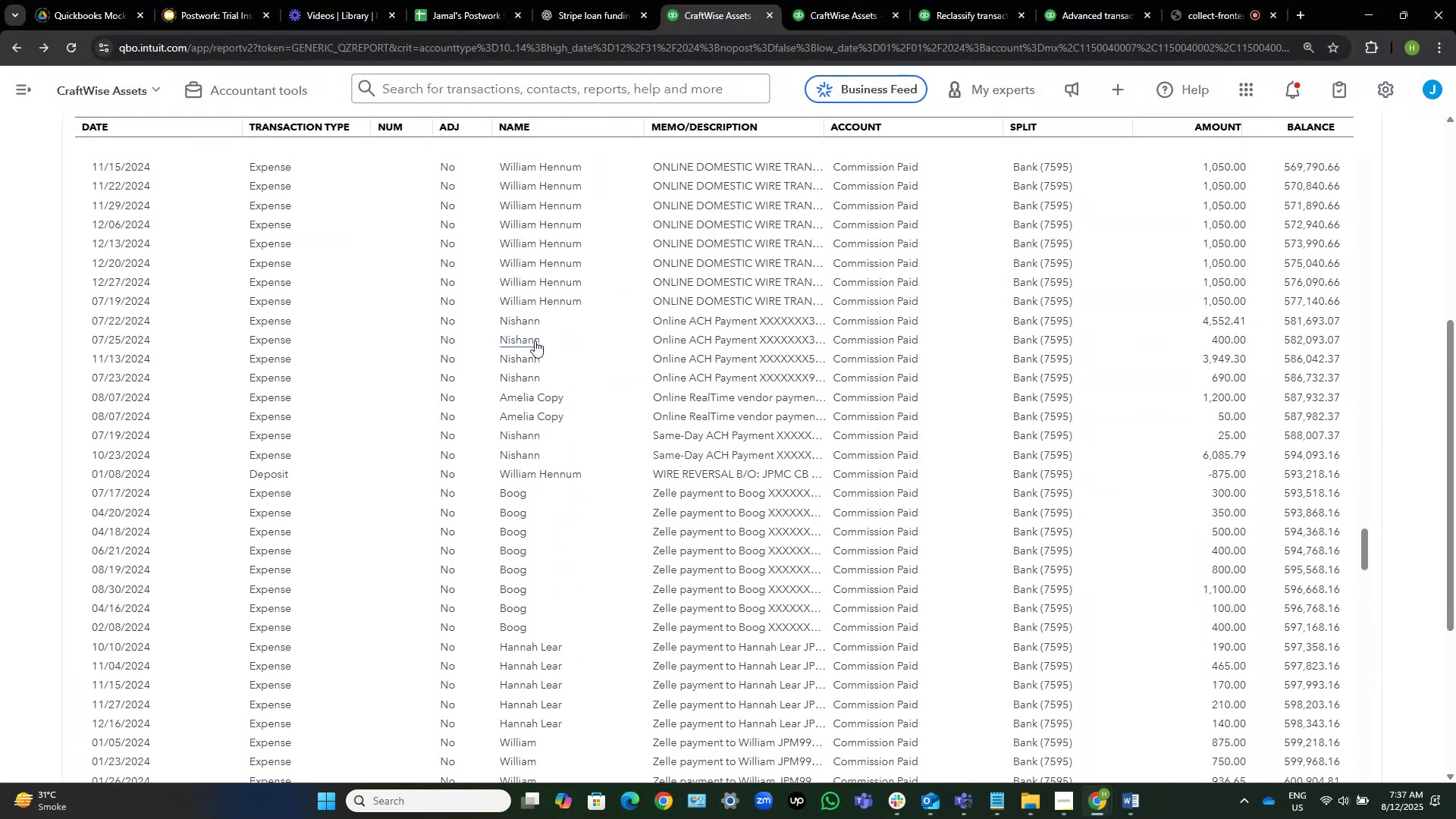 
left_click_drag(start_coordinate=[551, 322], to_coordinate=[502, 318])
 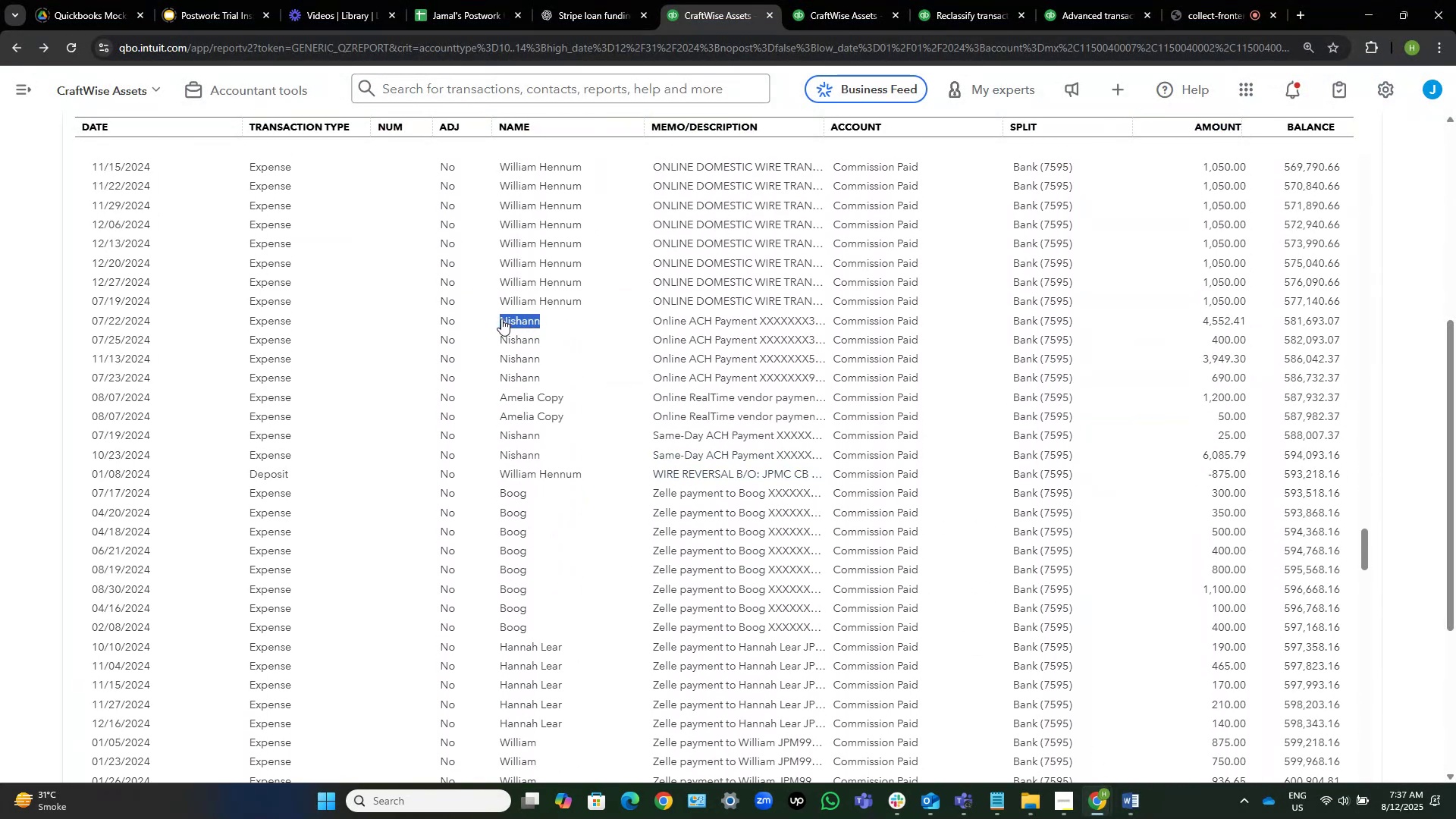 
key(Control+C)
 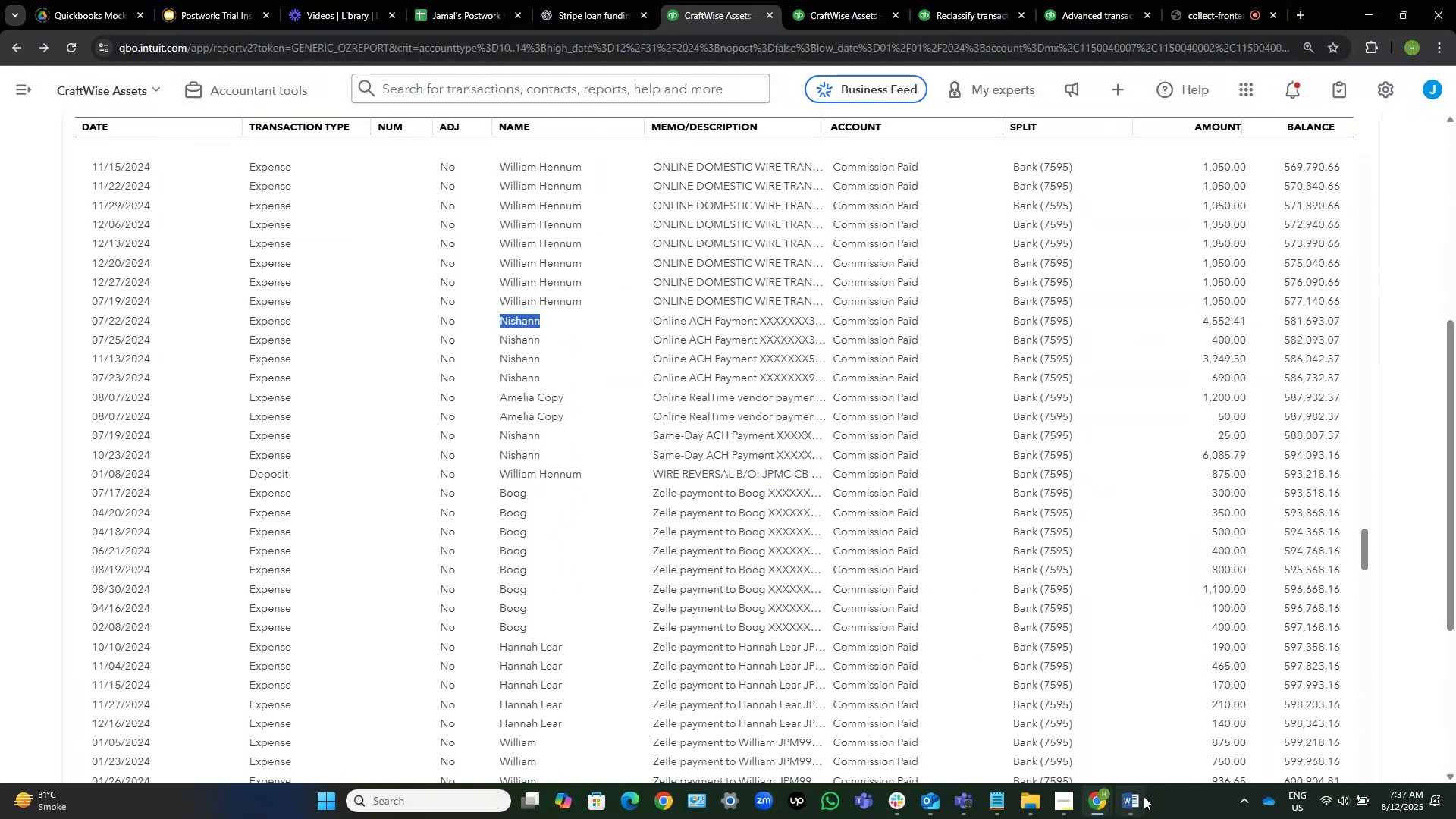 
left_click([1133, 811])
 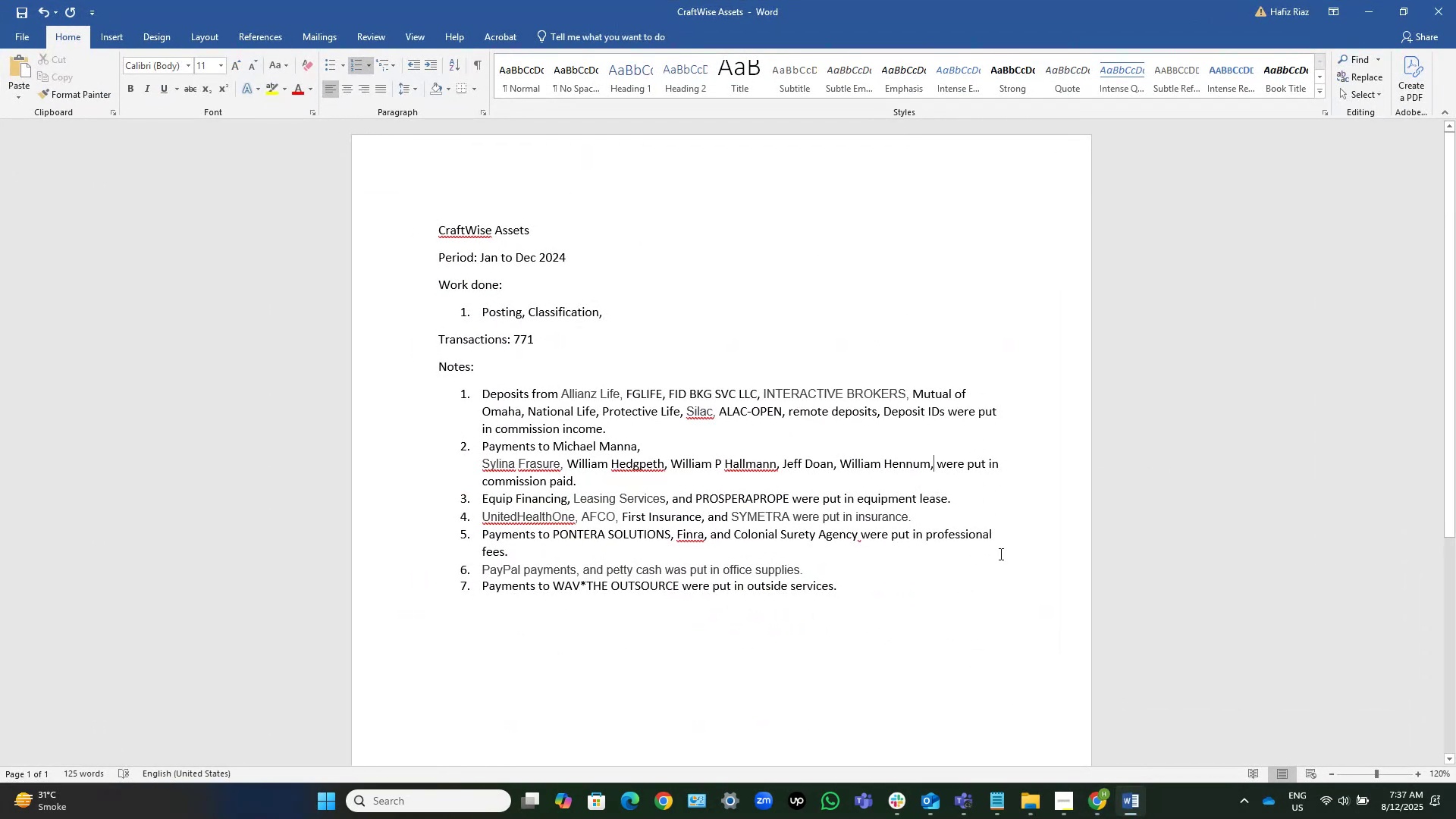 
key(Space)
 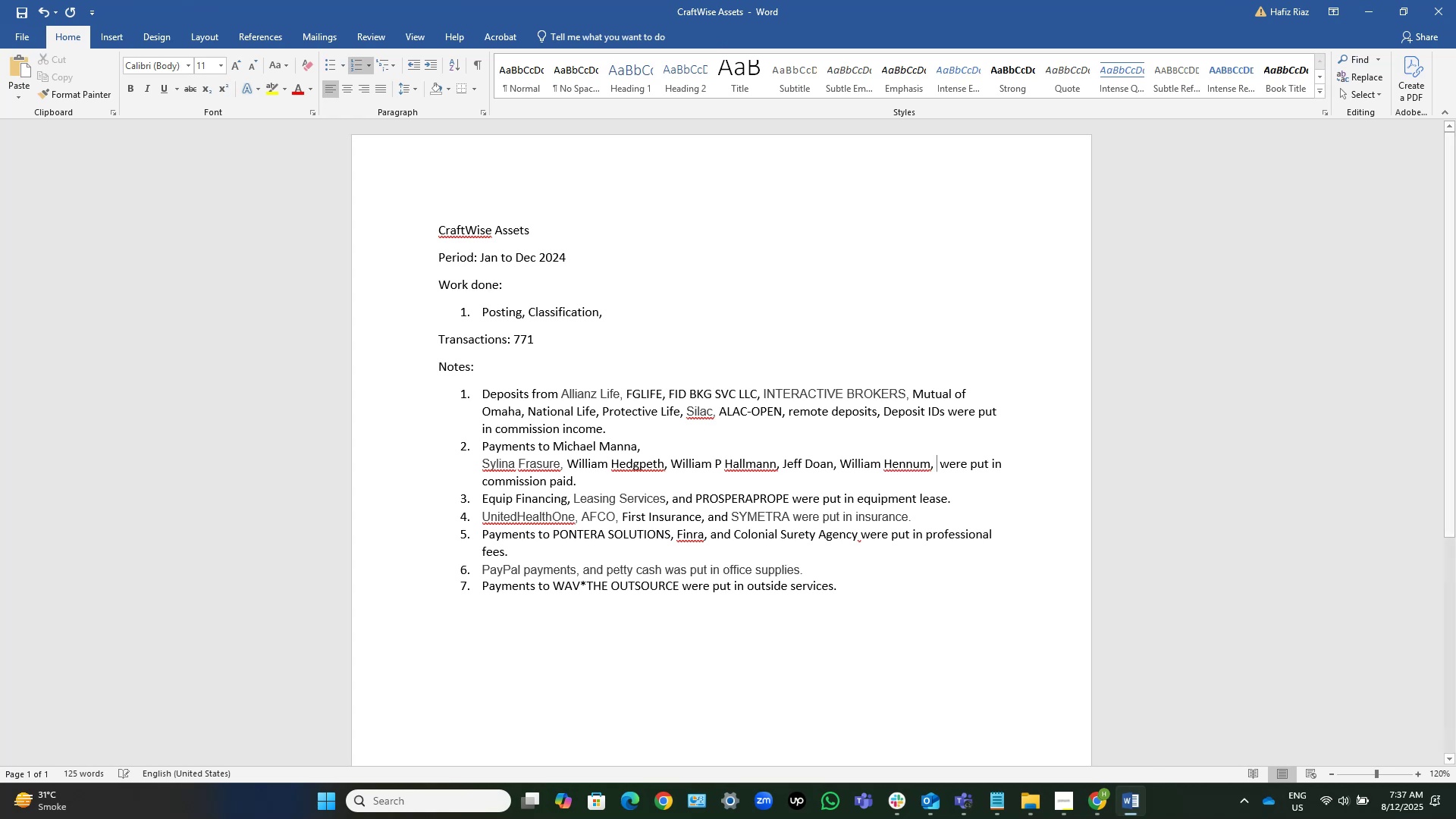 
key(Control+ControlLeft)
 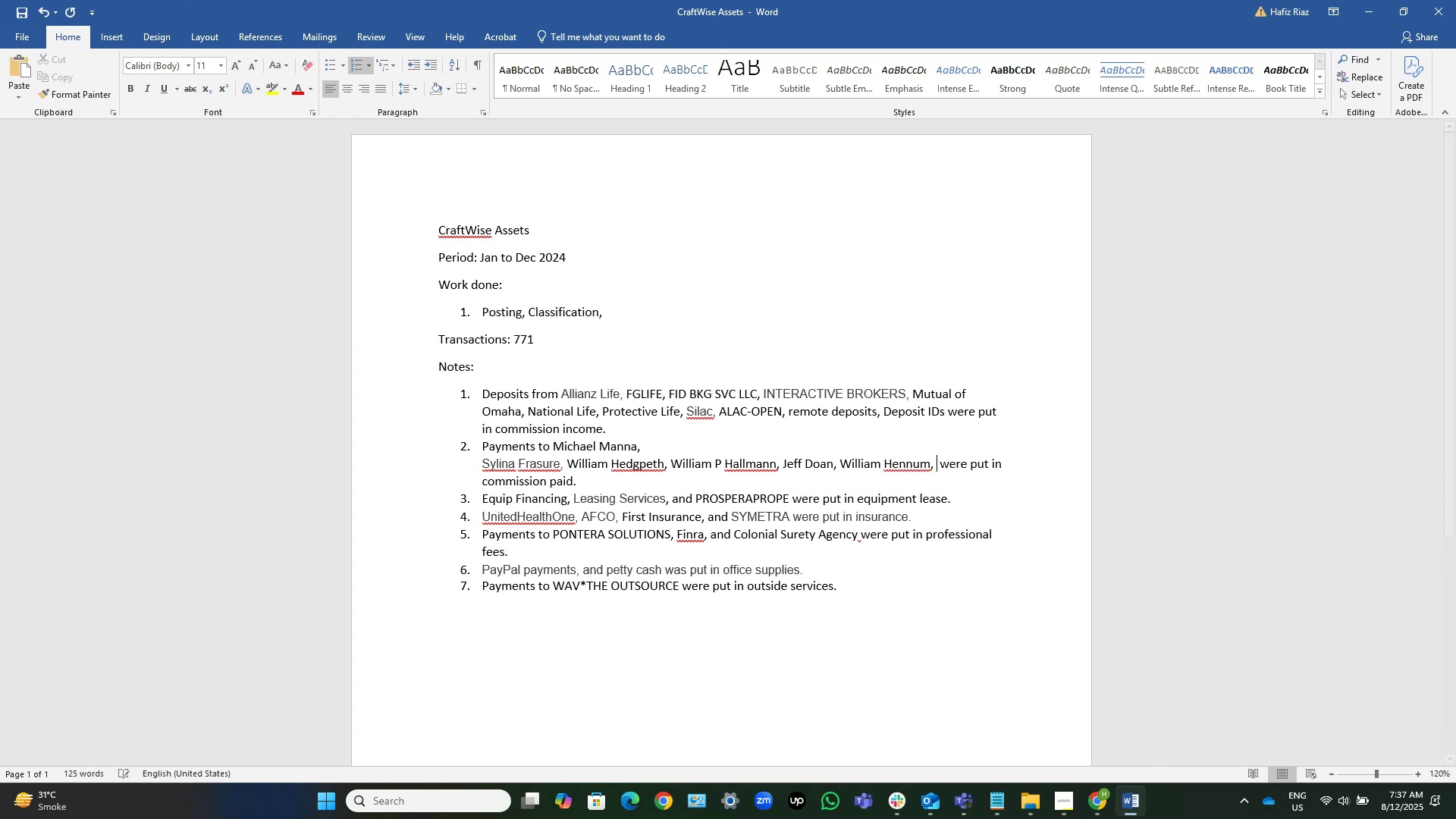 
key(Control+V)
 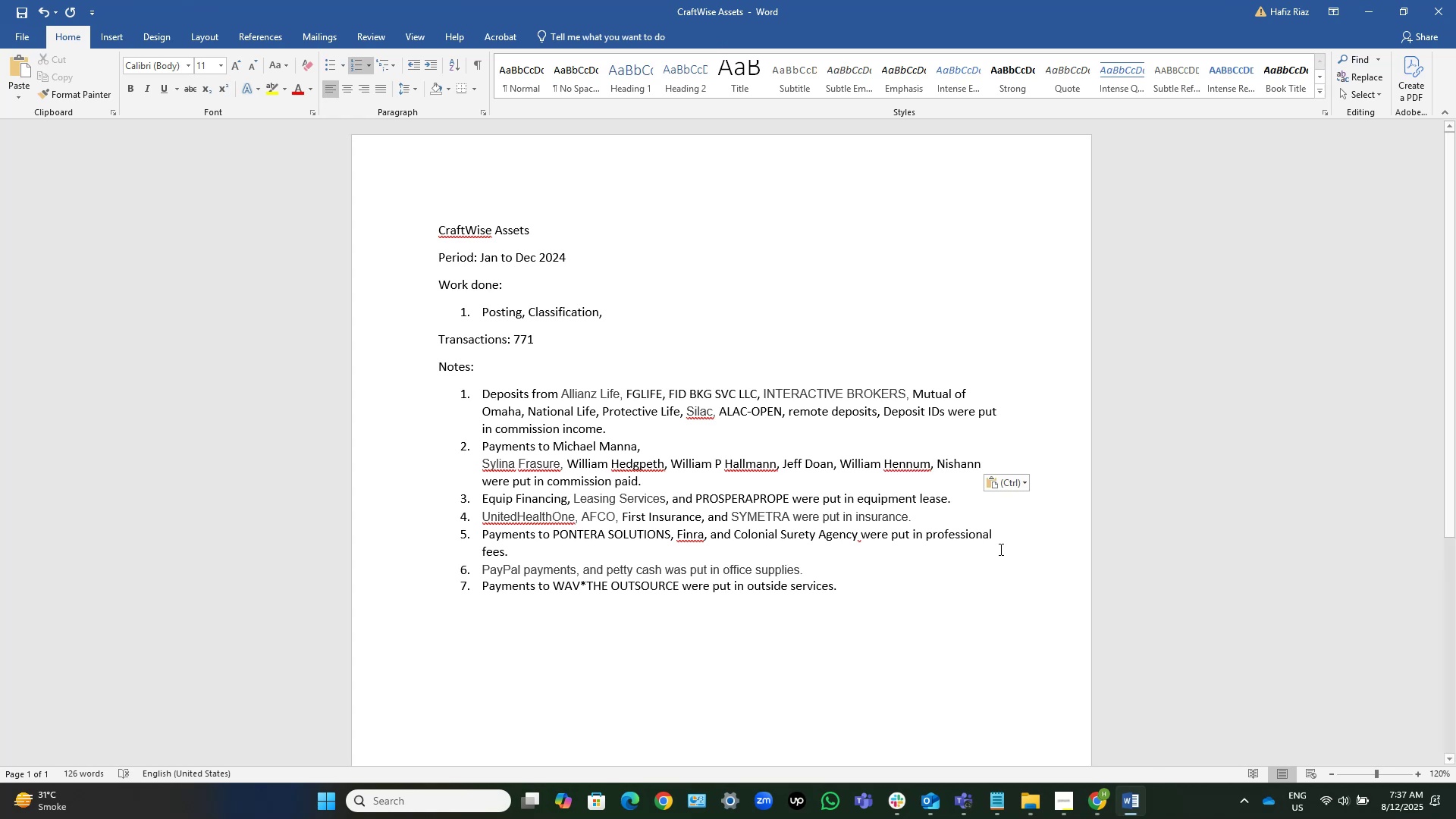 
key(Comma)
 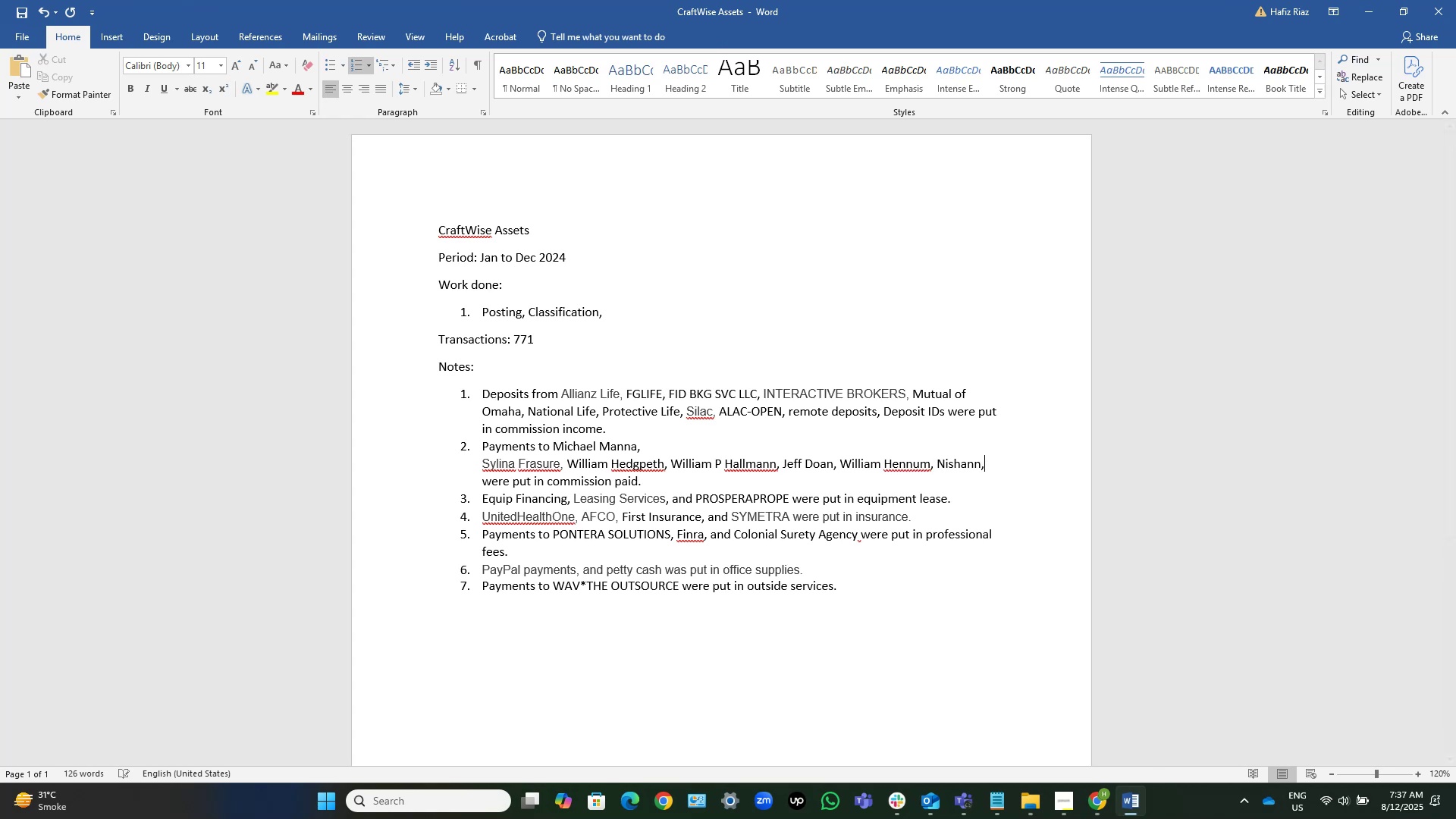 
key(Space)
 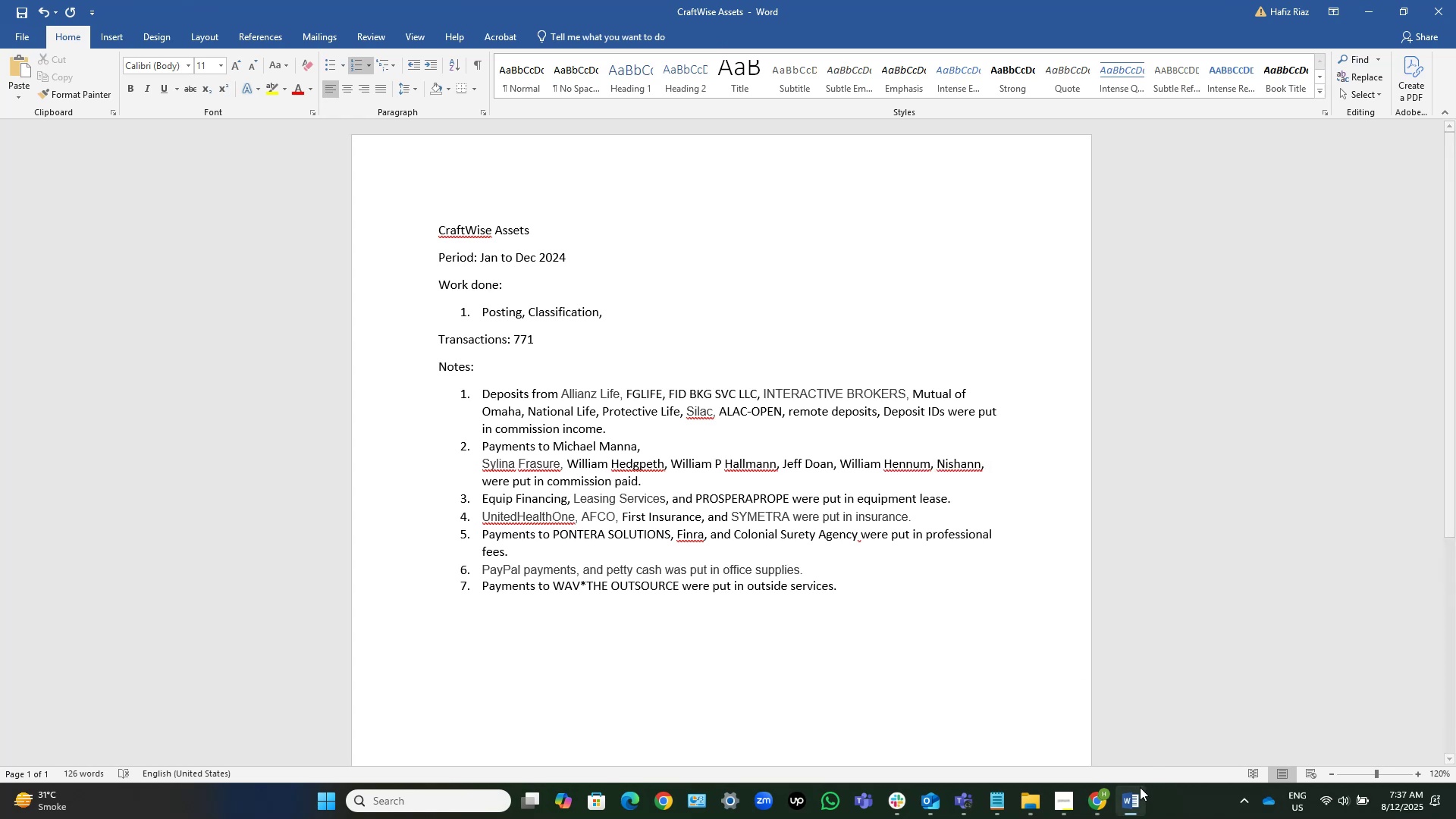 
left_click([1125, 799])
 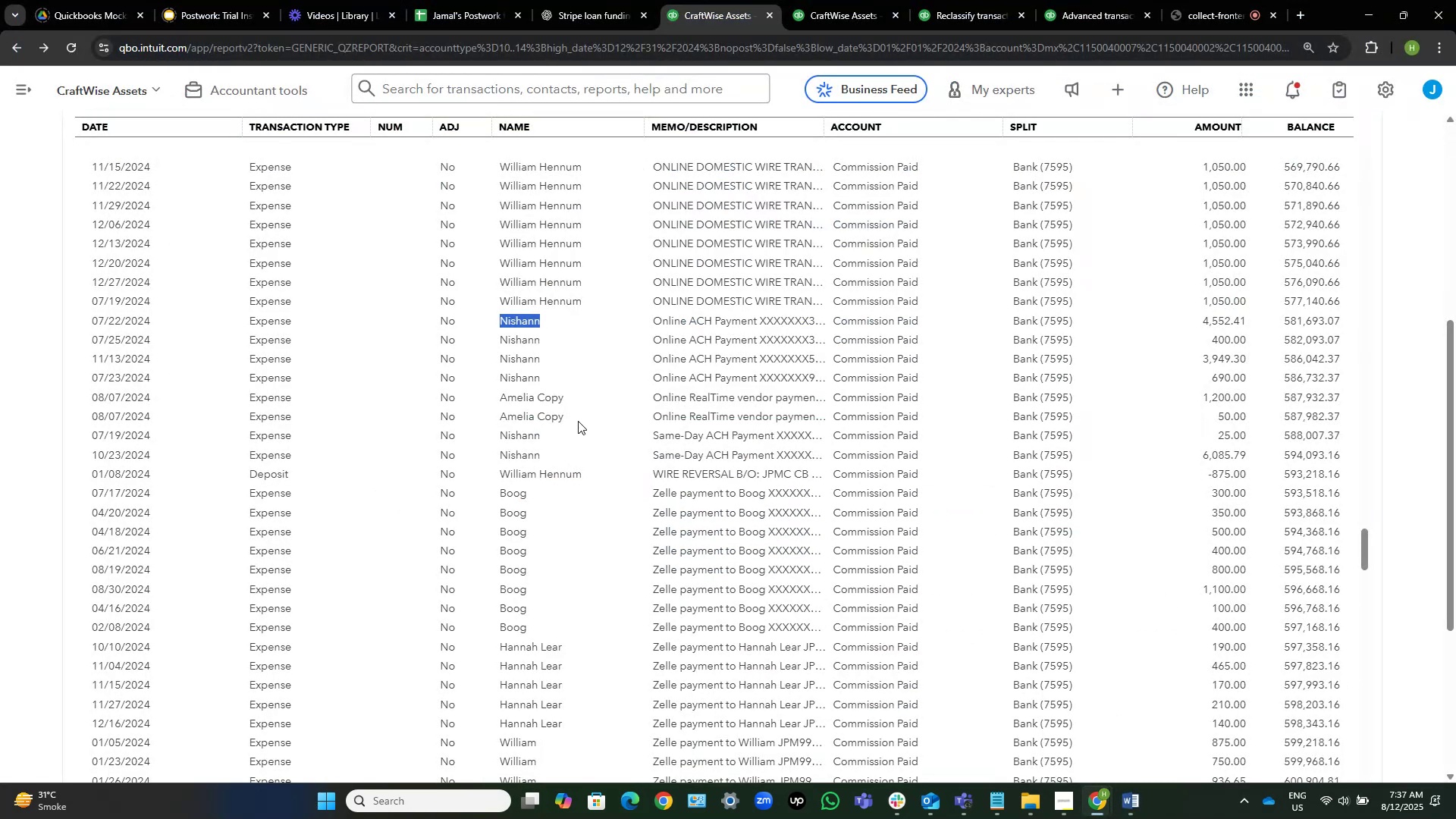 
left_click_drag(start_coordinate=[569, 401], to_coordinate=[493, 391])
 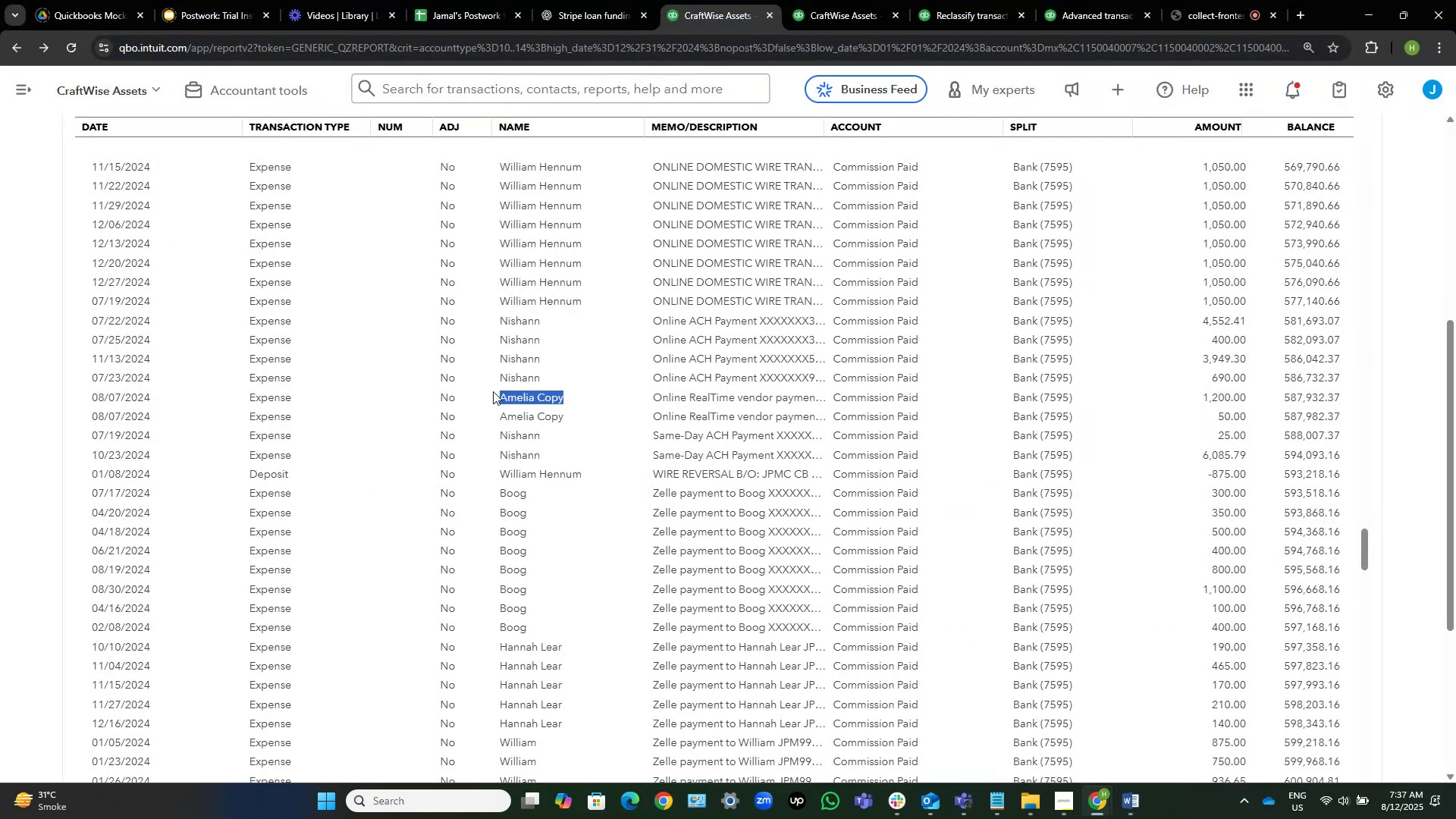 
key(Control+C)
 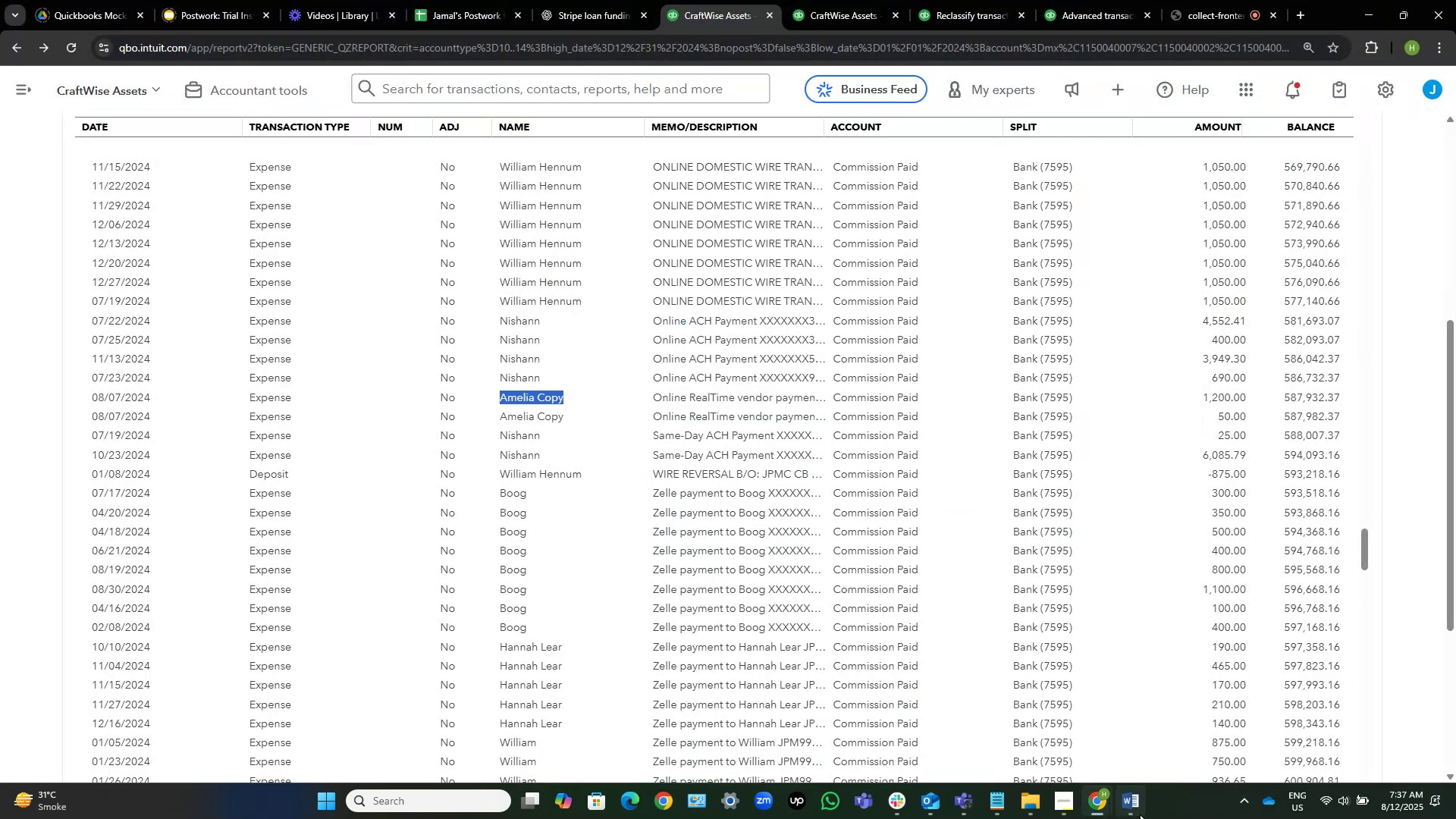 
left_click([1127, 803])
 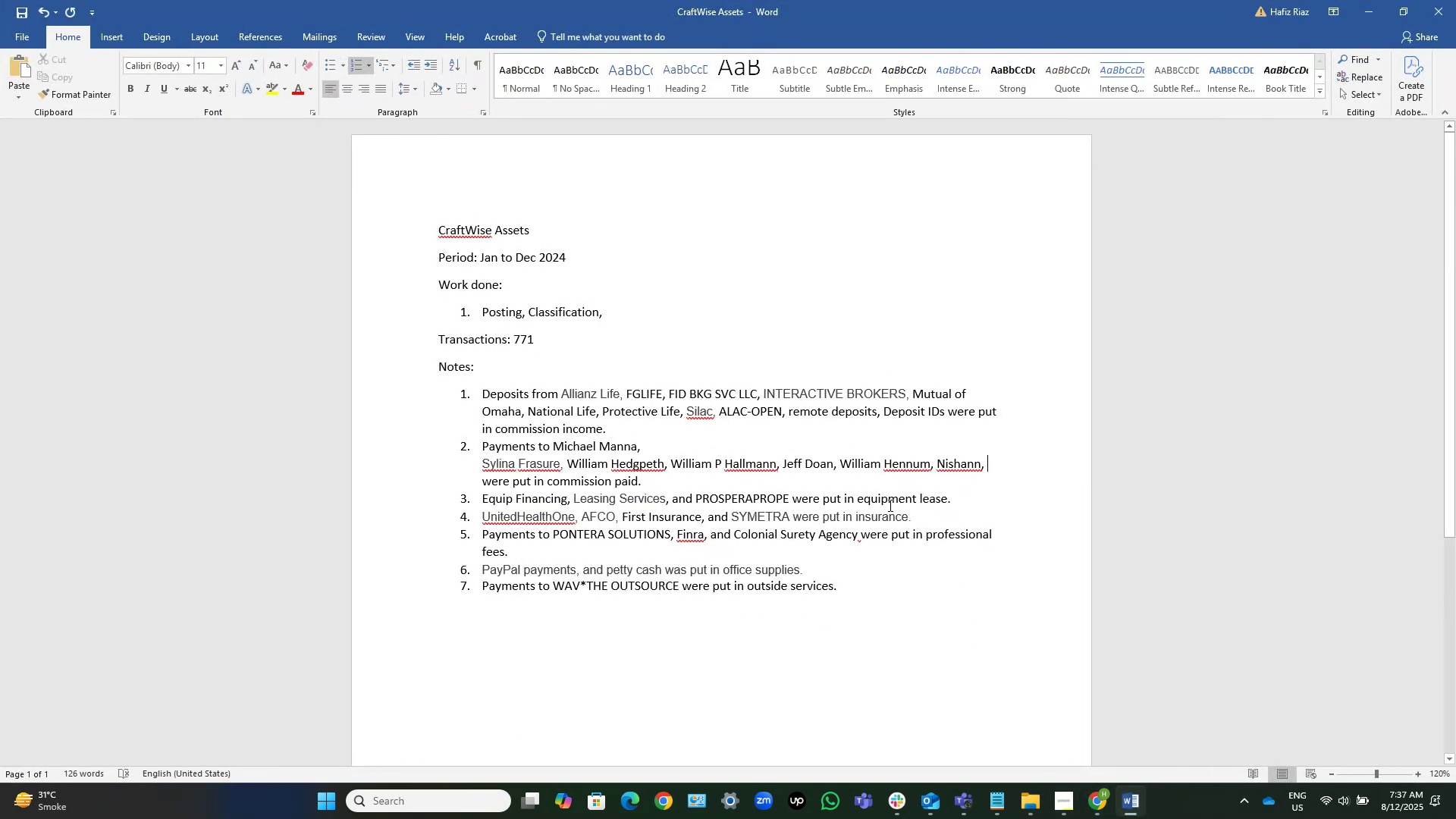 
key(Control+V)
 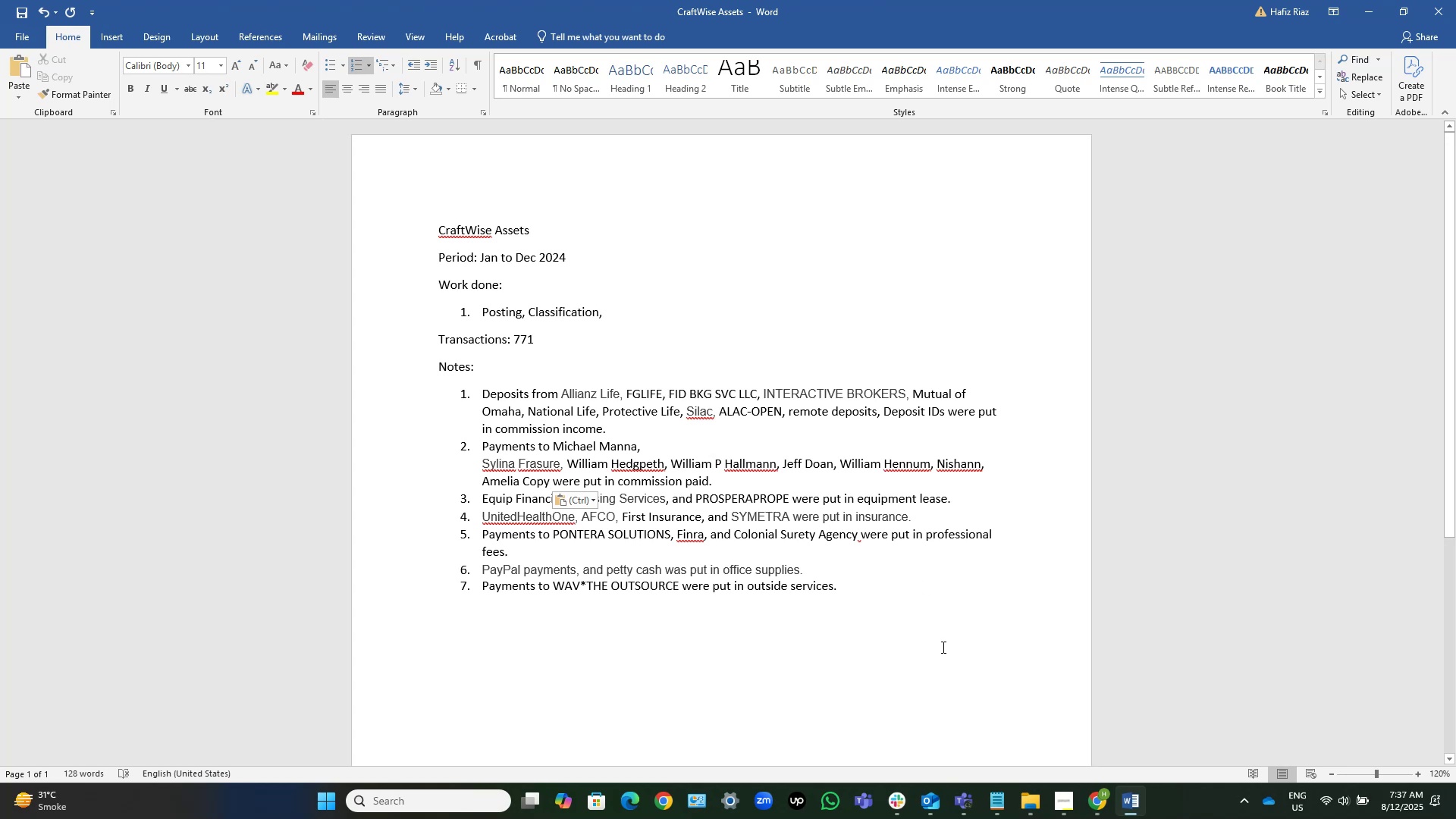 
key(Comma)
 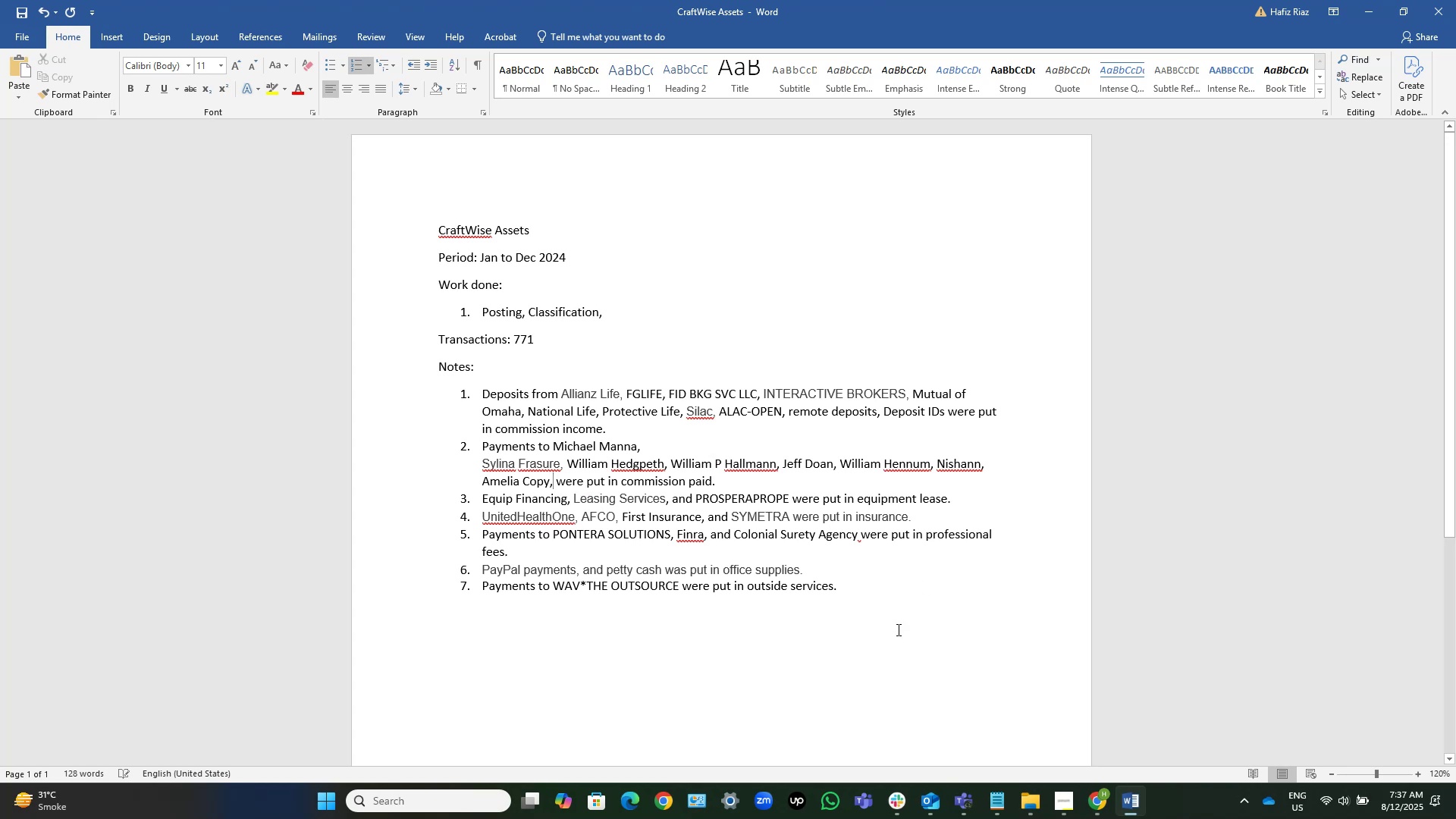 
key(Space)
 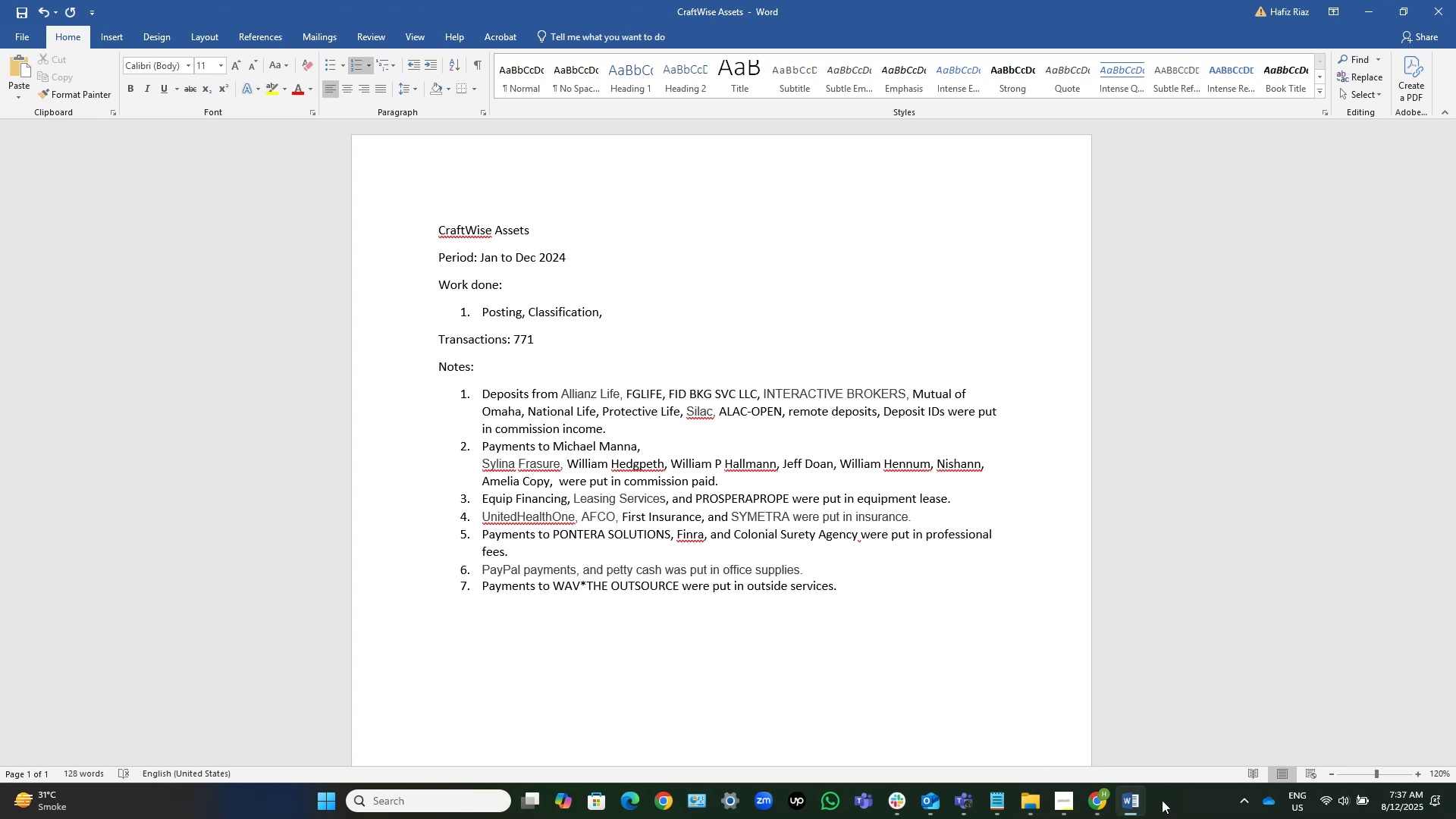 
left_click([1138, 797])
 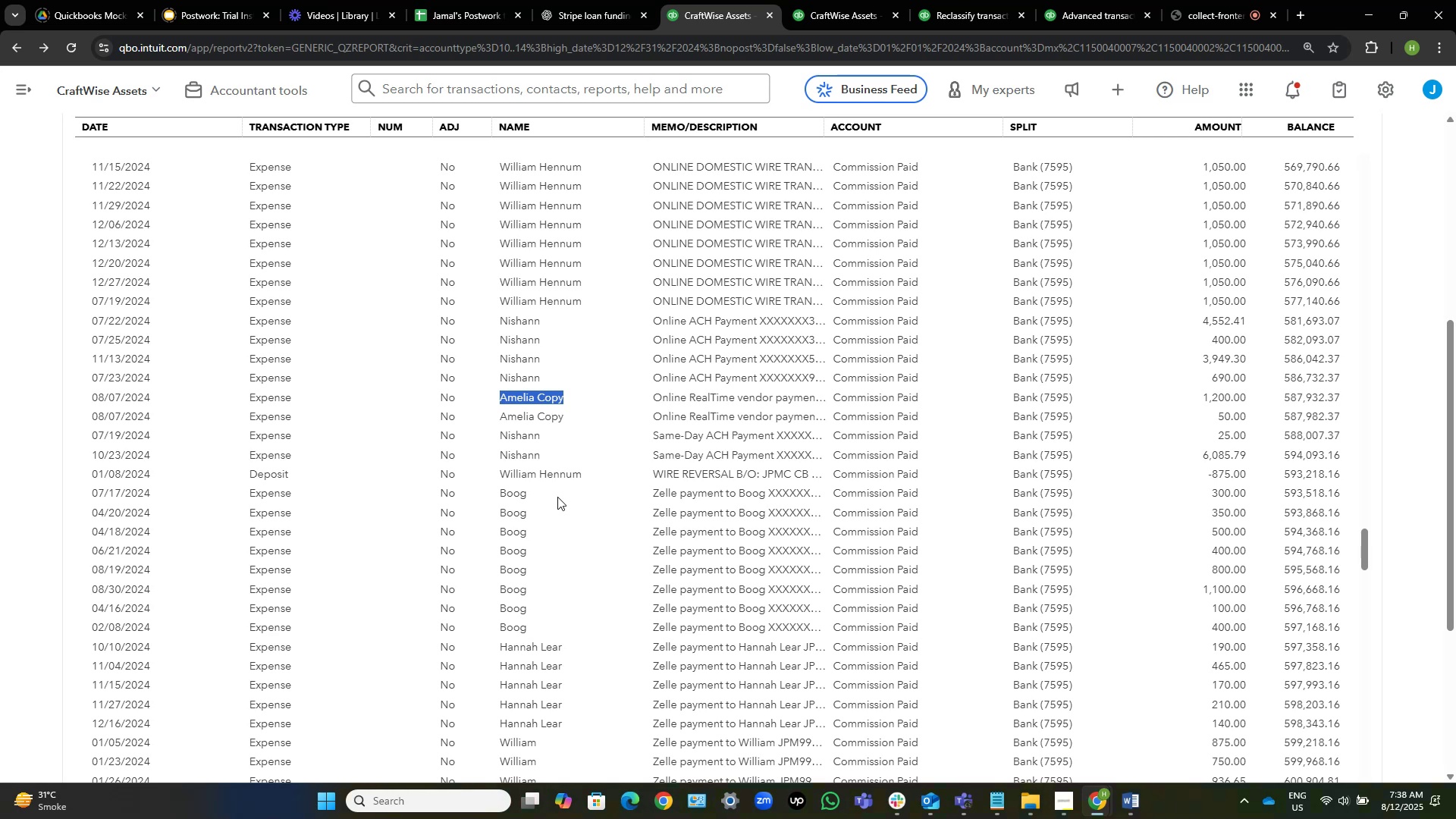 
wait(18.78)
 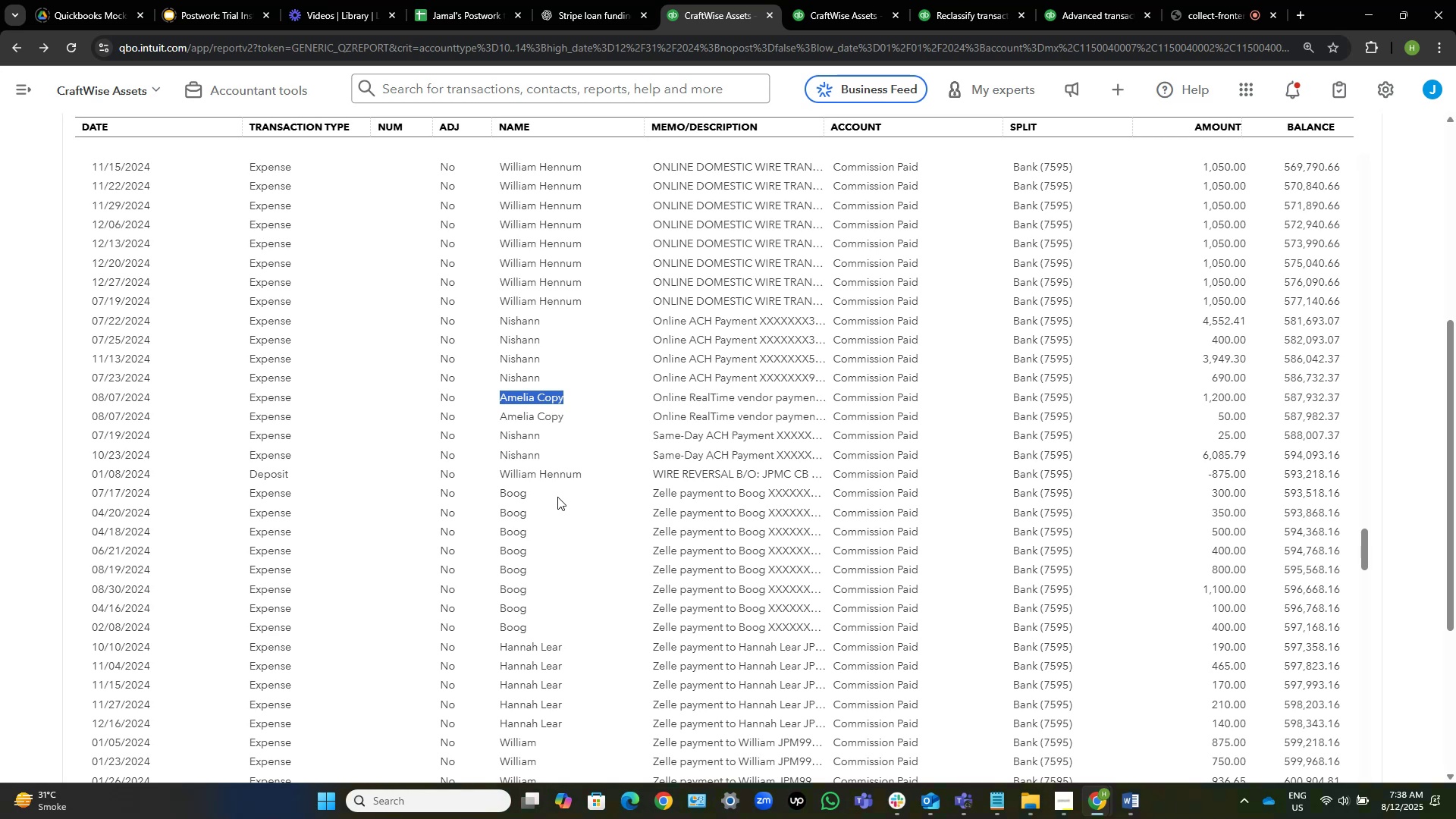 
left_click_drag(start_coordinate=[535, 502], to_coordinate=[490, 502])
 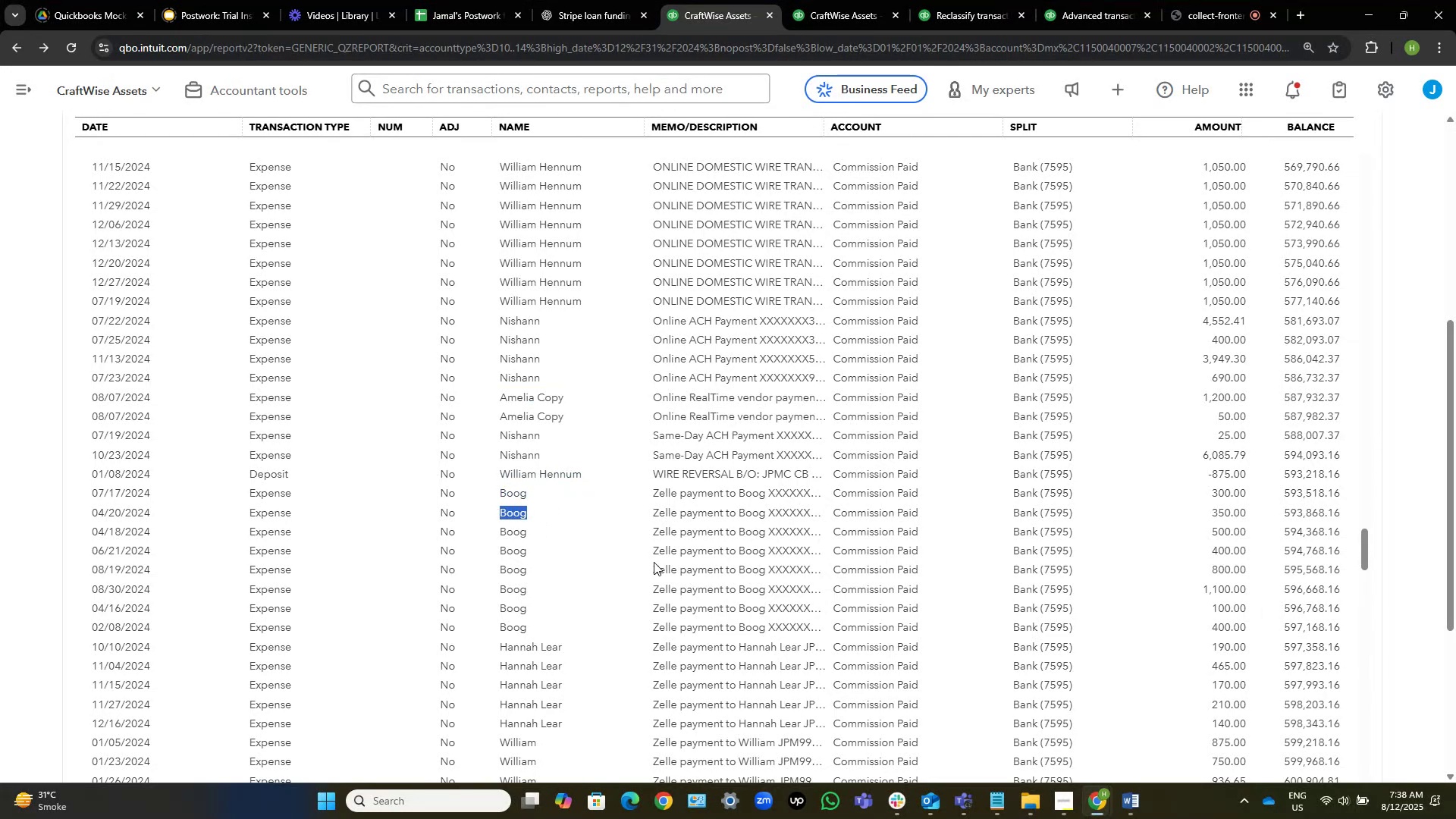 
key(Control+C)
 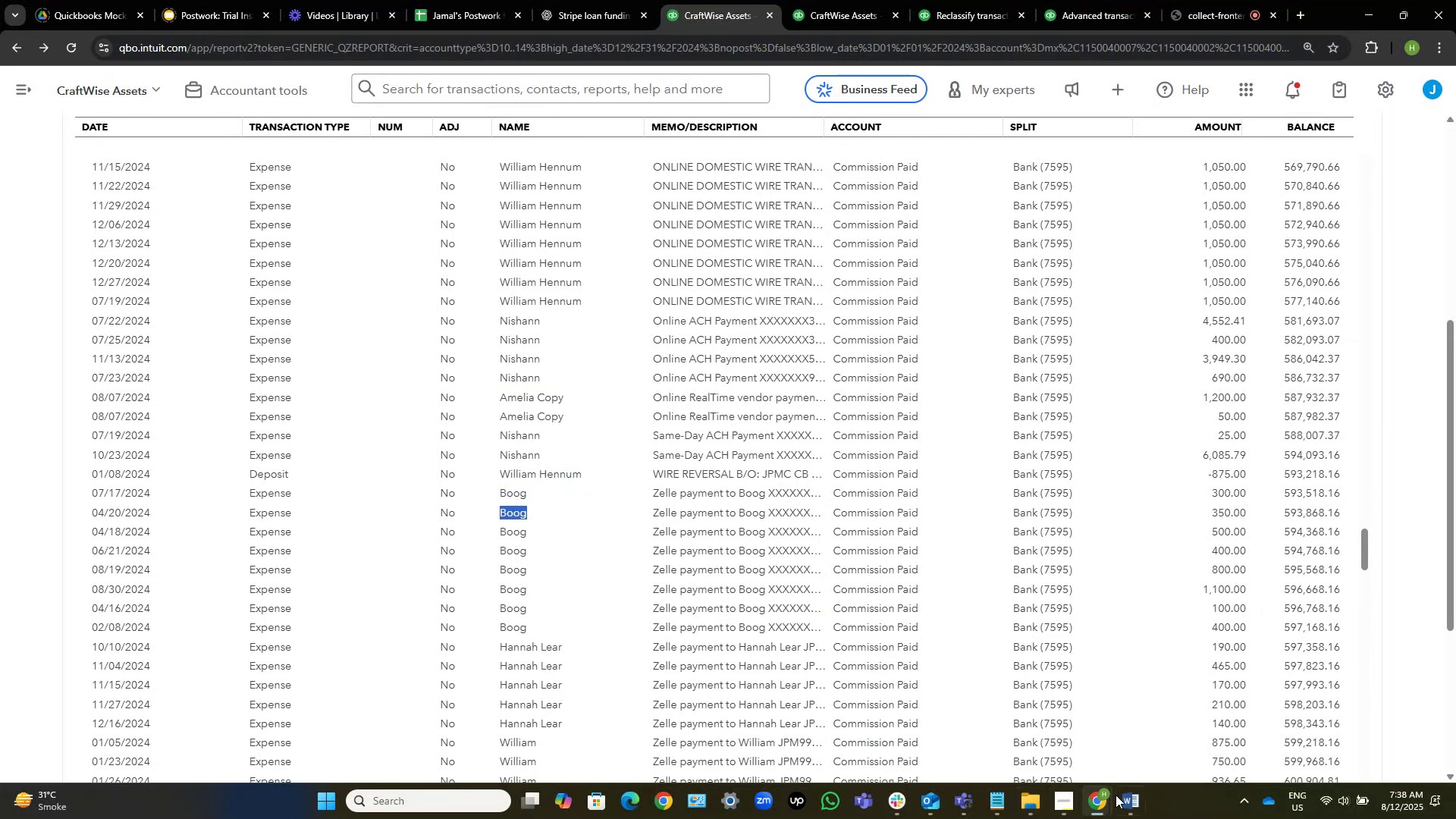 
left_click([1133, 809])
 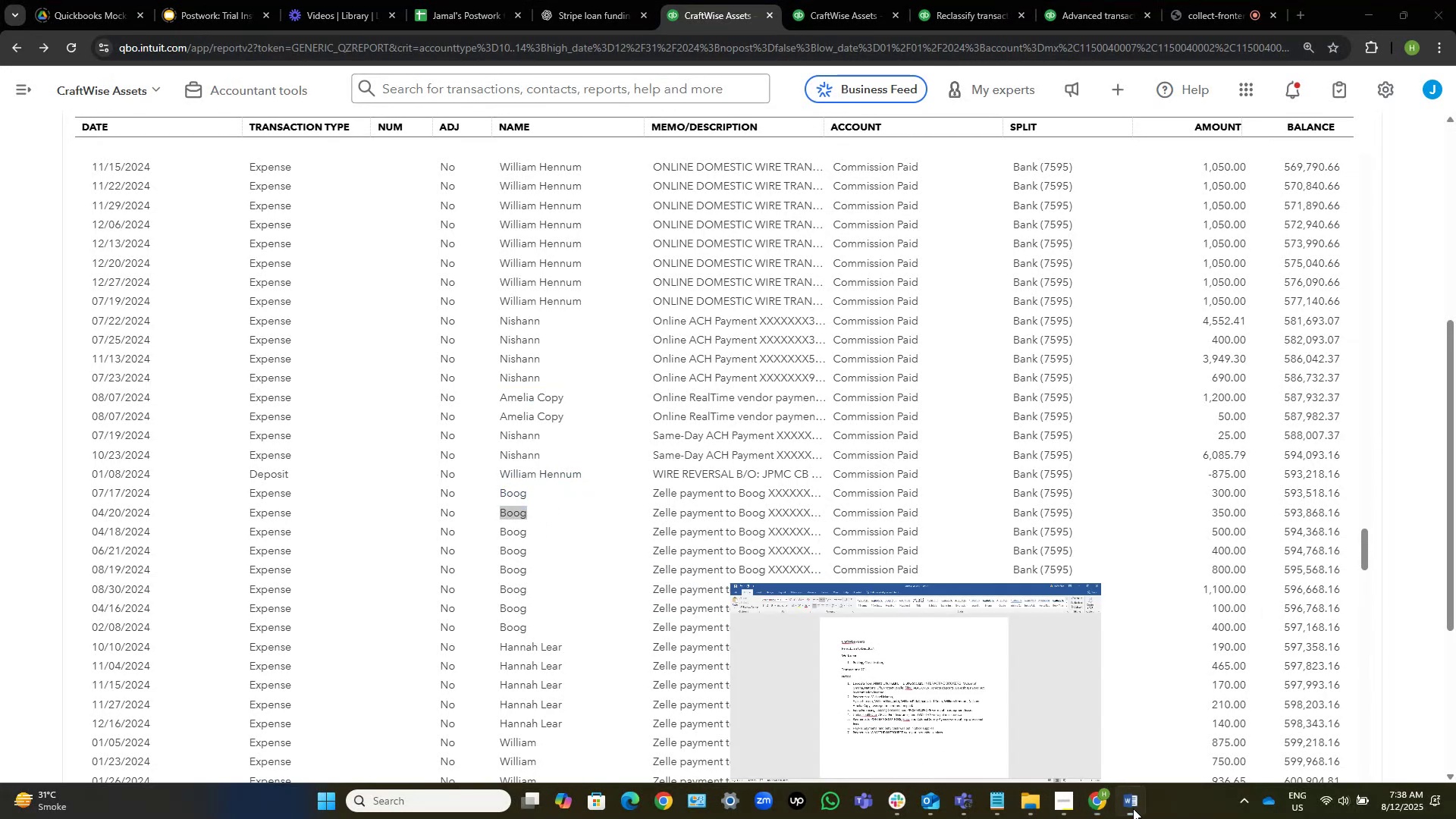 
key(Control+ControlLeft)
 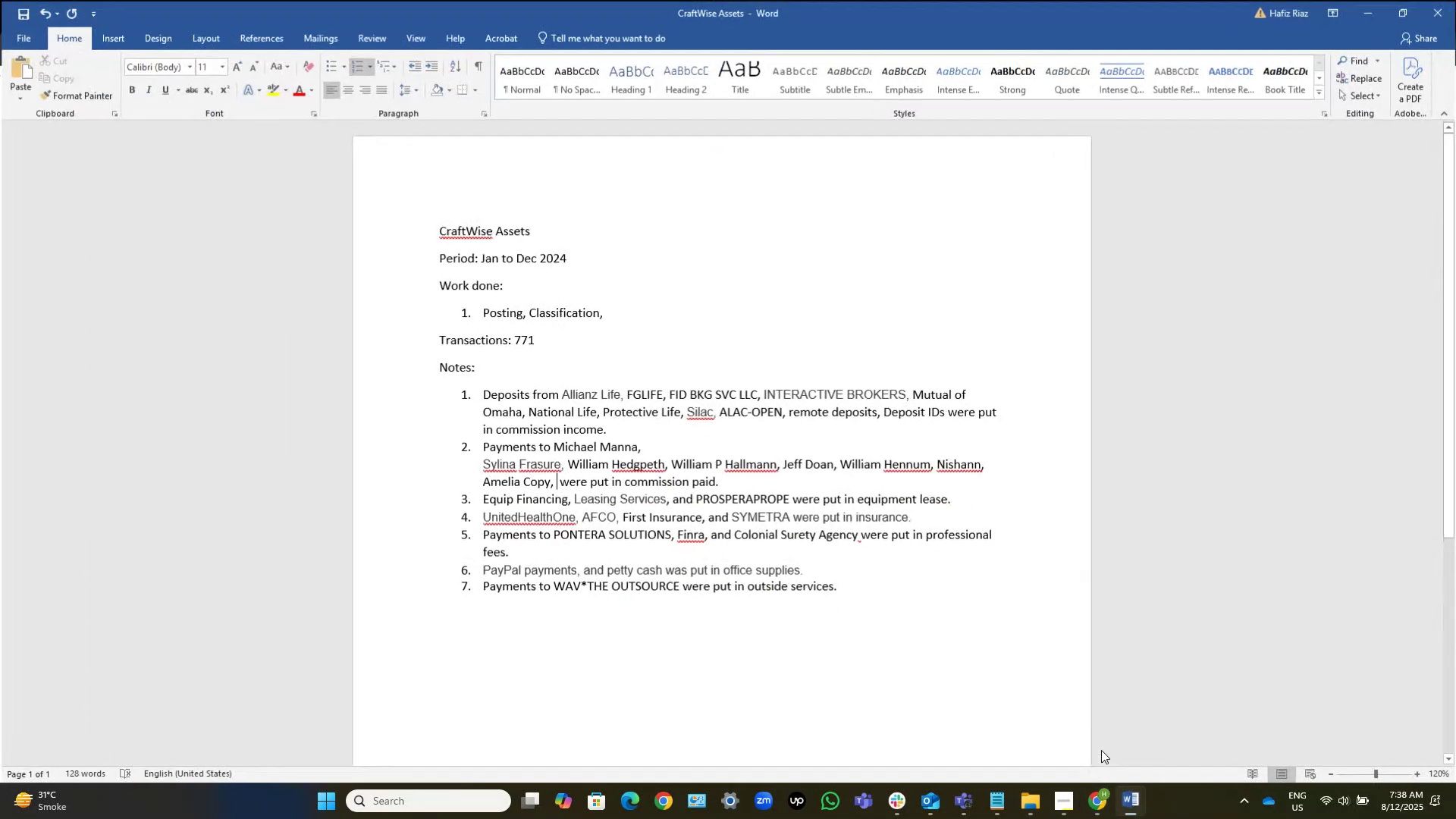 
key(Control+V)
 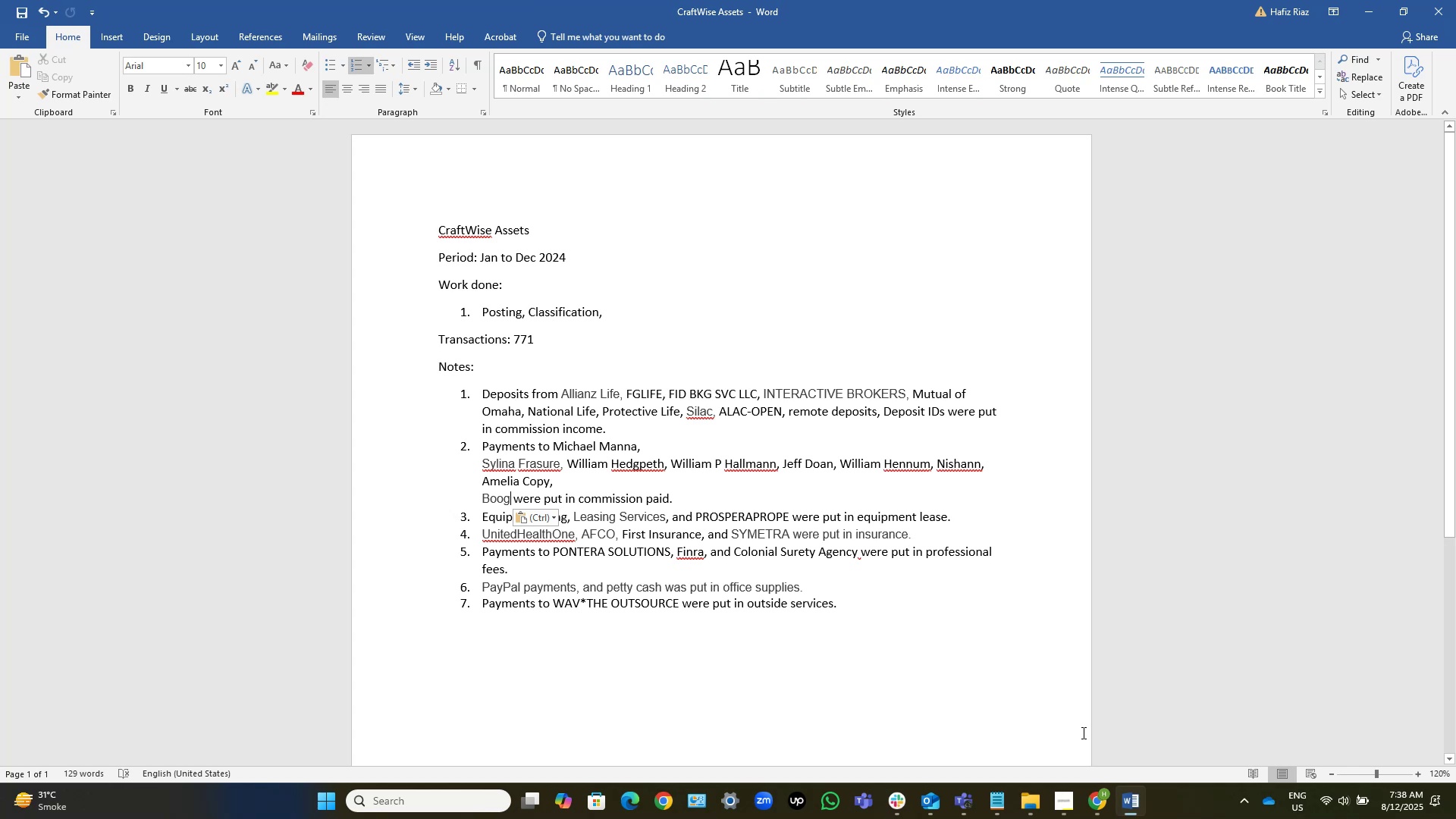 
wait(5.18)
 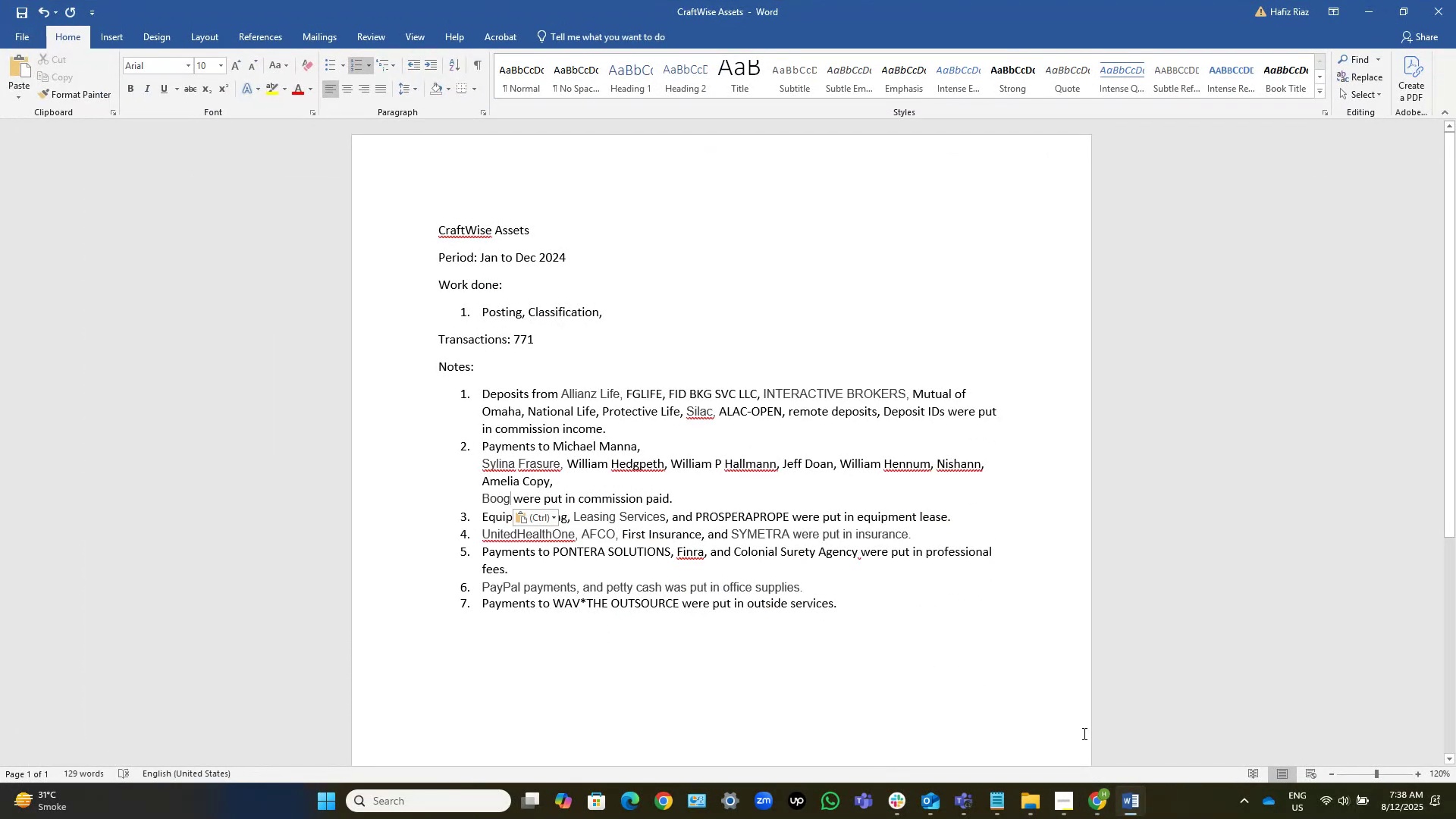 
key(Comma)
 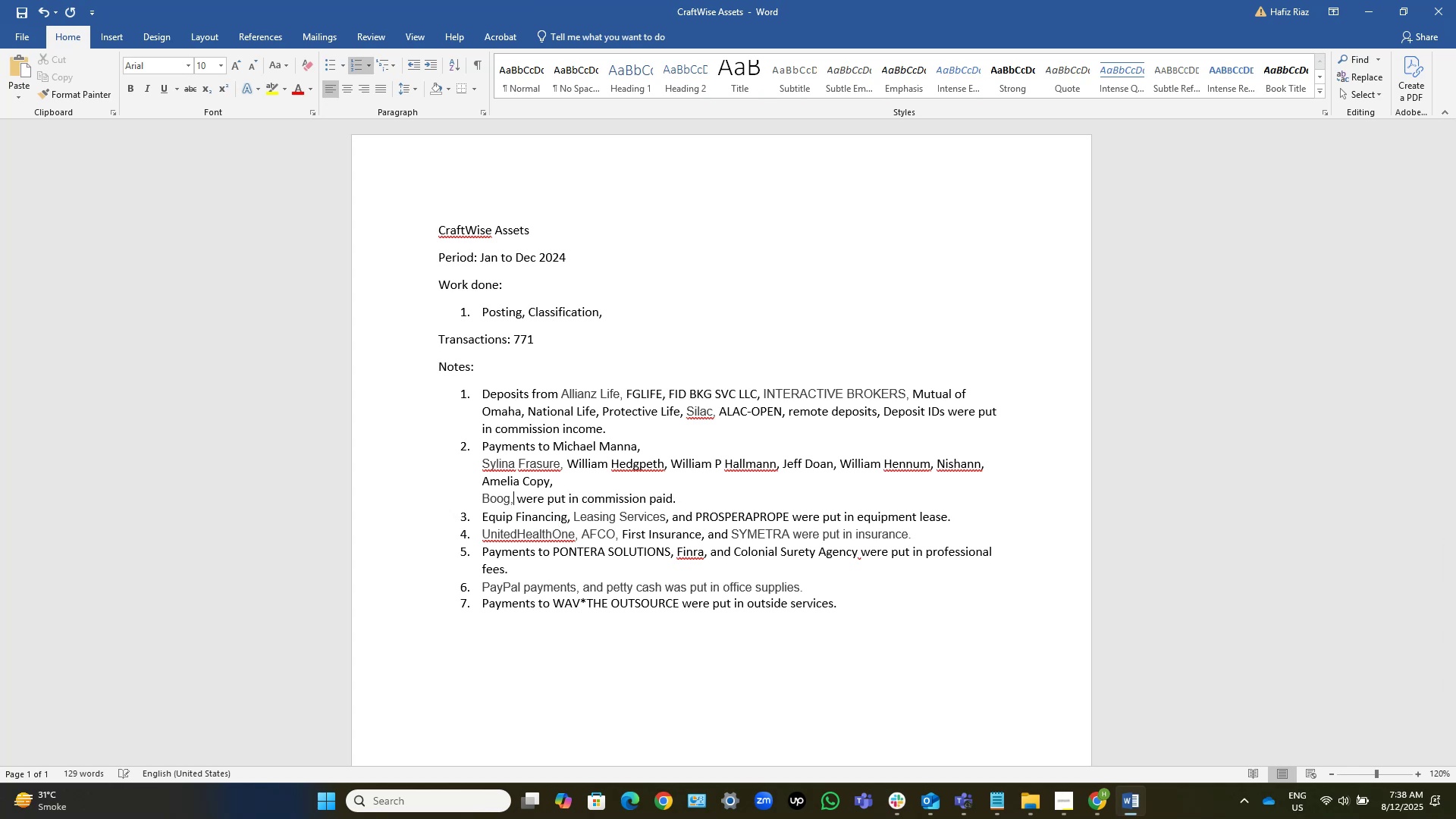 
key(Space)
 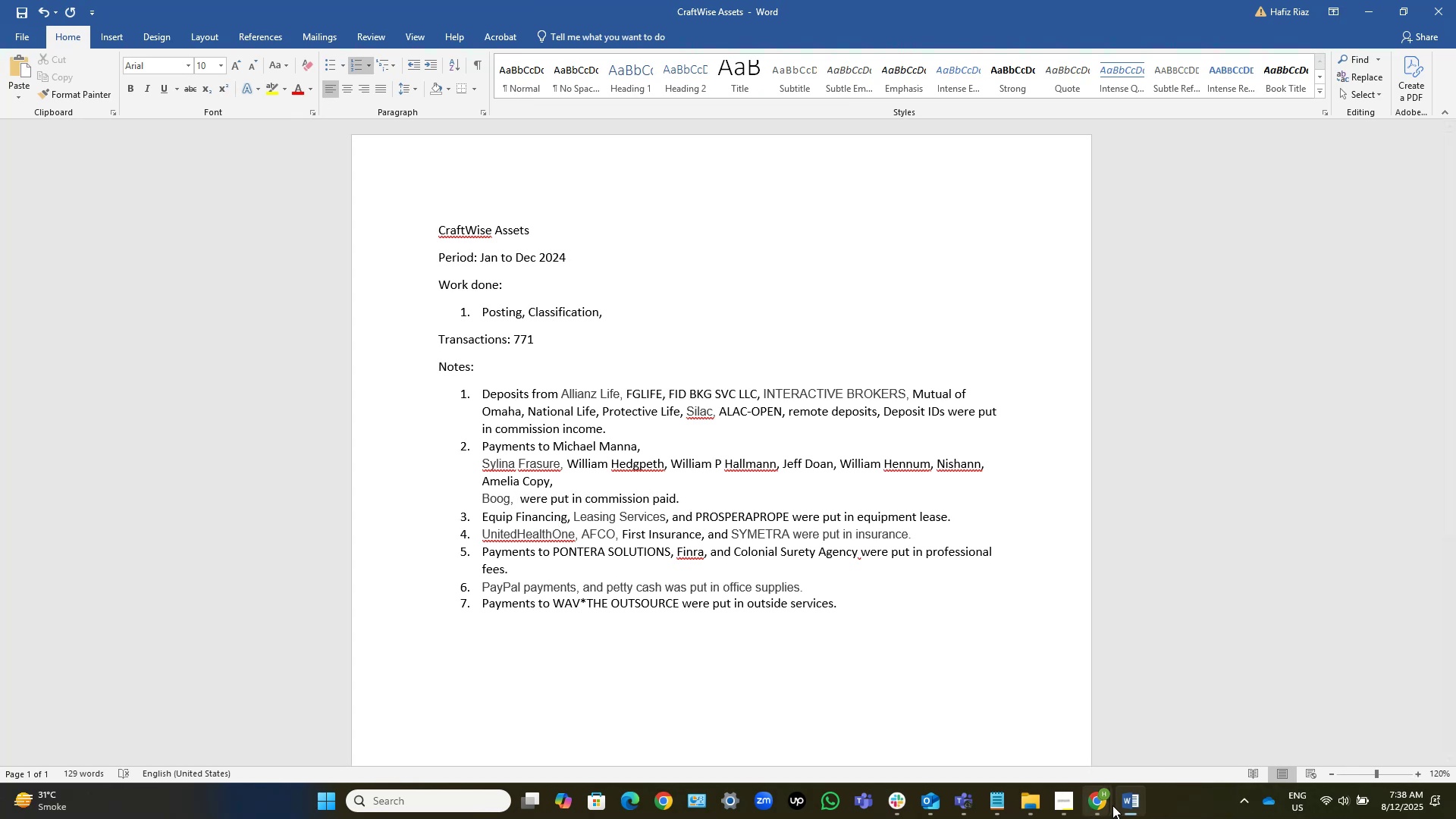 
left_click([1128, 805])
 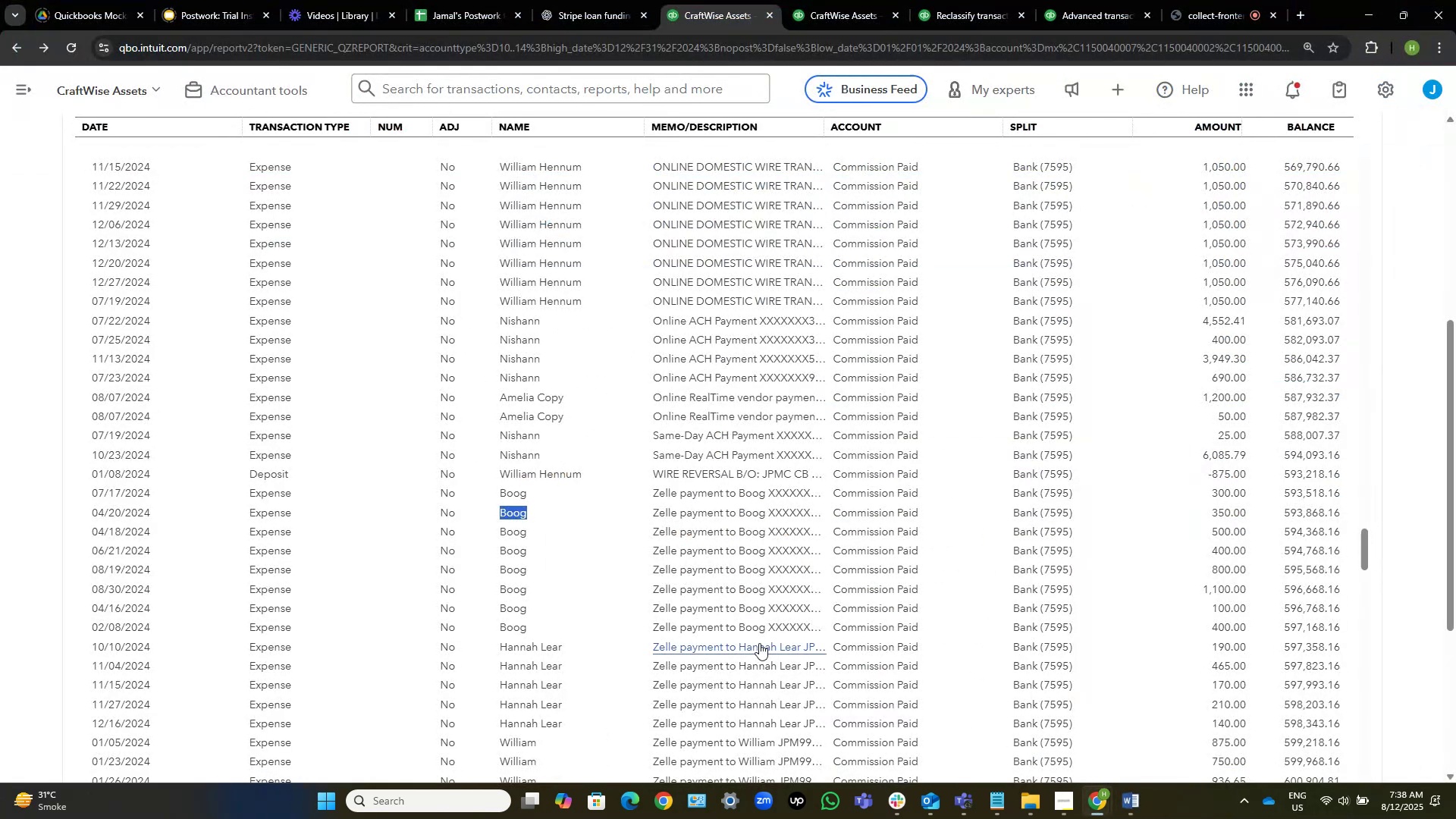 
scroll: coordinate [709, 639], scroll_direction: down, amount: 6.0
 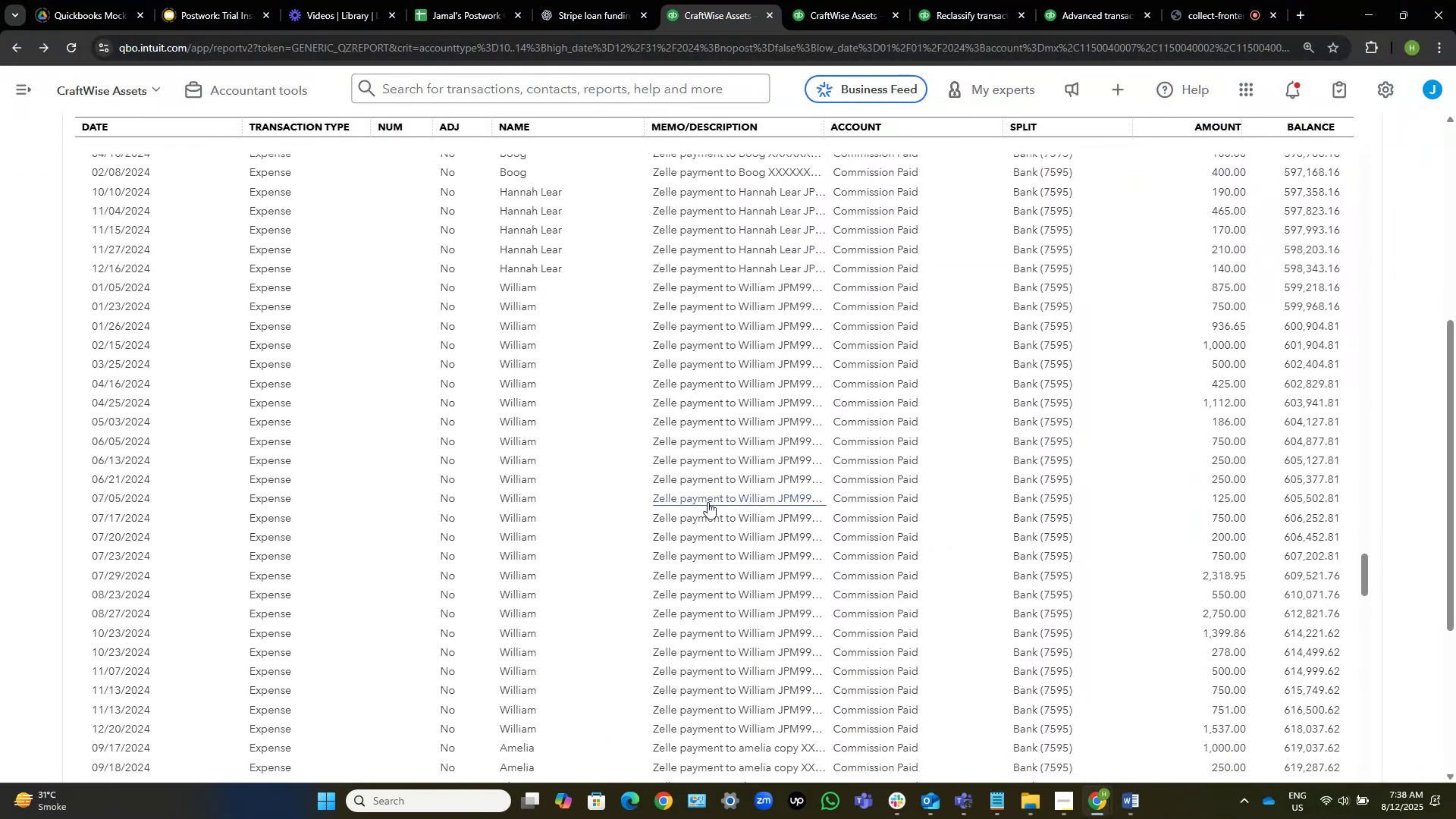 
scroll: coordinate [701, 488], scroll_direction: up, amount: 2.0
 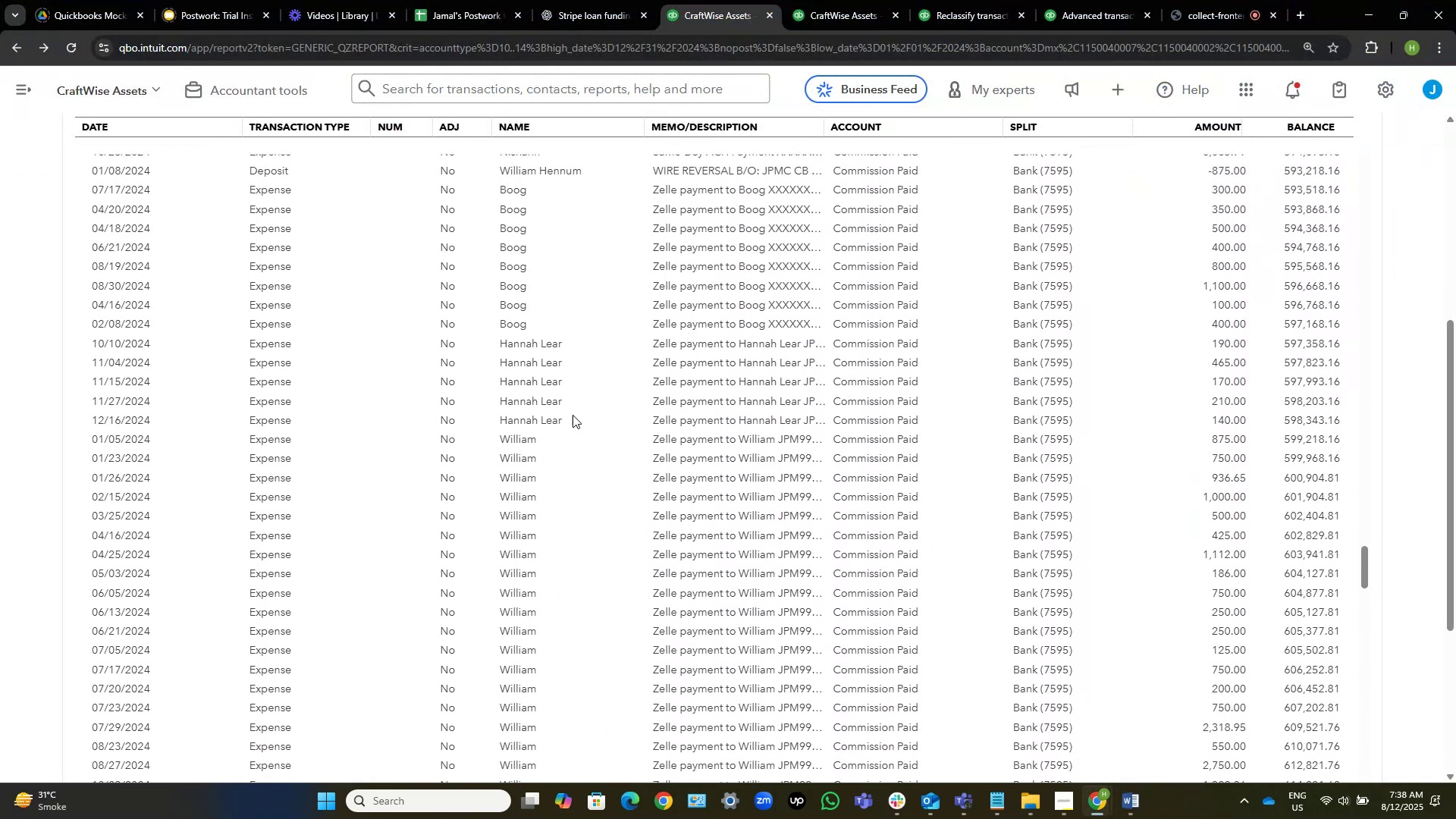 
left_click_drag(start_coordinate=[577, 419], to_coordinate=[492, 415])
 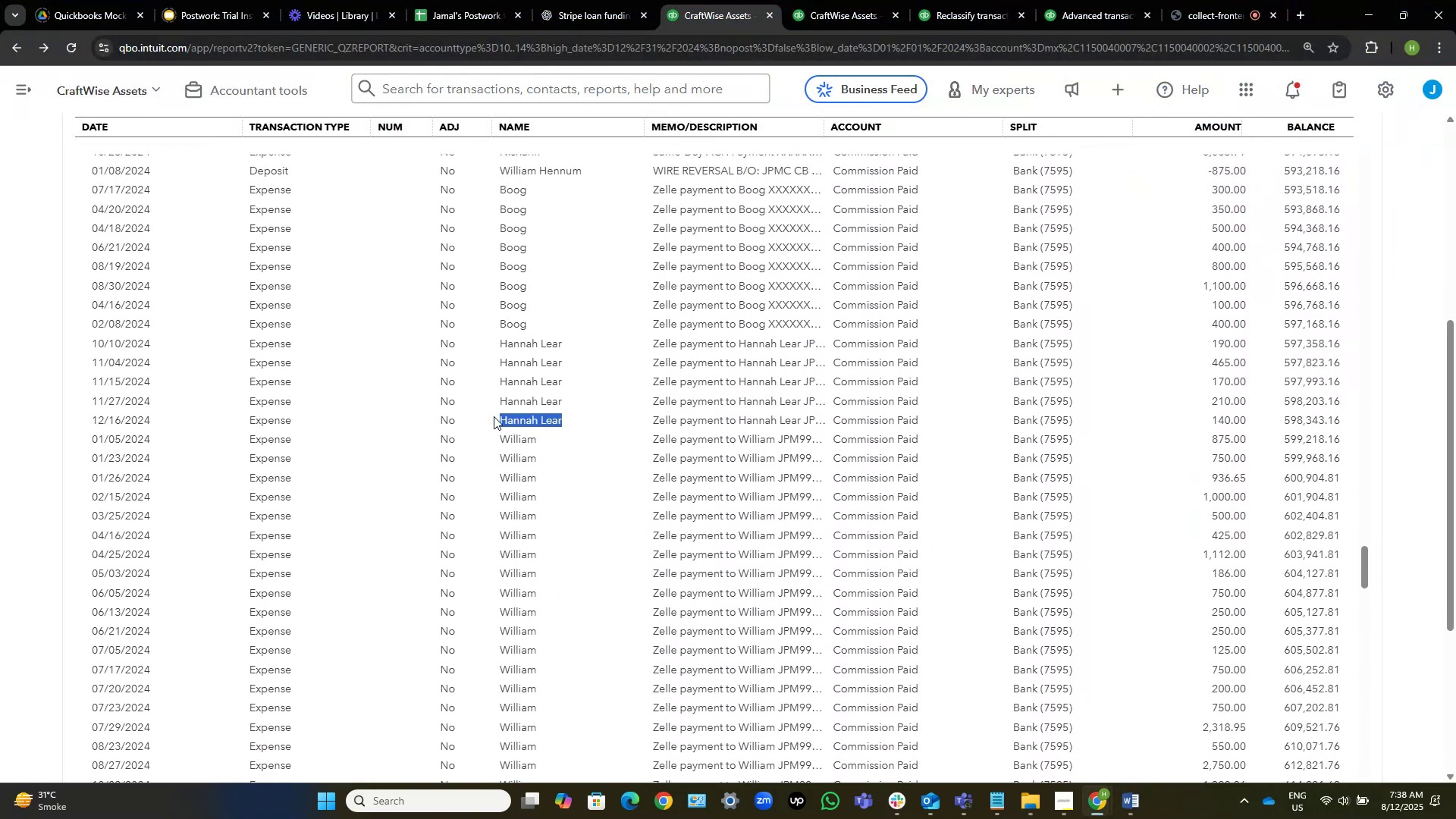 
key(Control+C)
 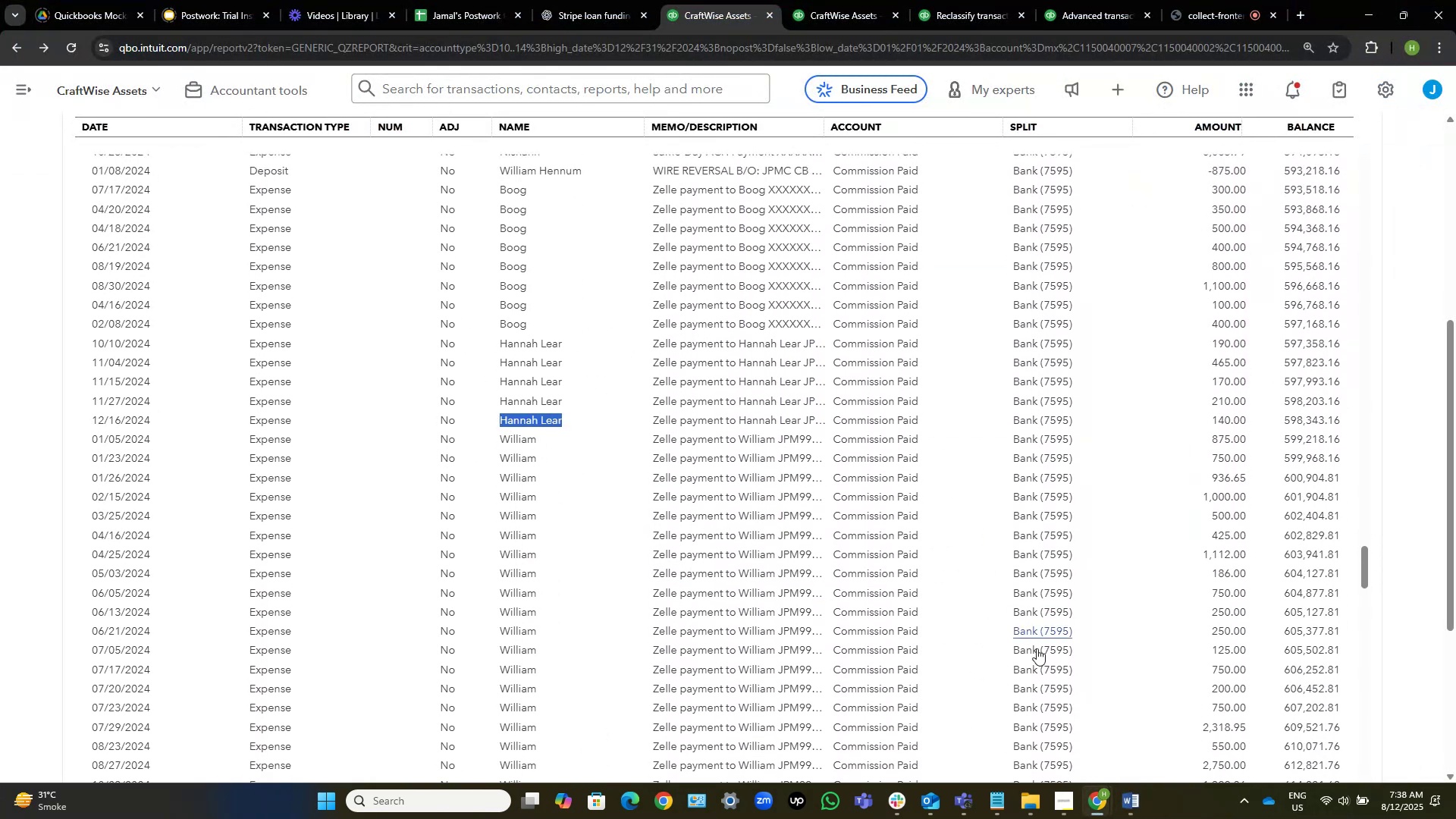 
key(Control+C)
 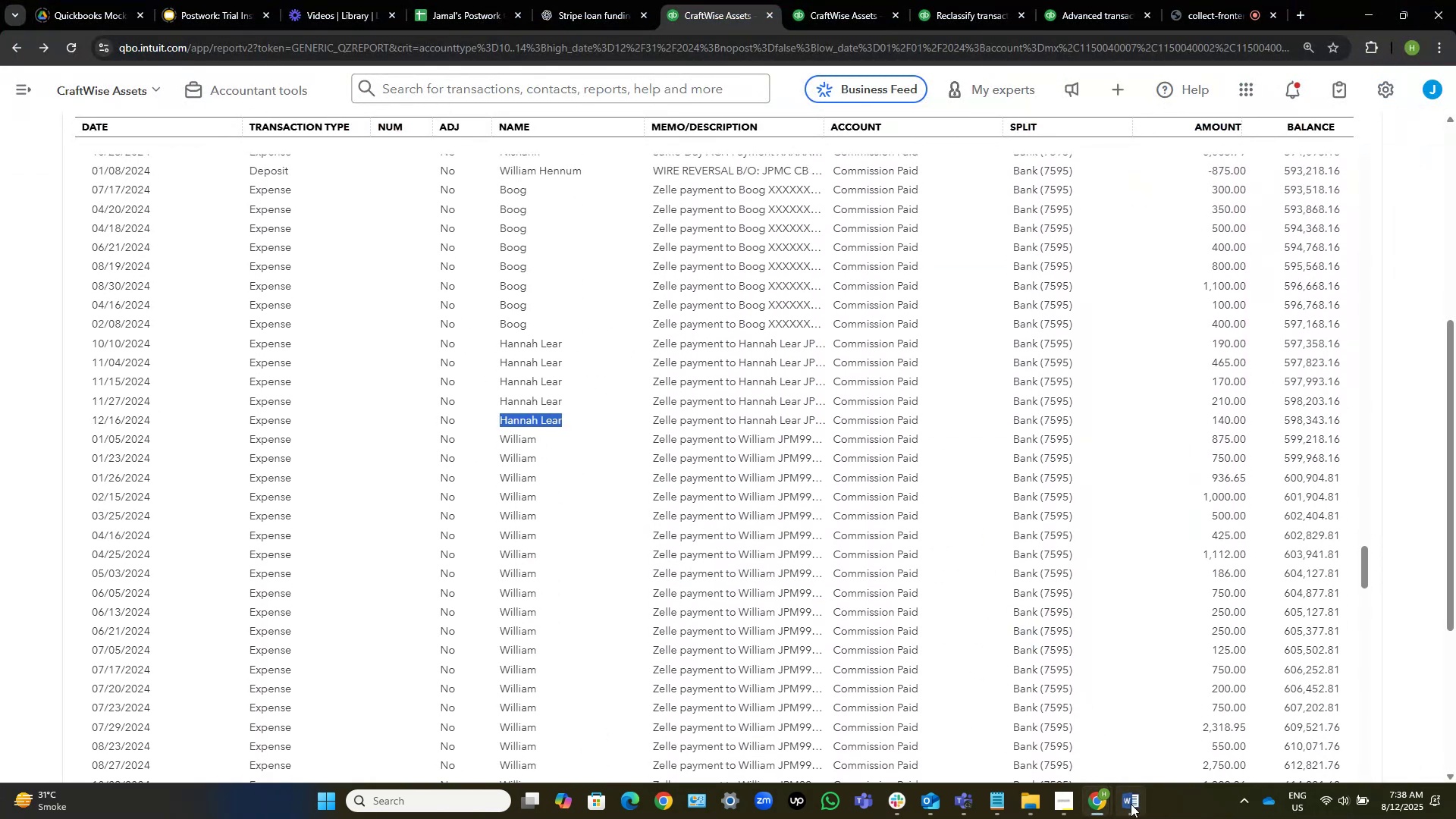 
left_click([1131, 804])
 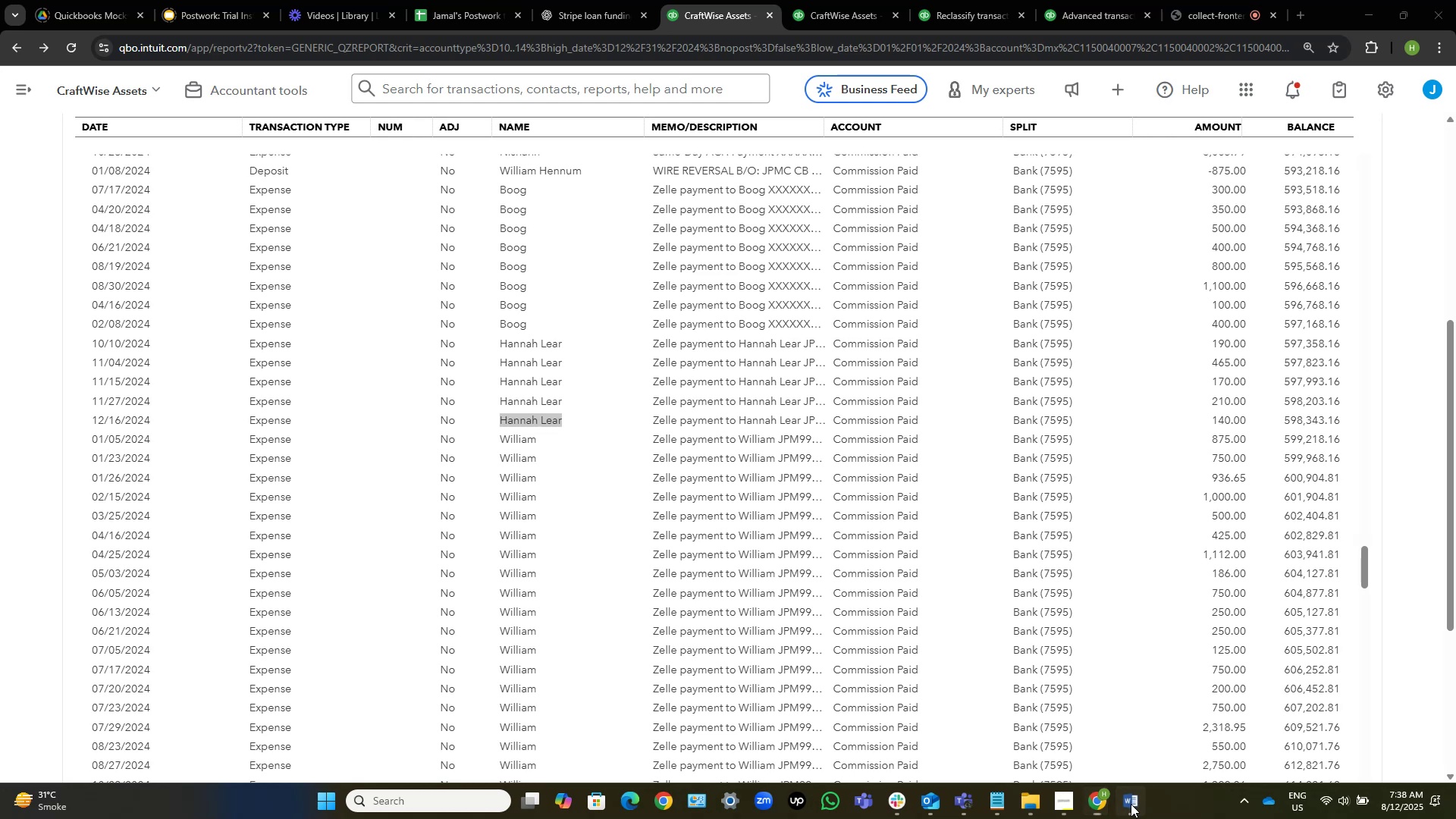 
key(Control+V)
 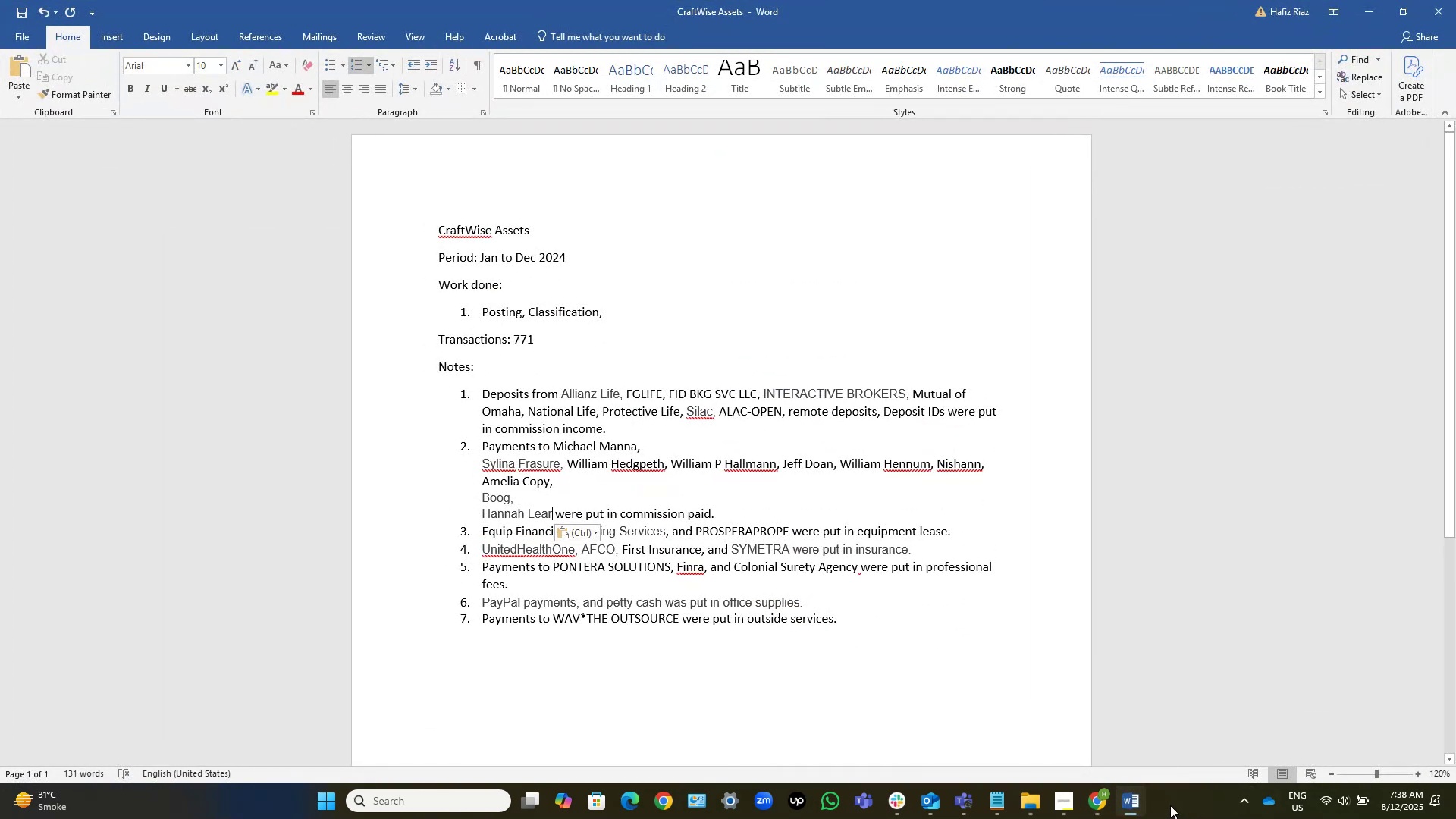 
left_click([1132, 800])
 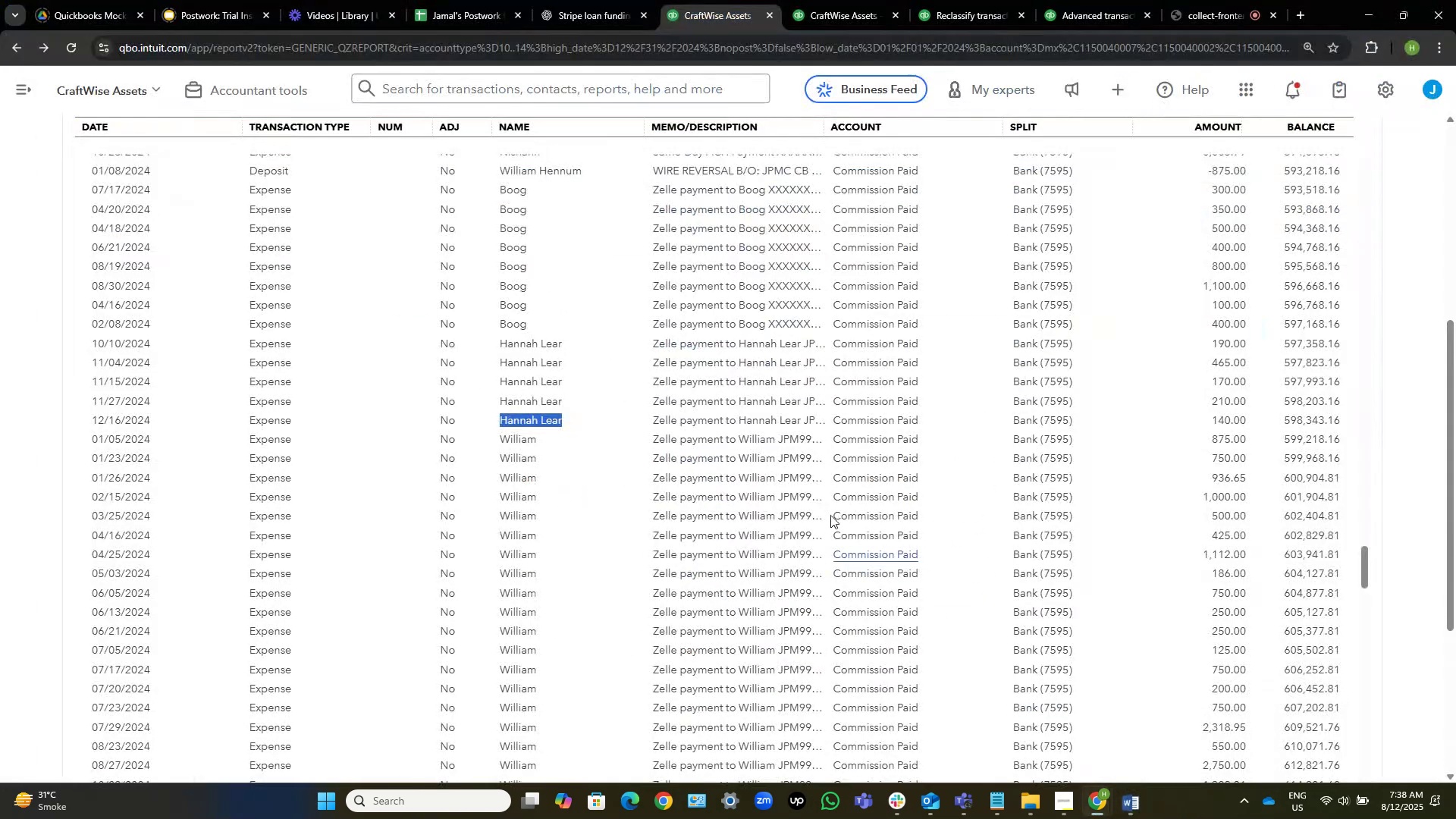 
scroll: coordinate [703, 472], scroll_direction: down, amount: 8.0
 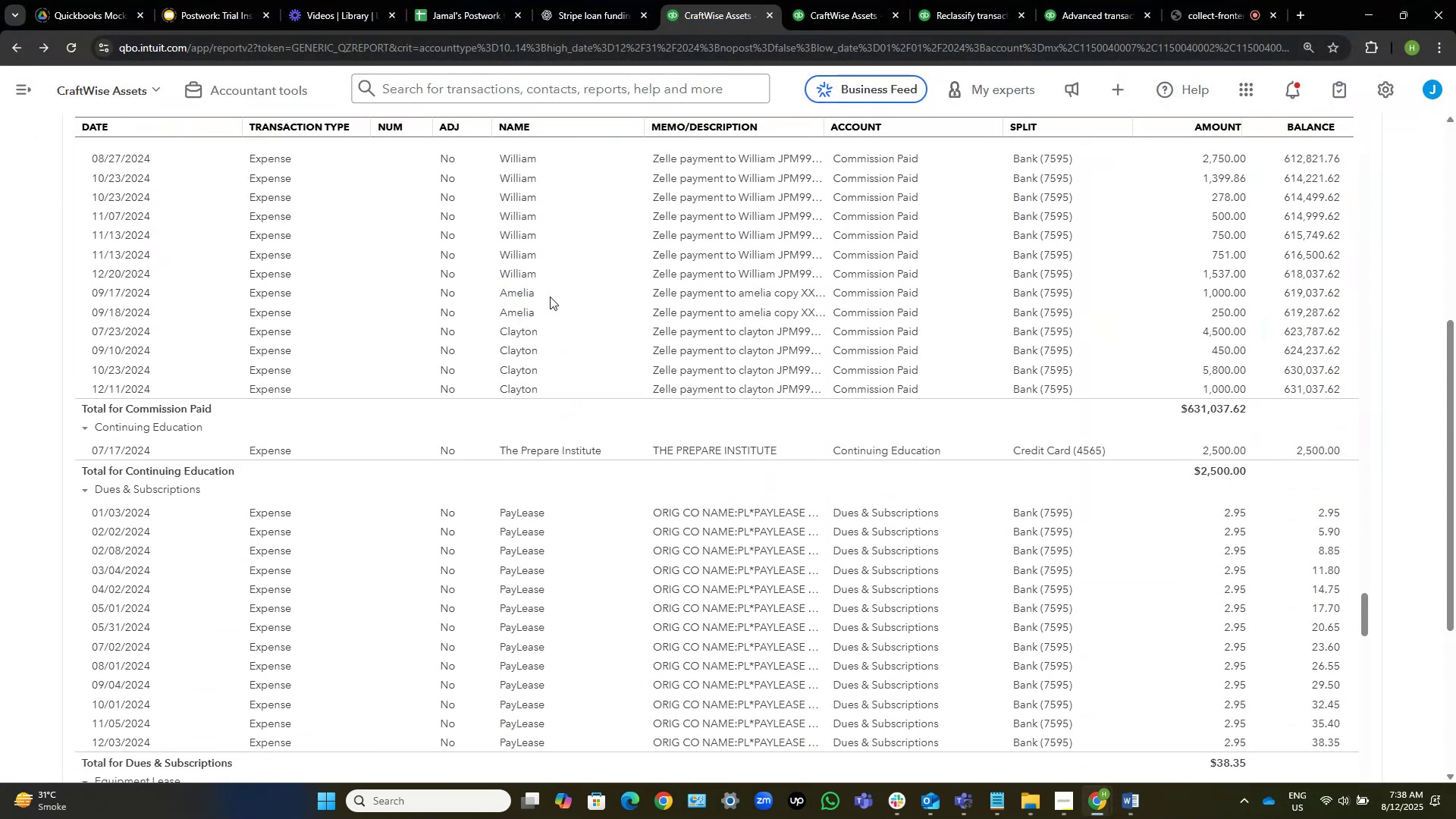 
left_click_drag(start_coordinate=[546, 331], to_coordinate=[466, 331])
 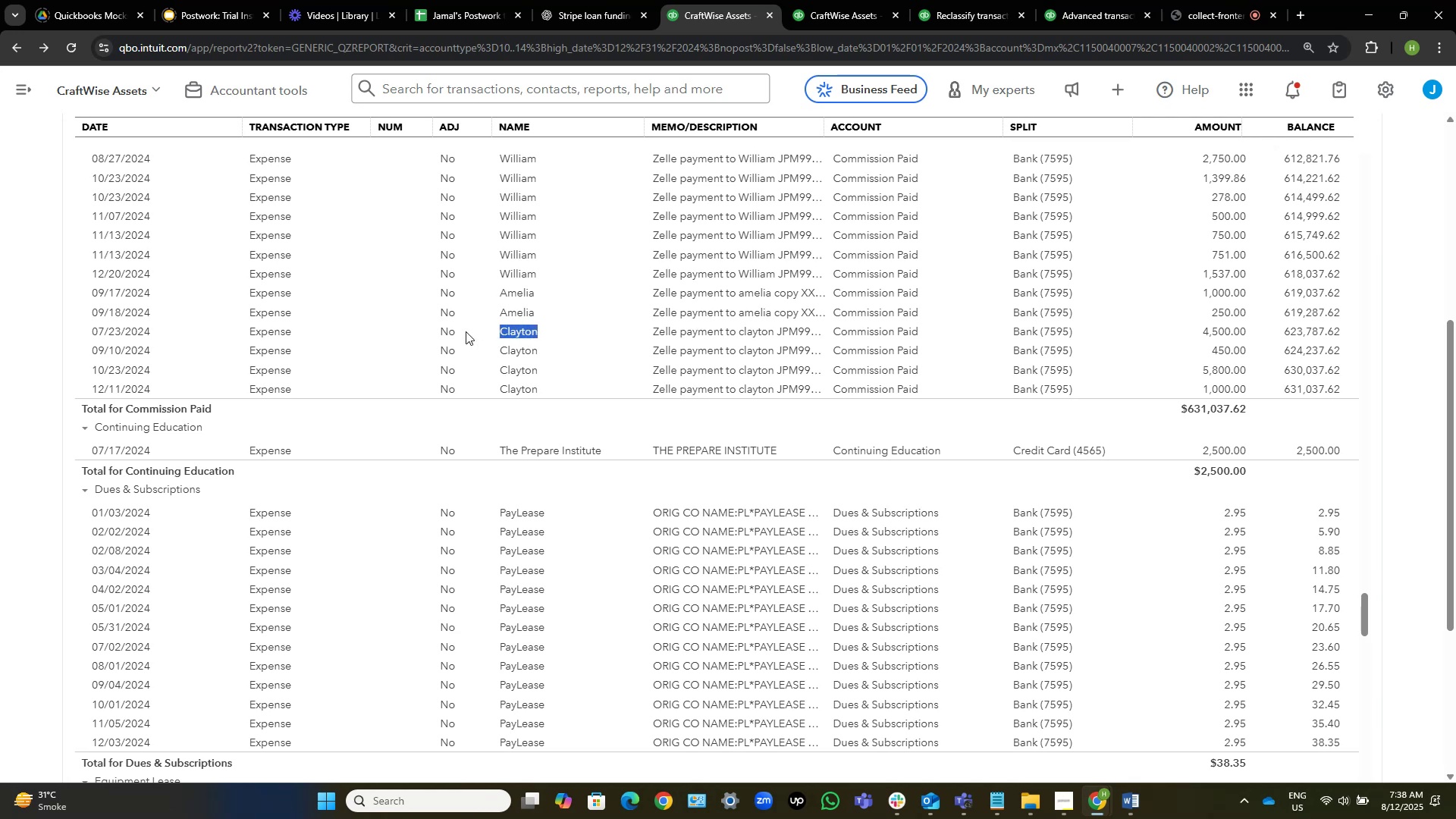 
key(Control+C)
 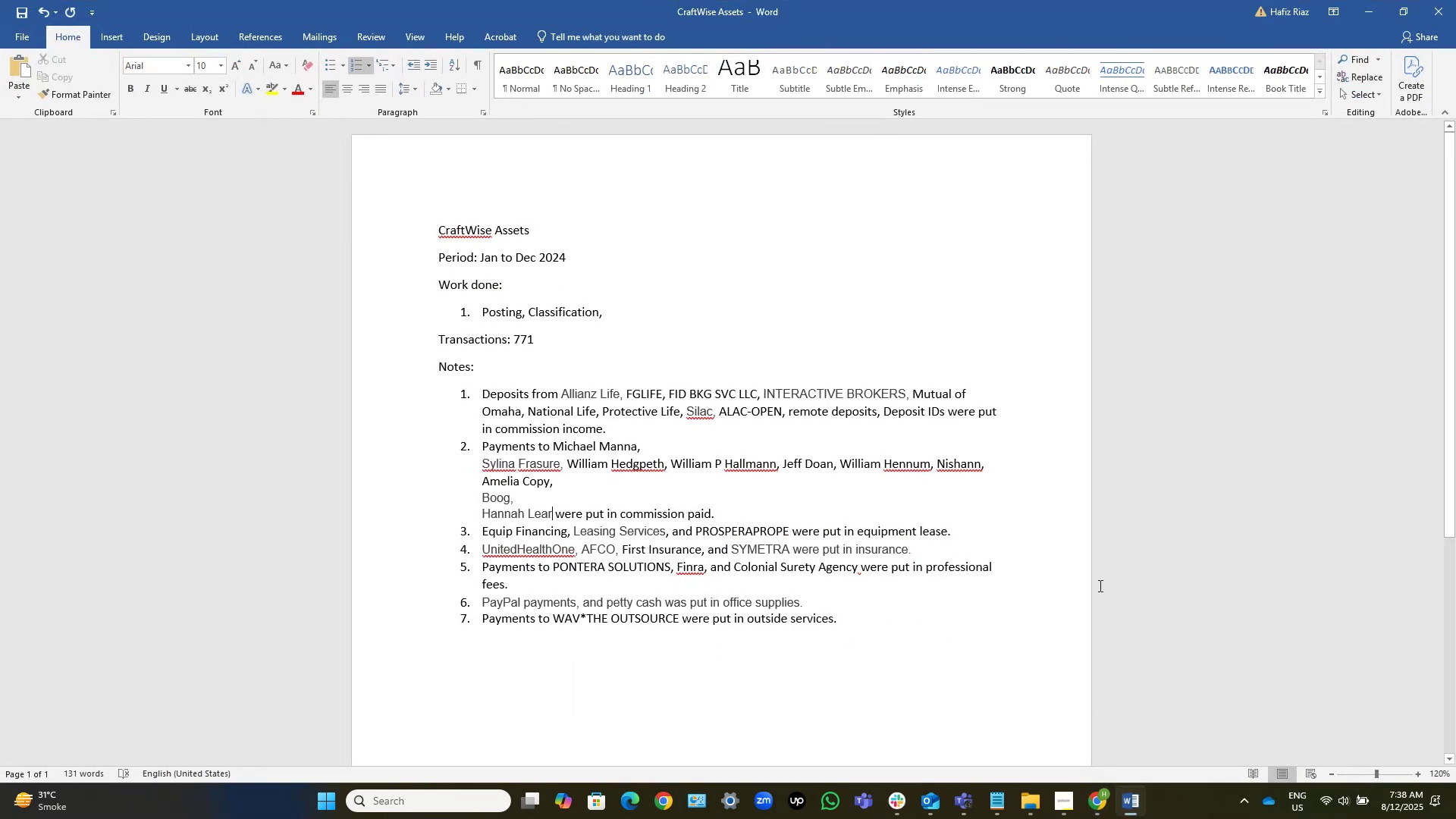 
key(Comma)
 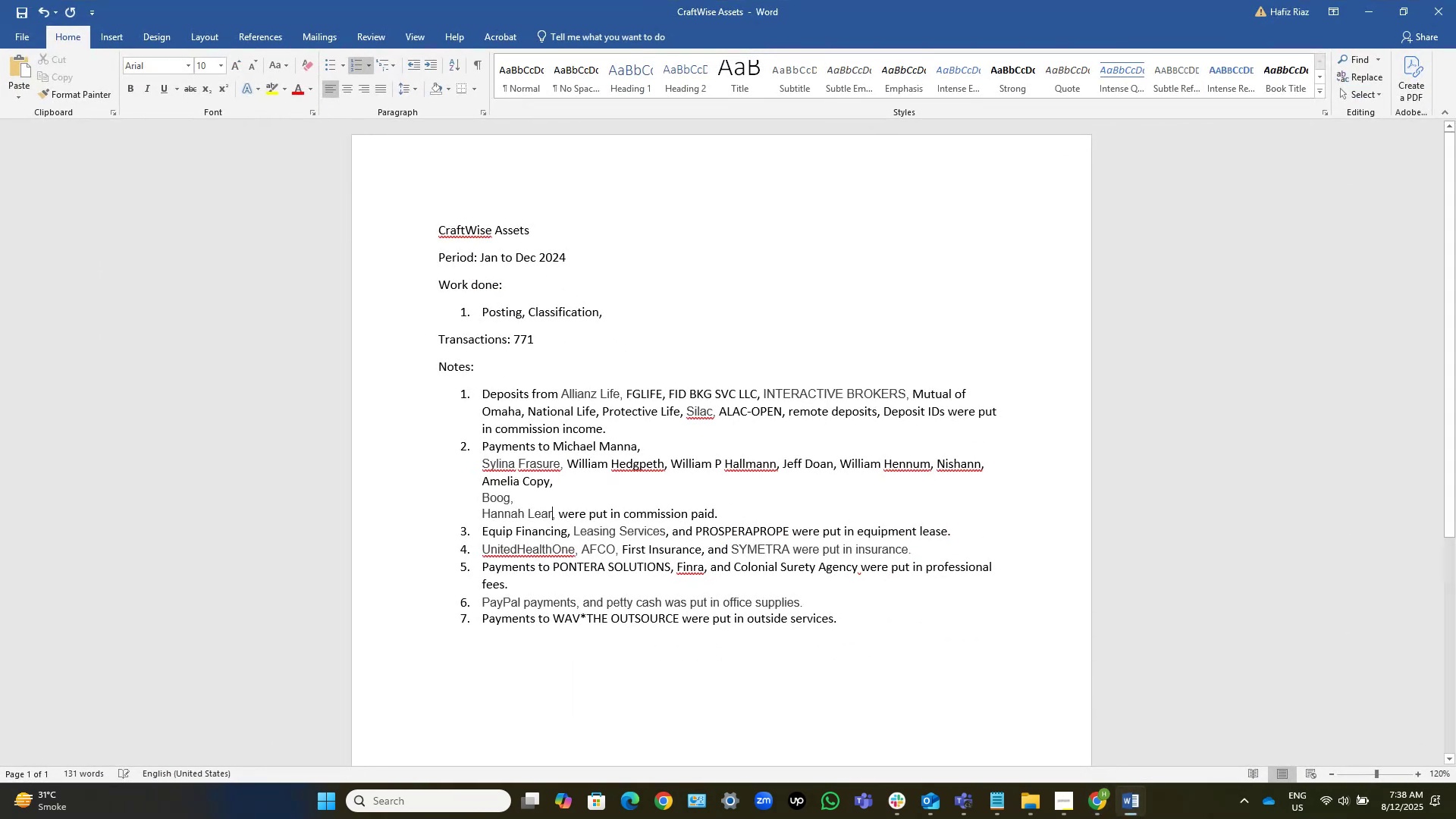 
key(Space)
 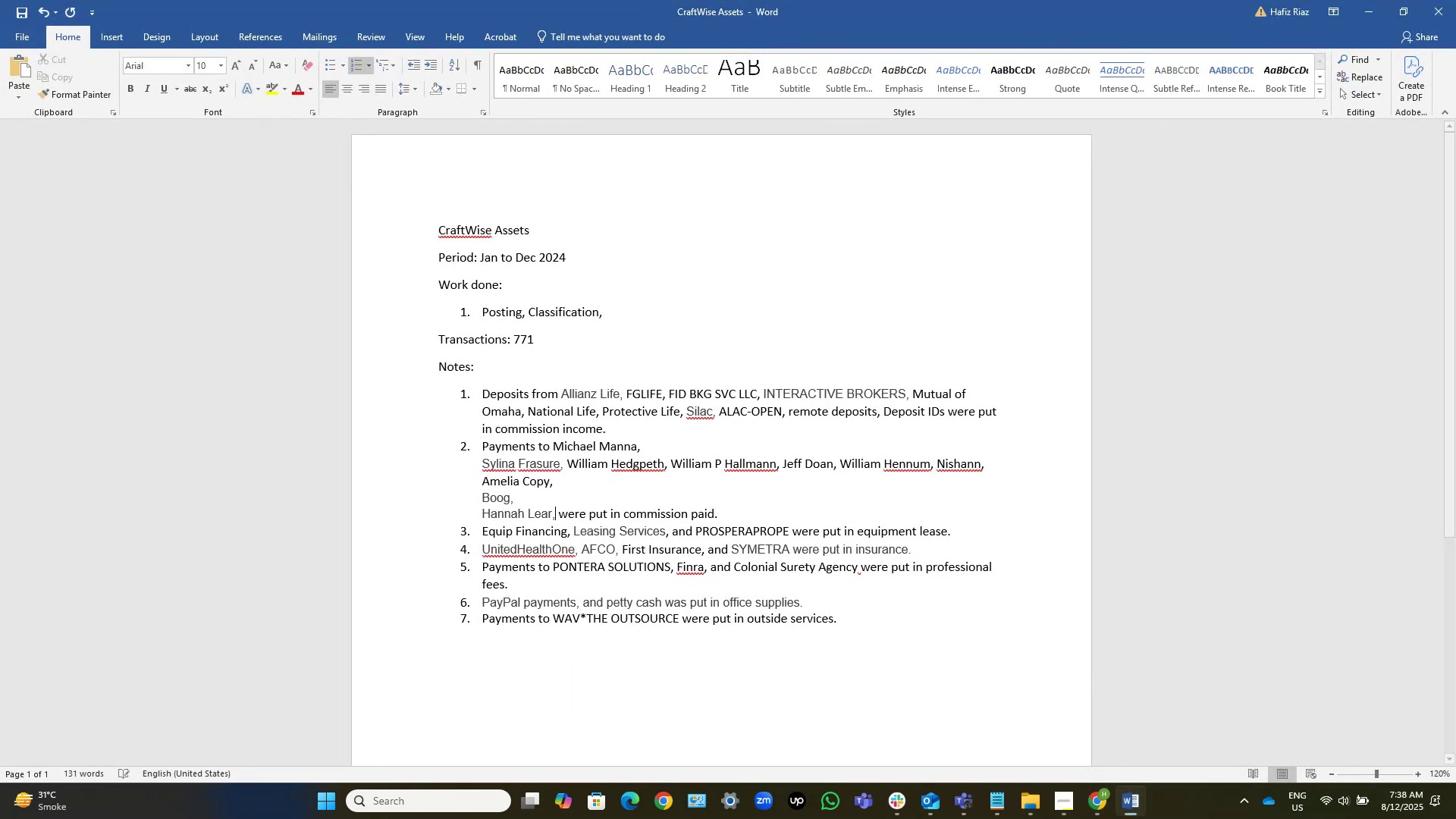 
key(Control+ControlLeft)
 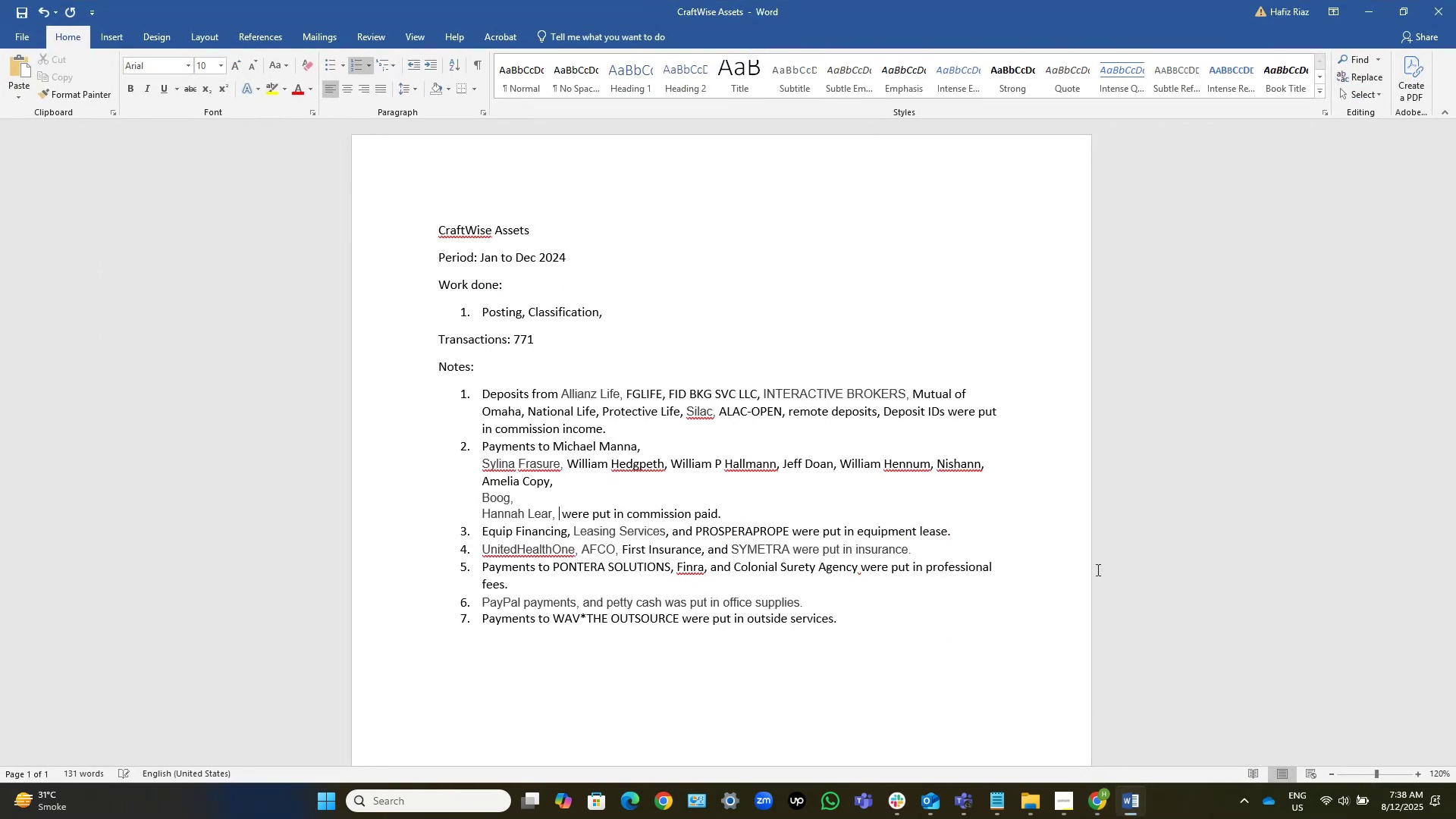 
key(Control+V)
 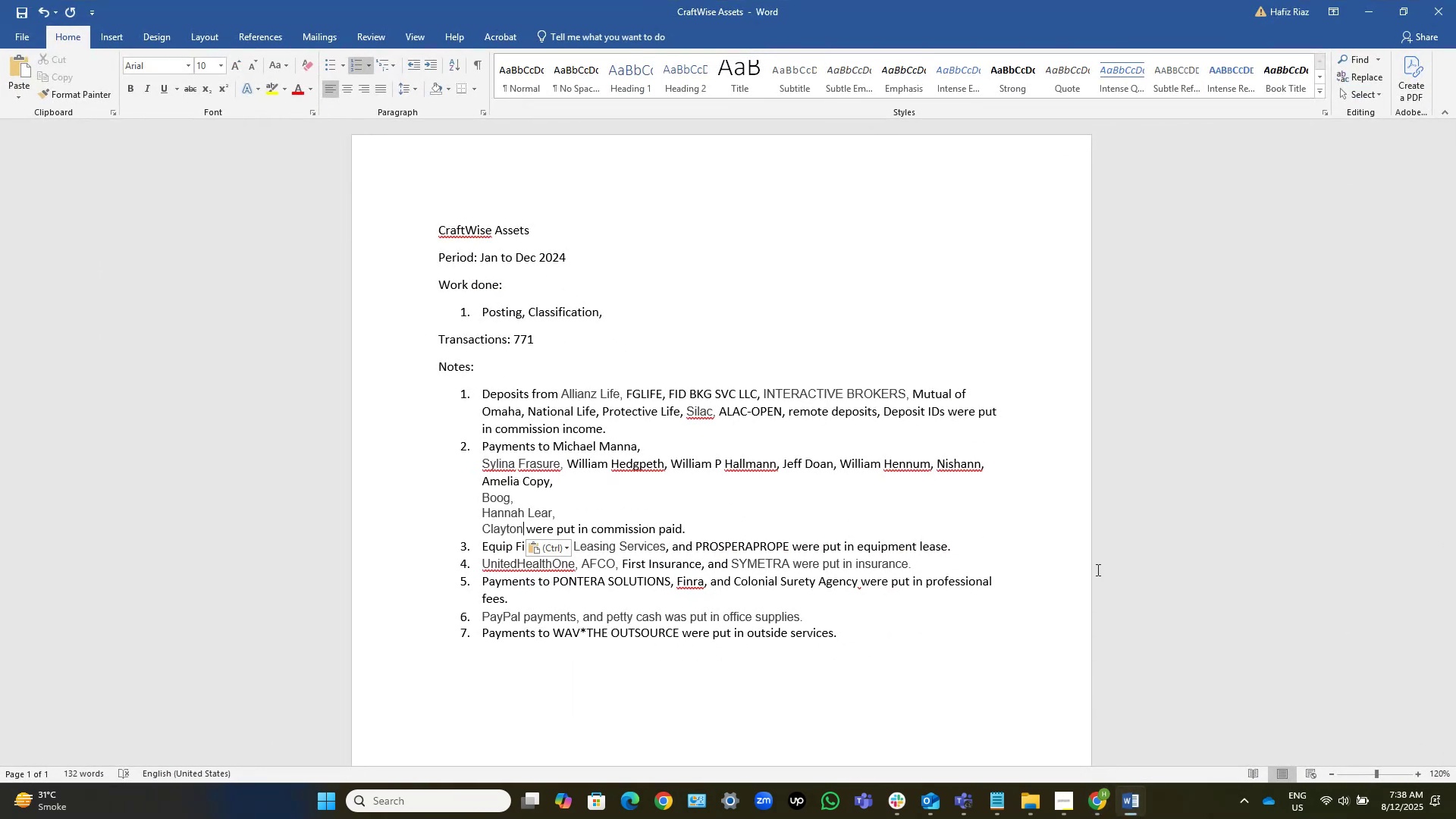 
key(Home)
 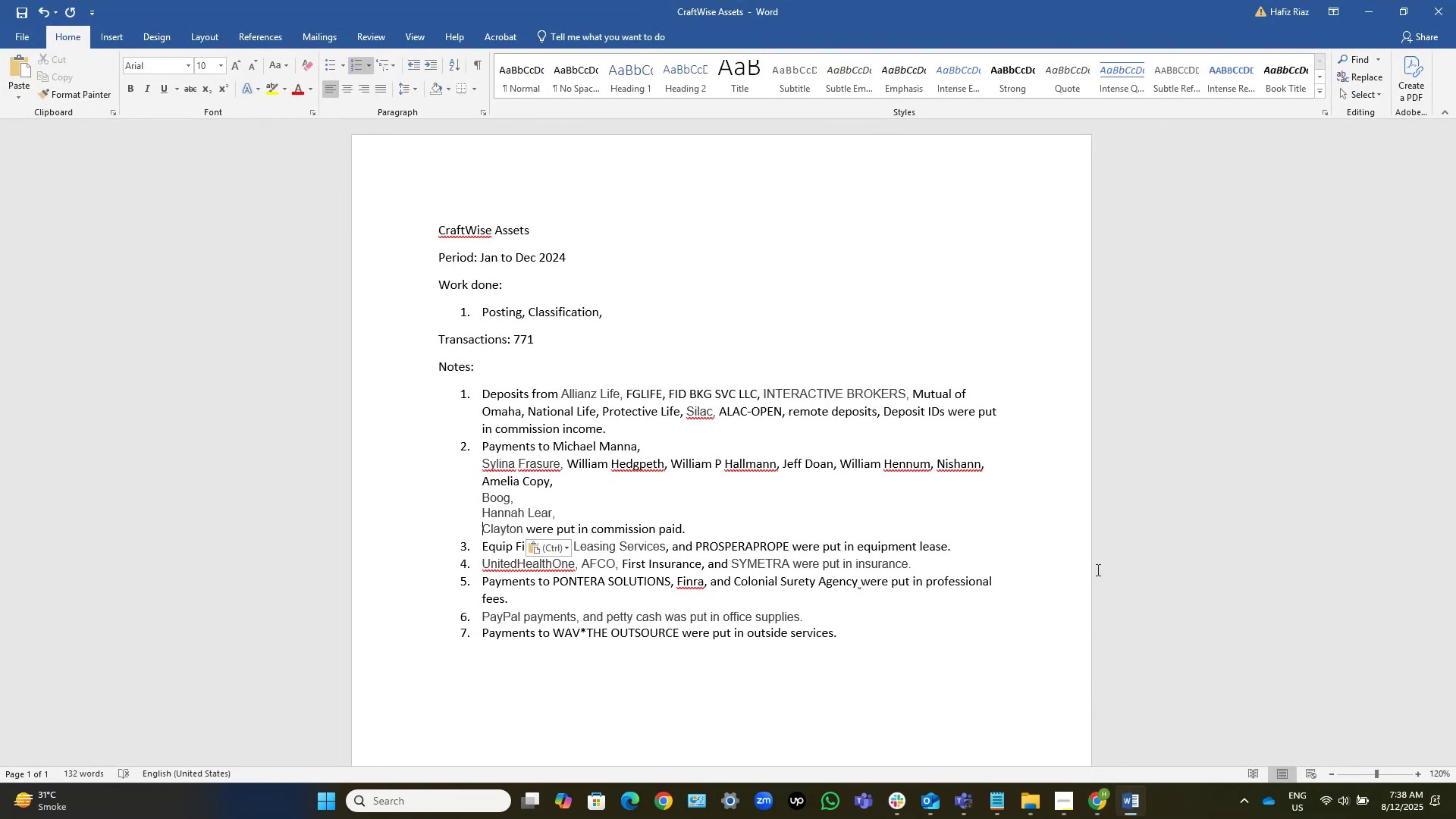 
key(Backspace)
 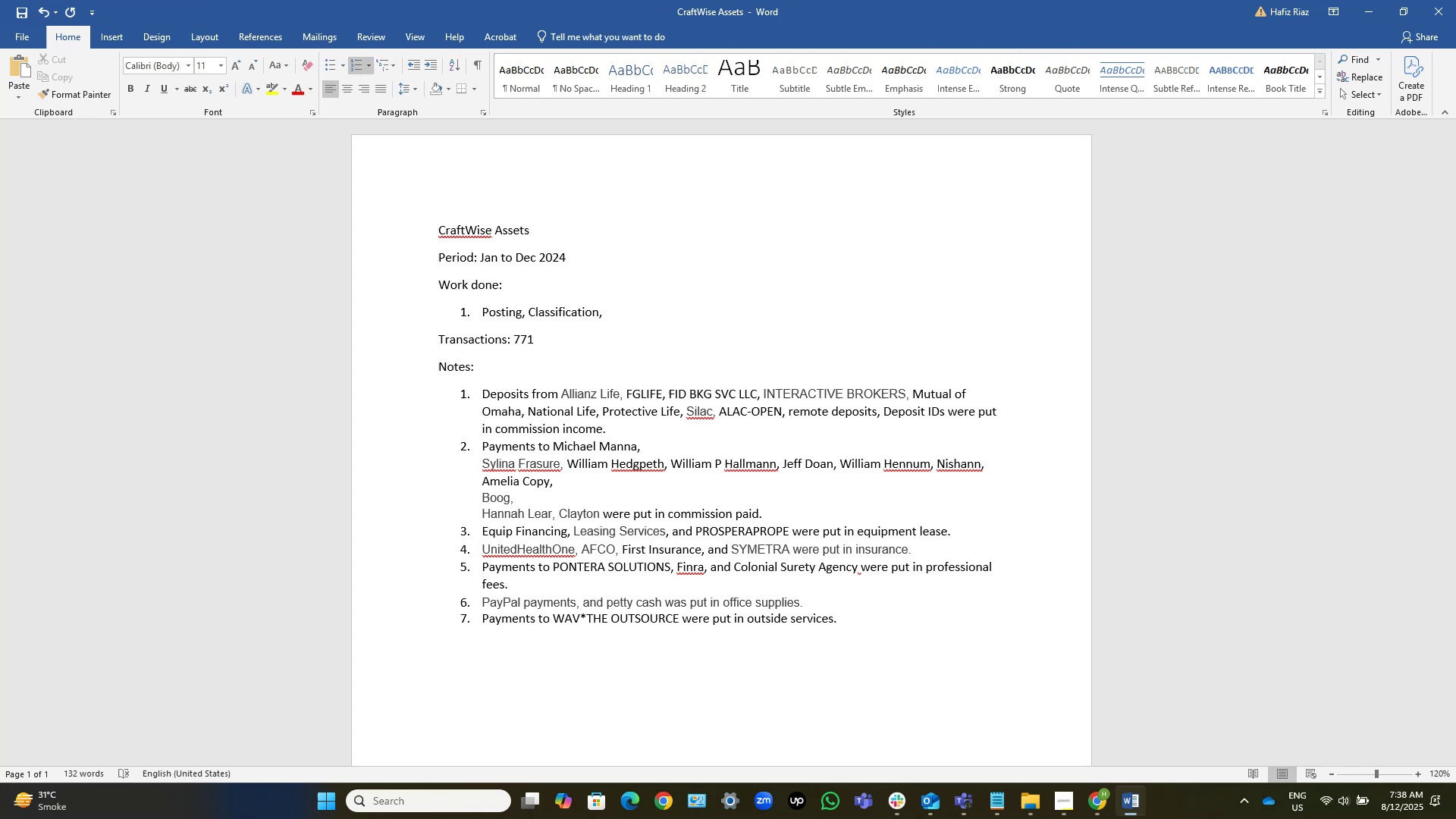 
key(ArrowLeft)
 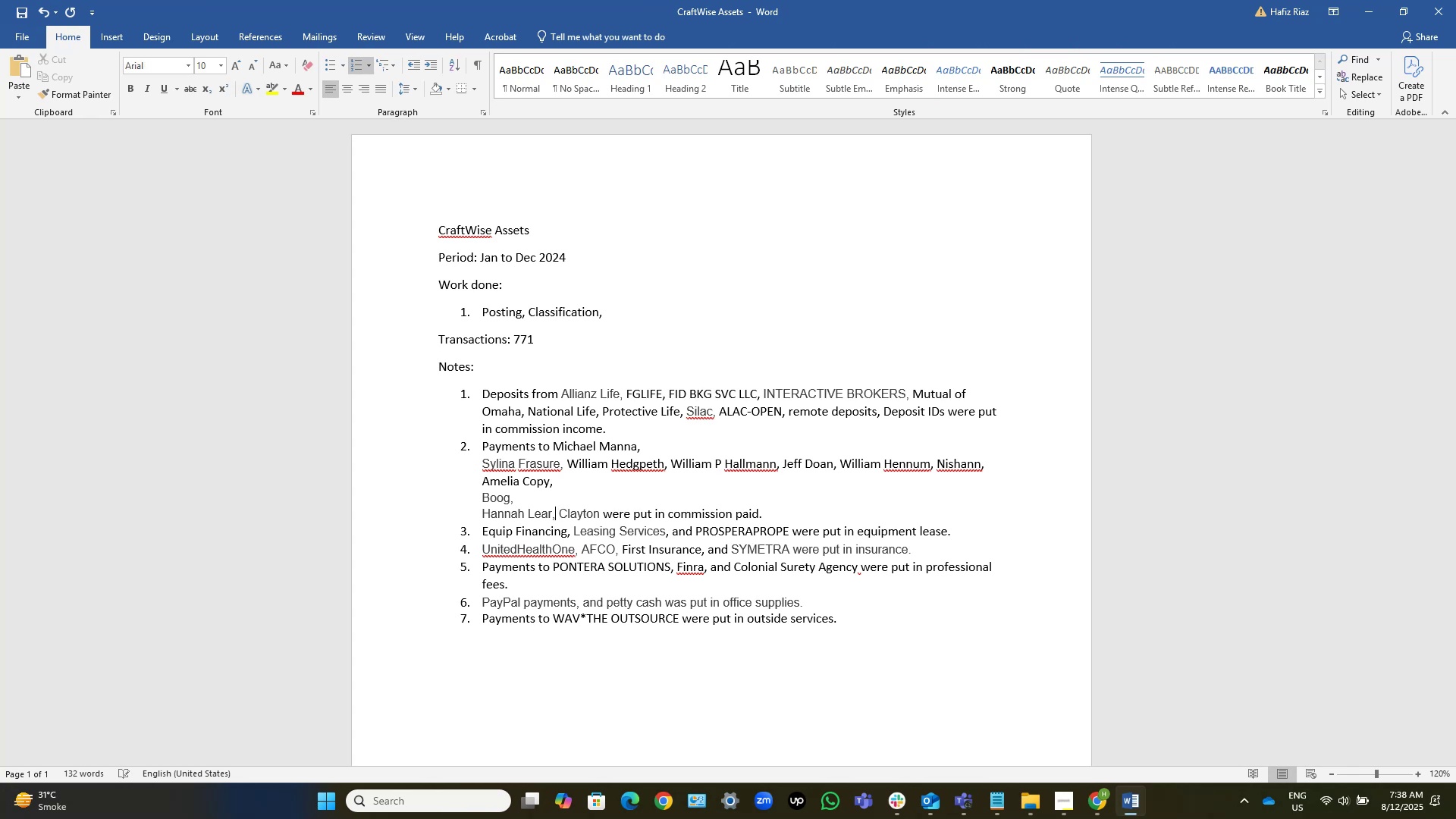 
key(ArrowRight)
 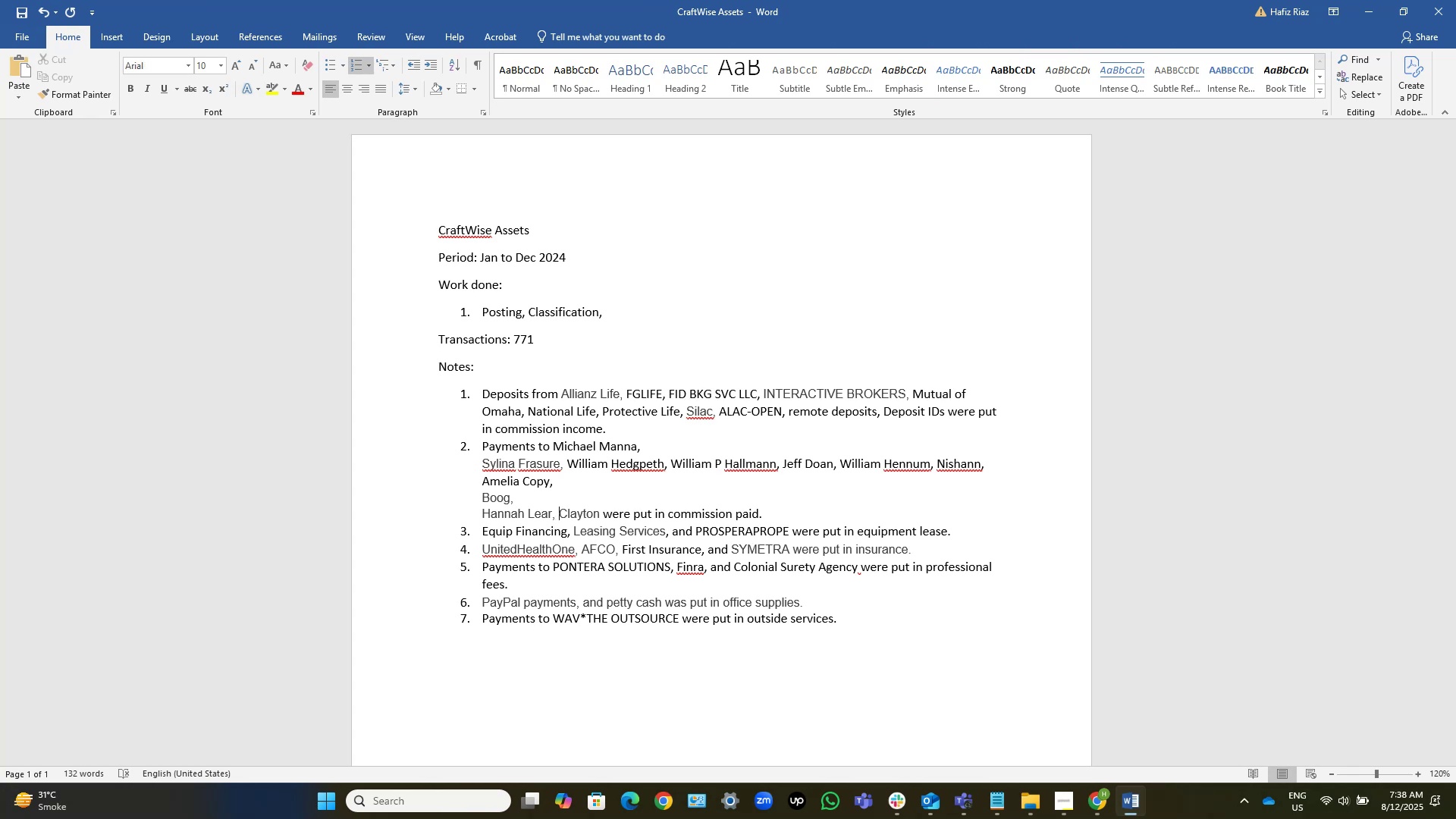 
type(and [Home])
key(Backspace)
 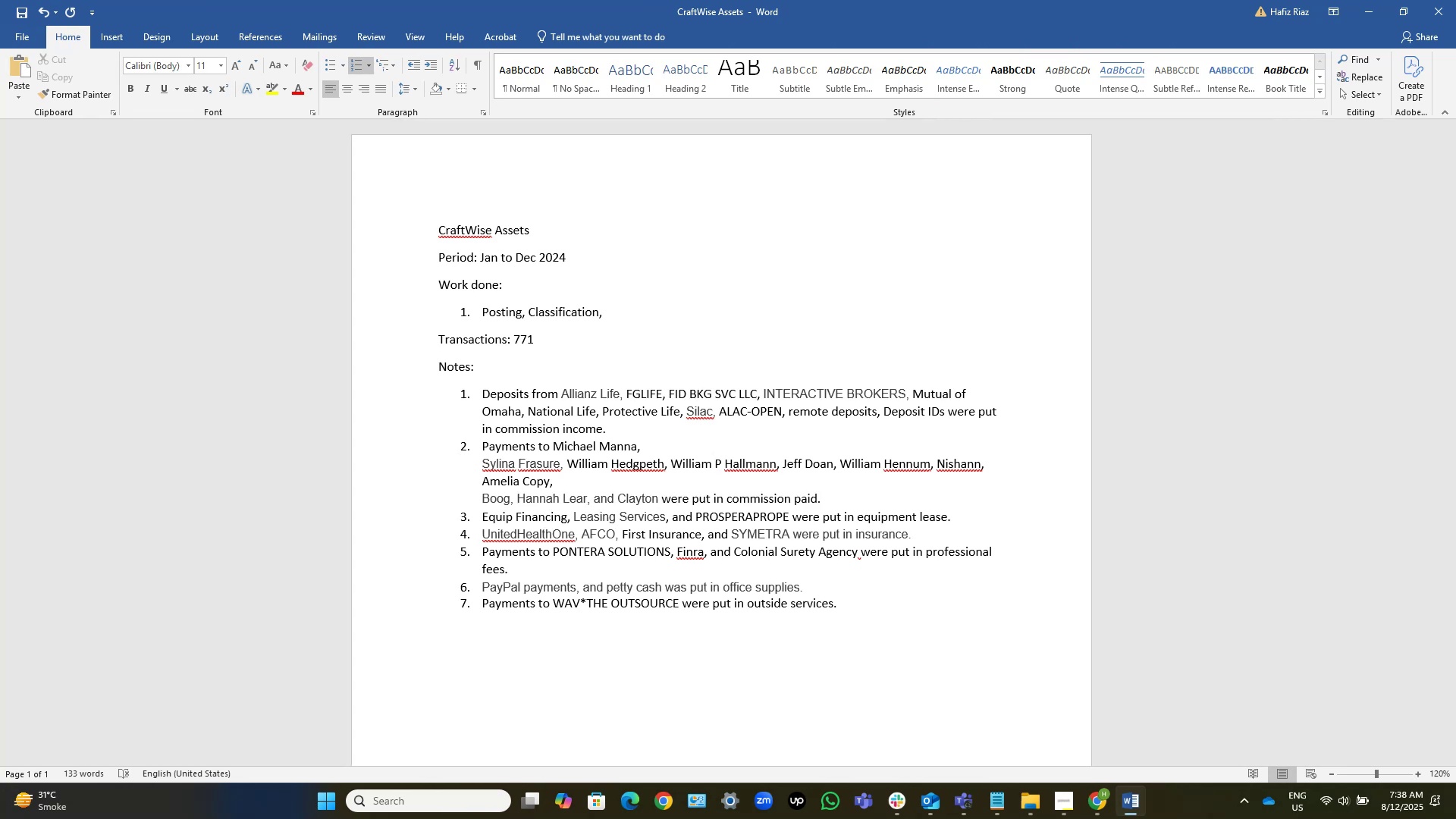 
key(ArrowLeft)
 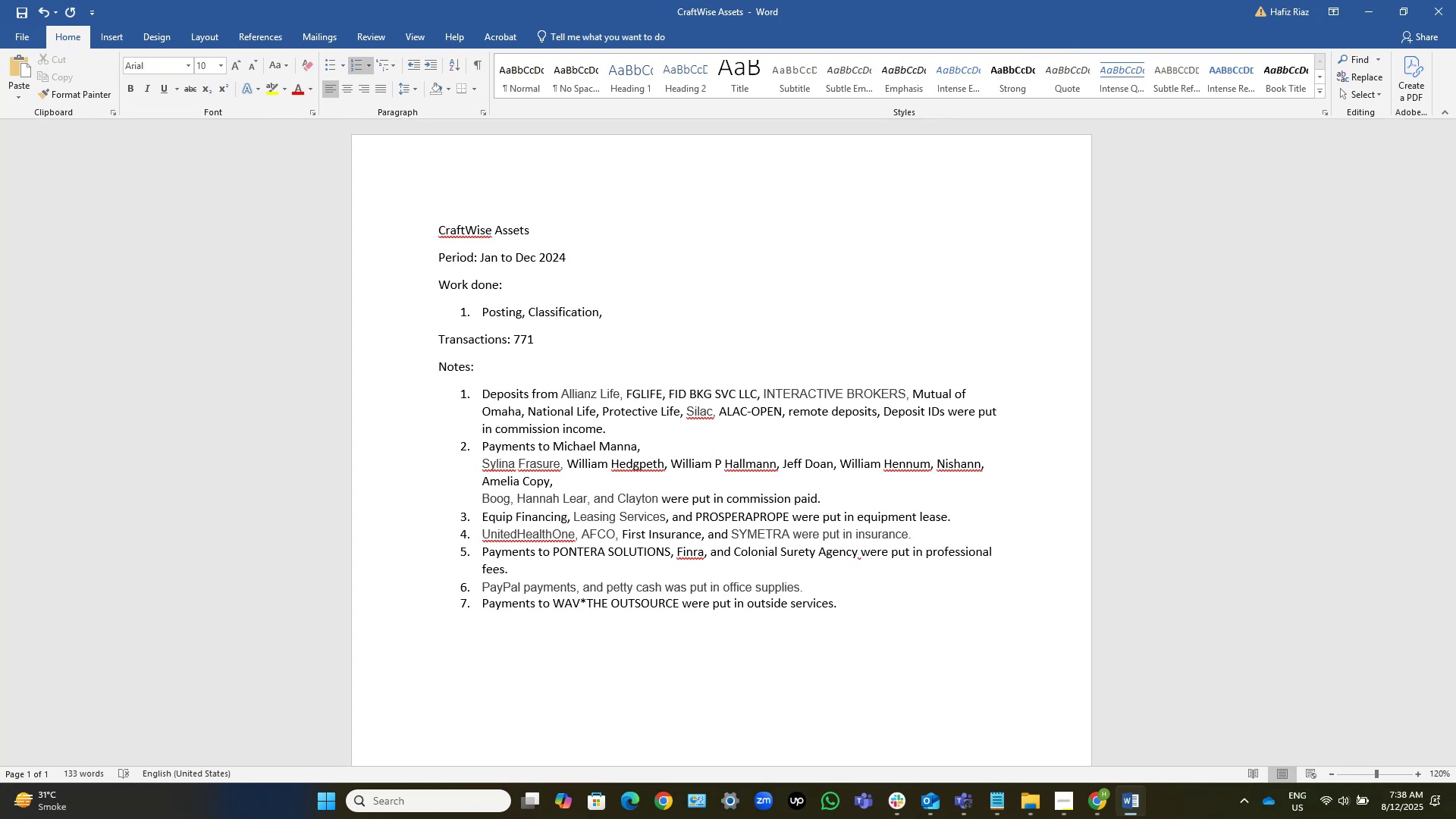 
key(Home)
 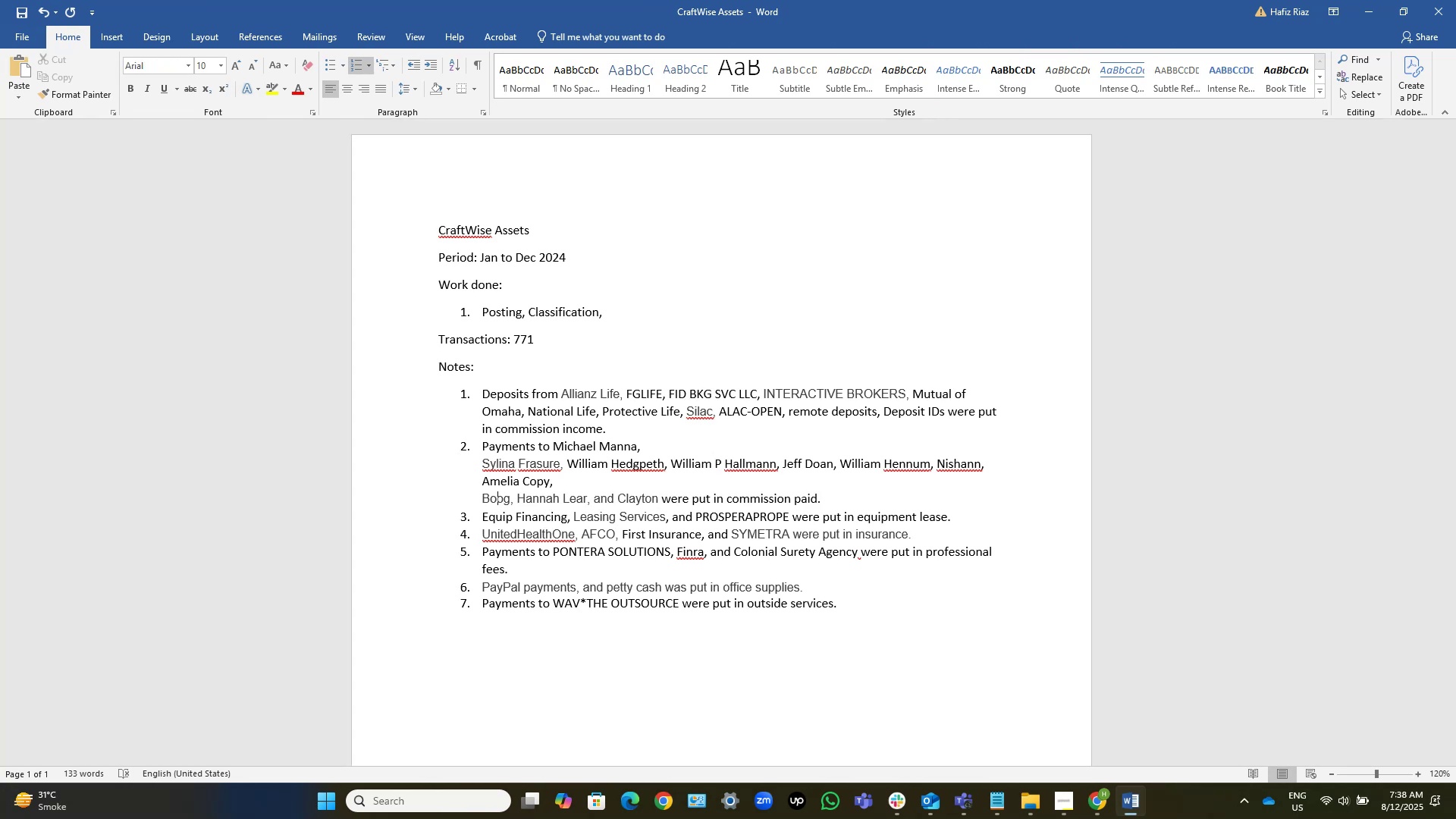 
key(Backspace)
 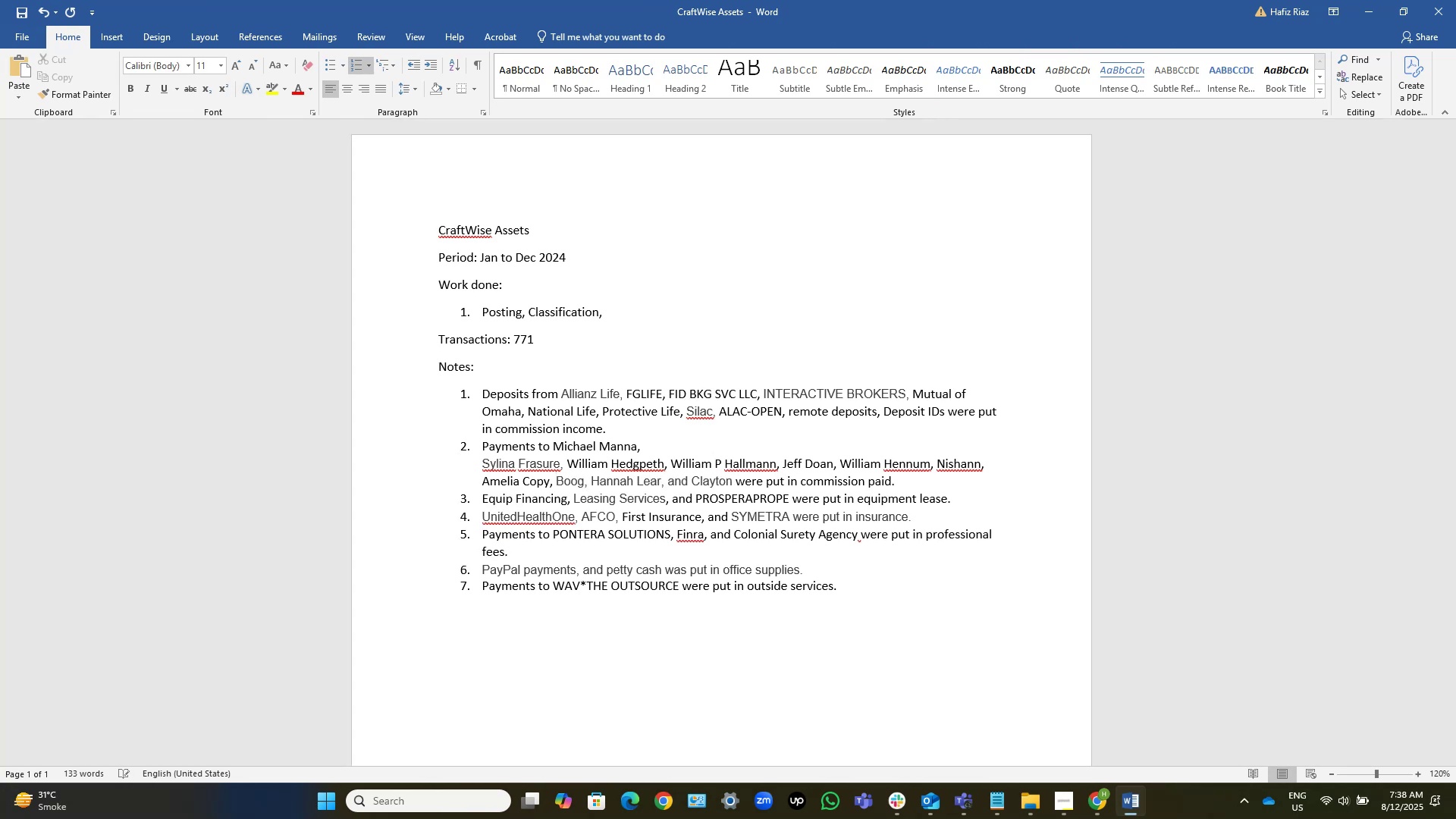 
key(ArrowLeft)
 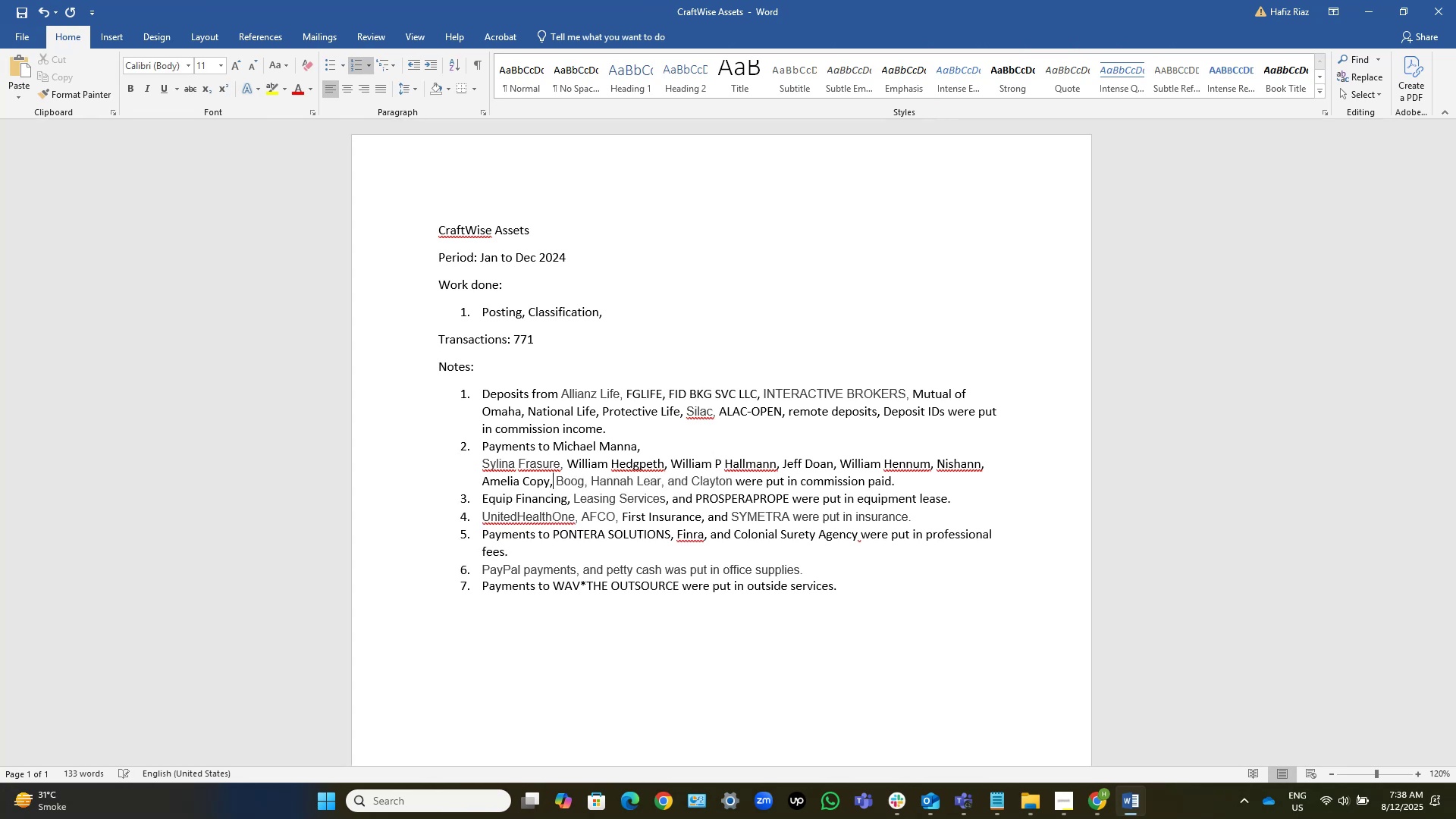 
key(ArrowRight)
 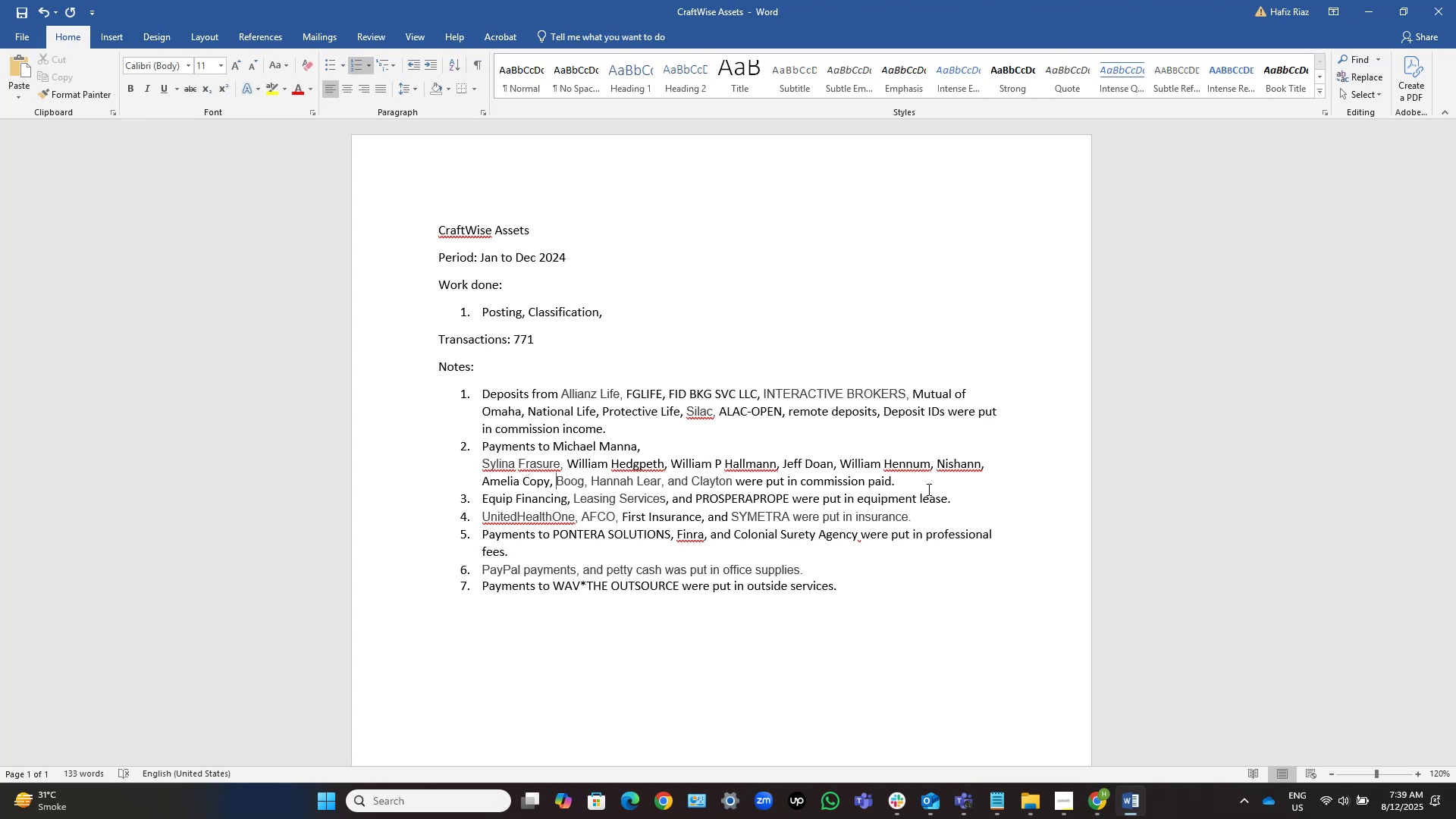 
wait(45.62)
 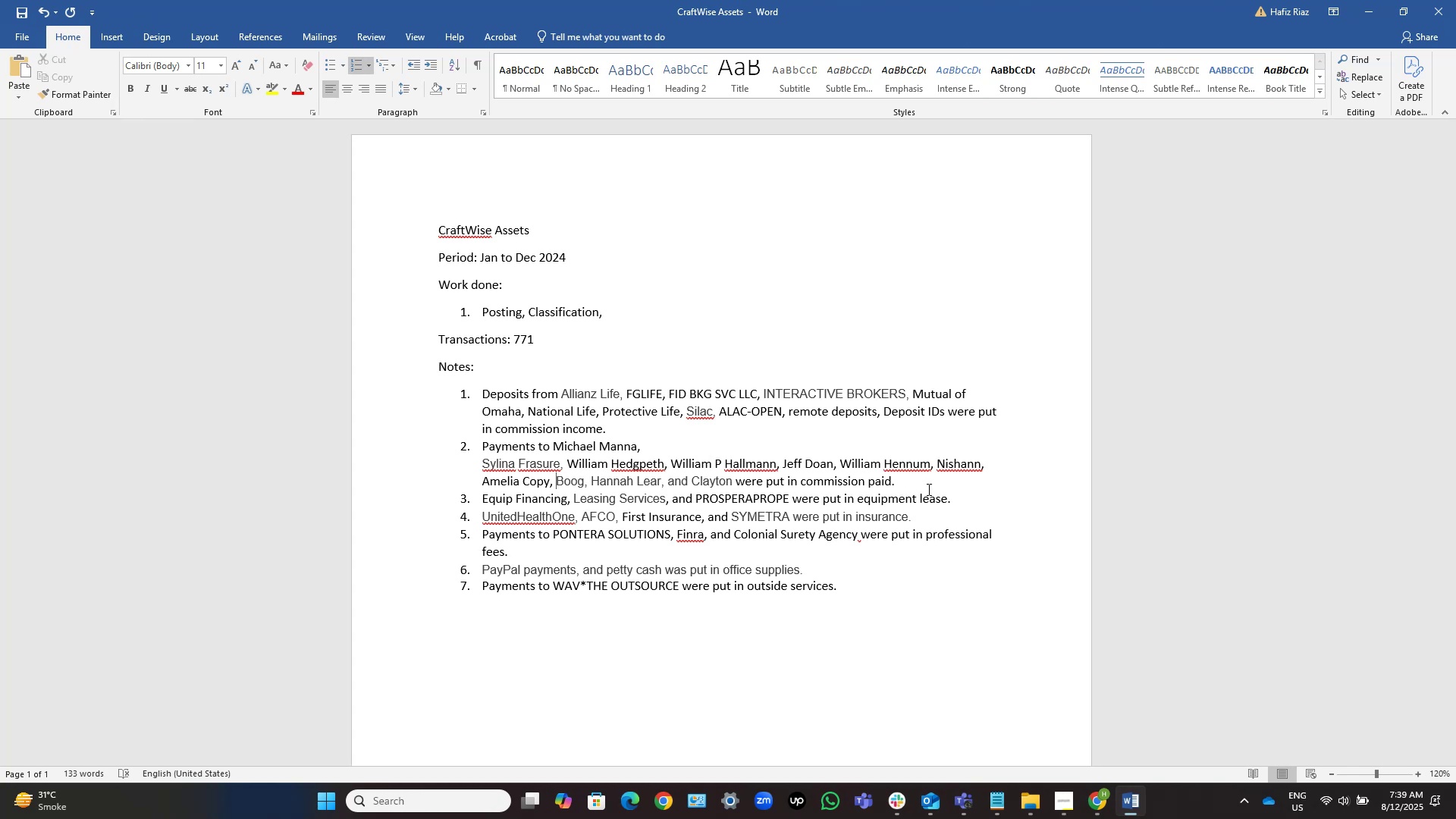 
key(ArrowUp)
 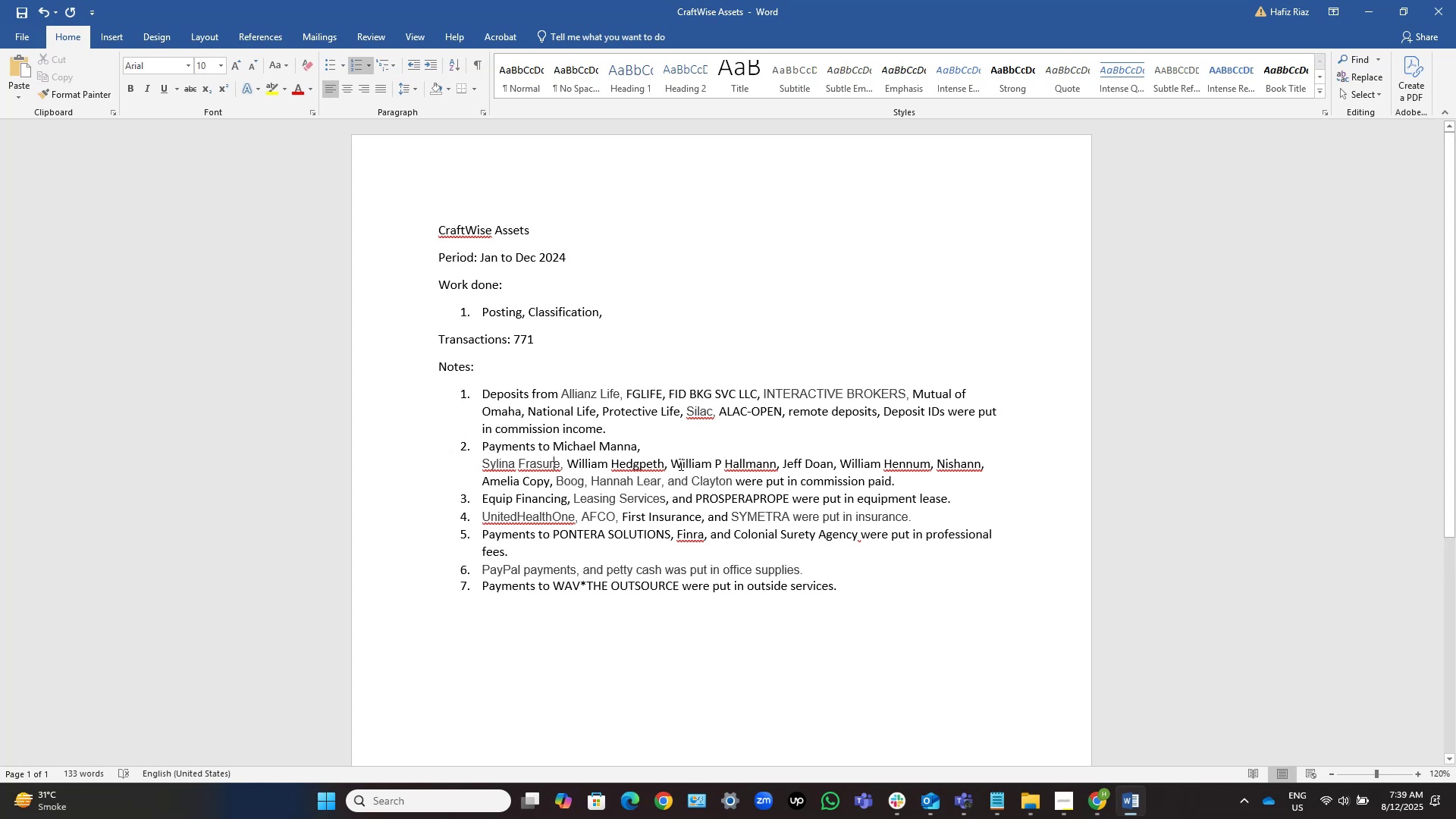 
key(Home)
 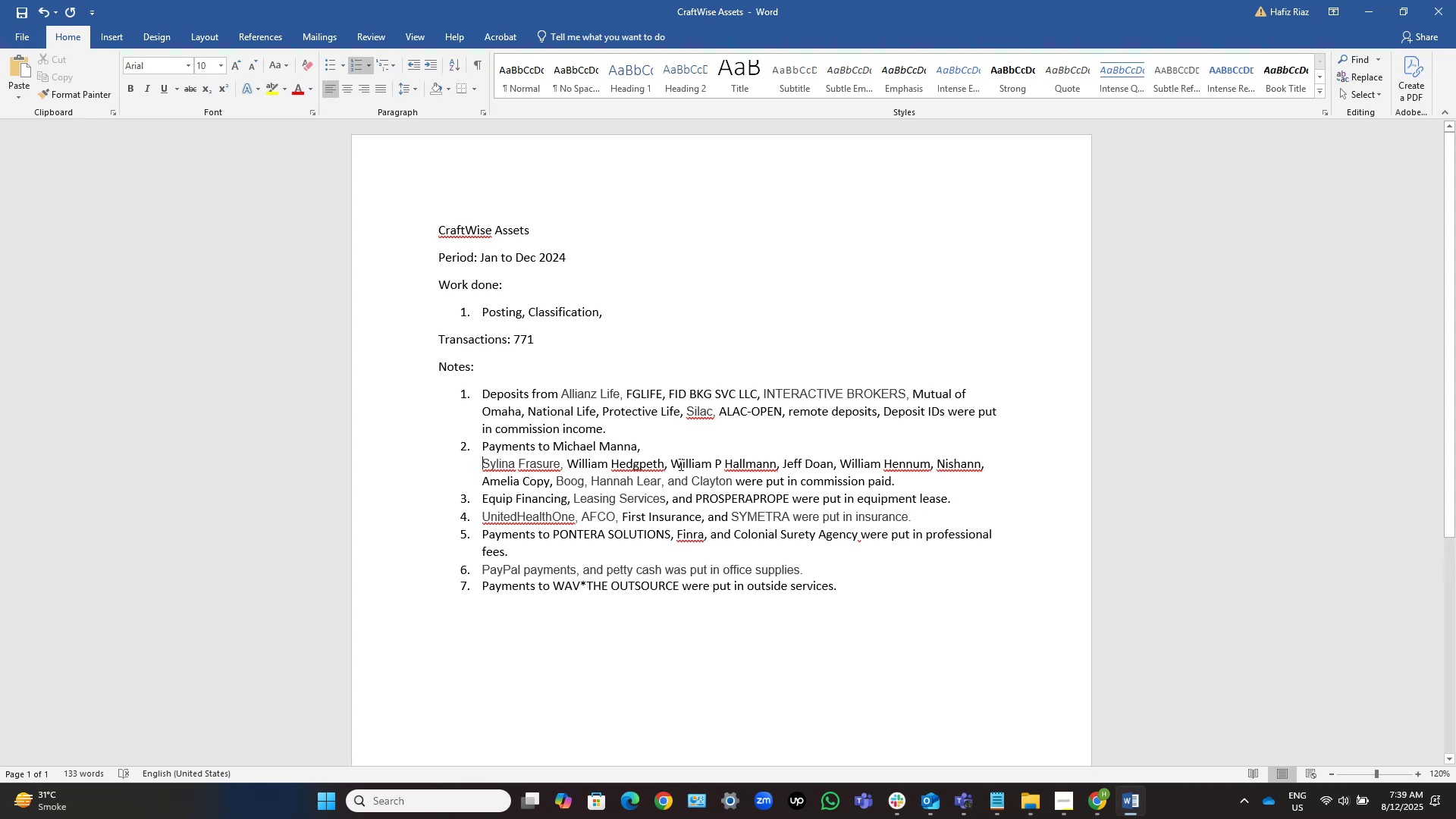 
key(Backspace)
 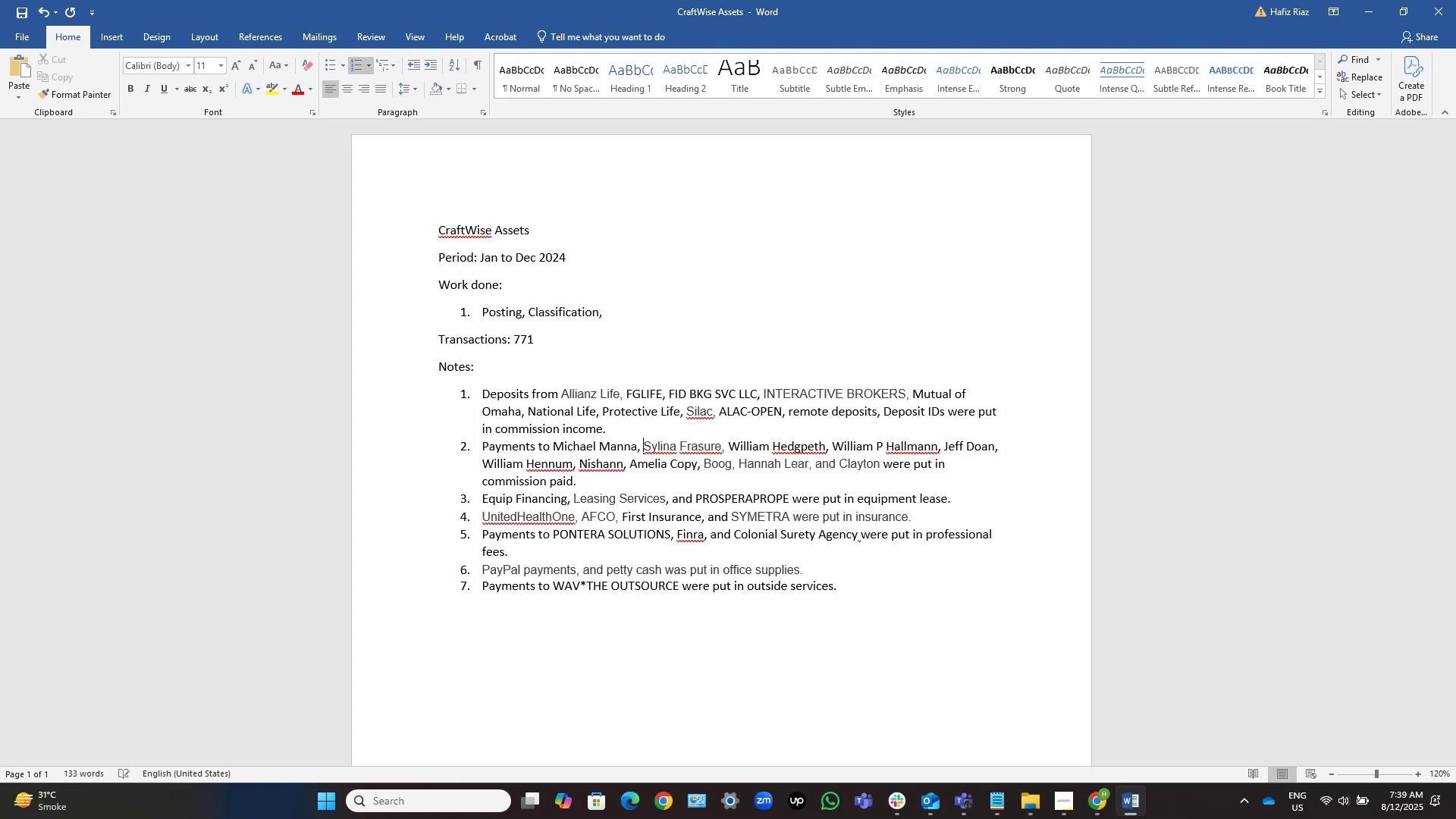 
key(ArrowLeft)
 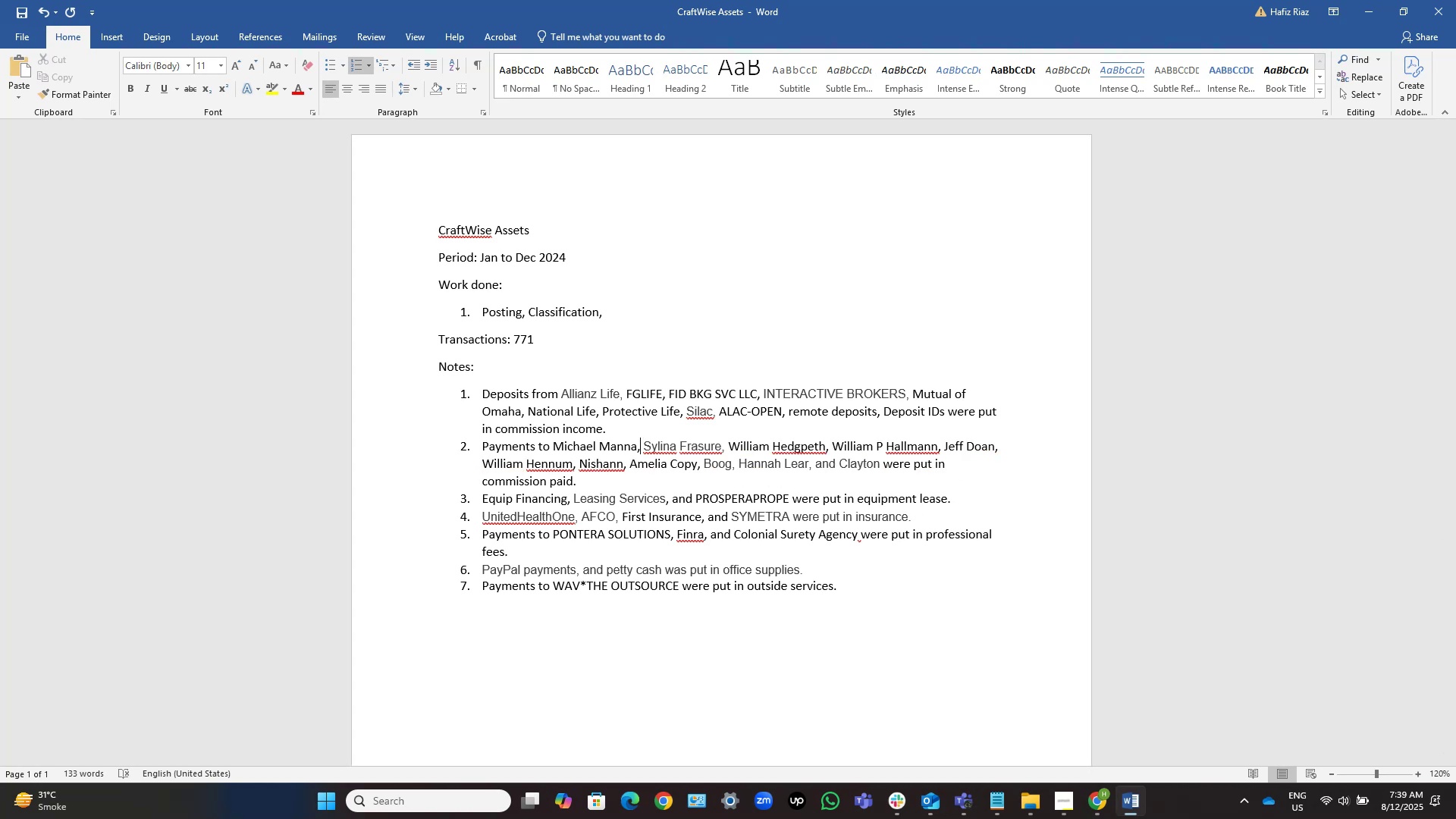 
key(ArrowRight)
 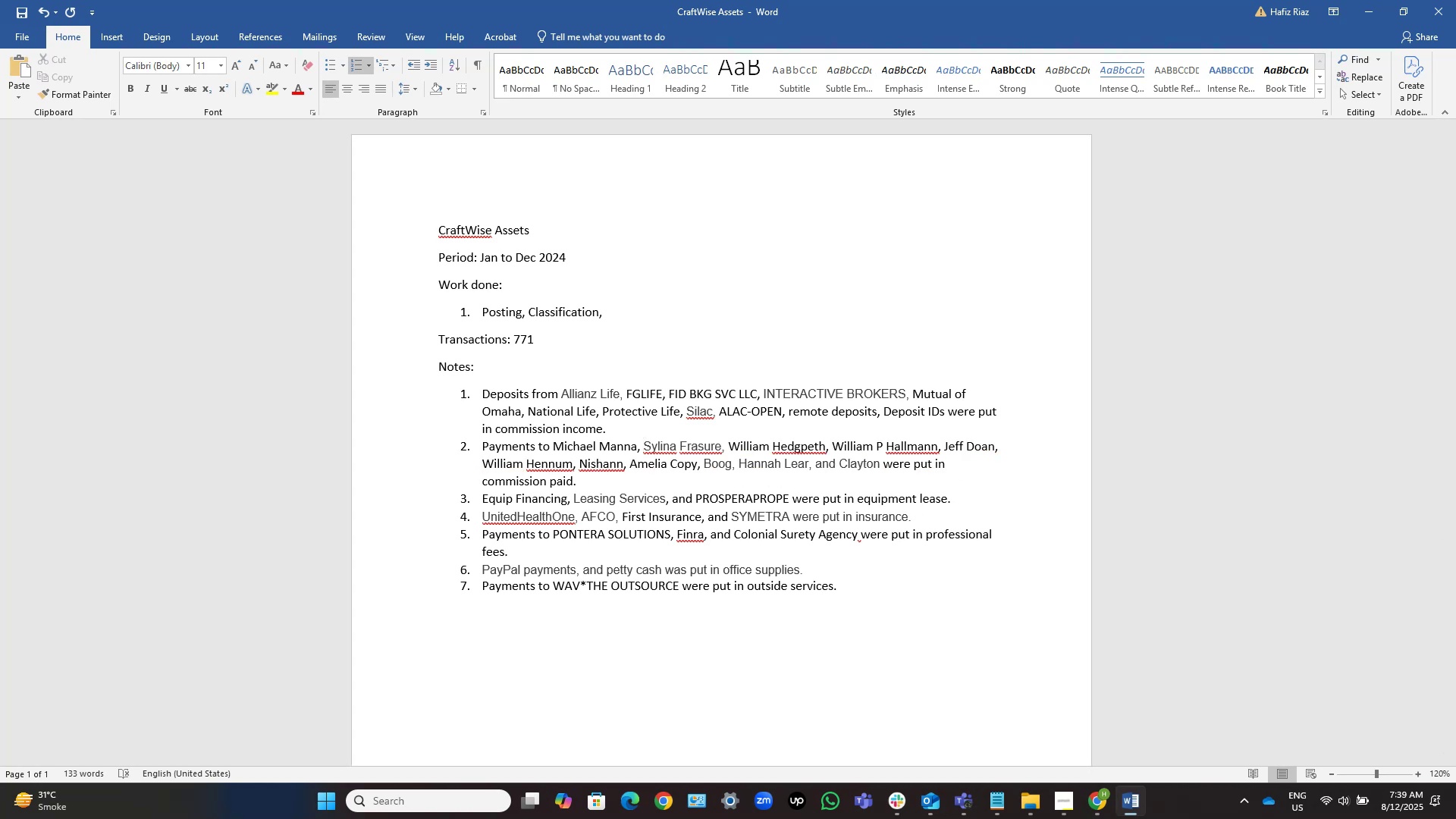 
key(Home)
 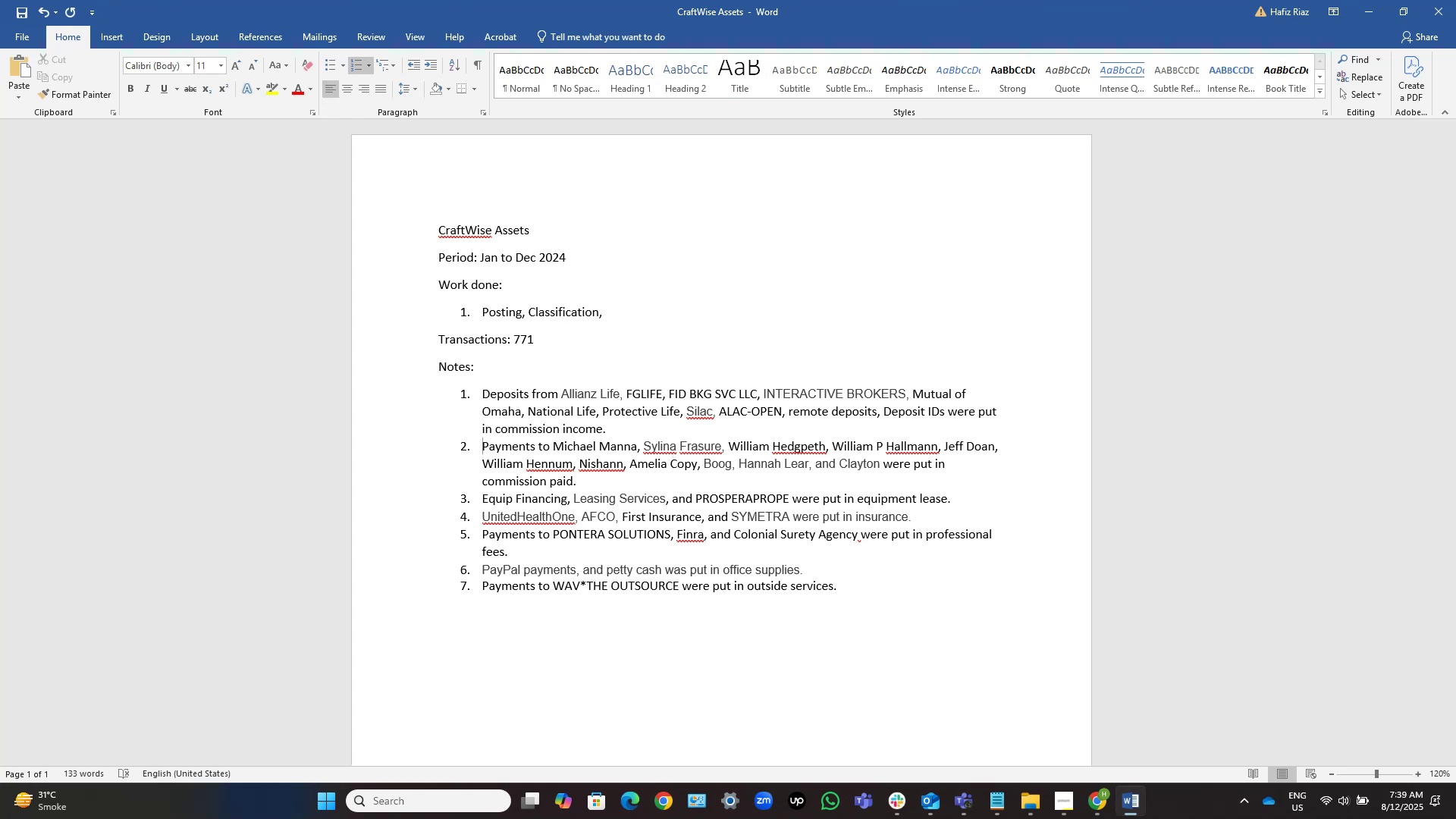 
wait(9.49)
 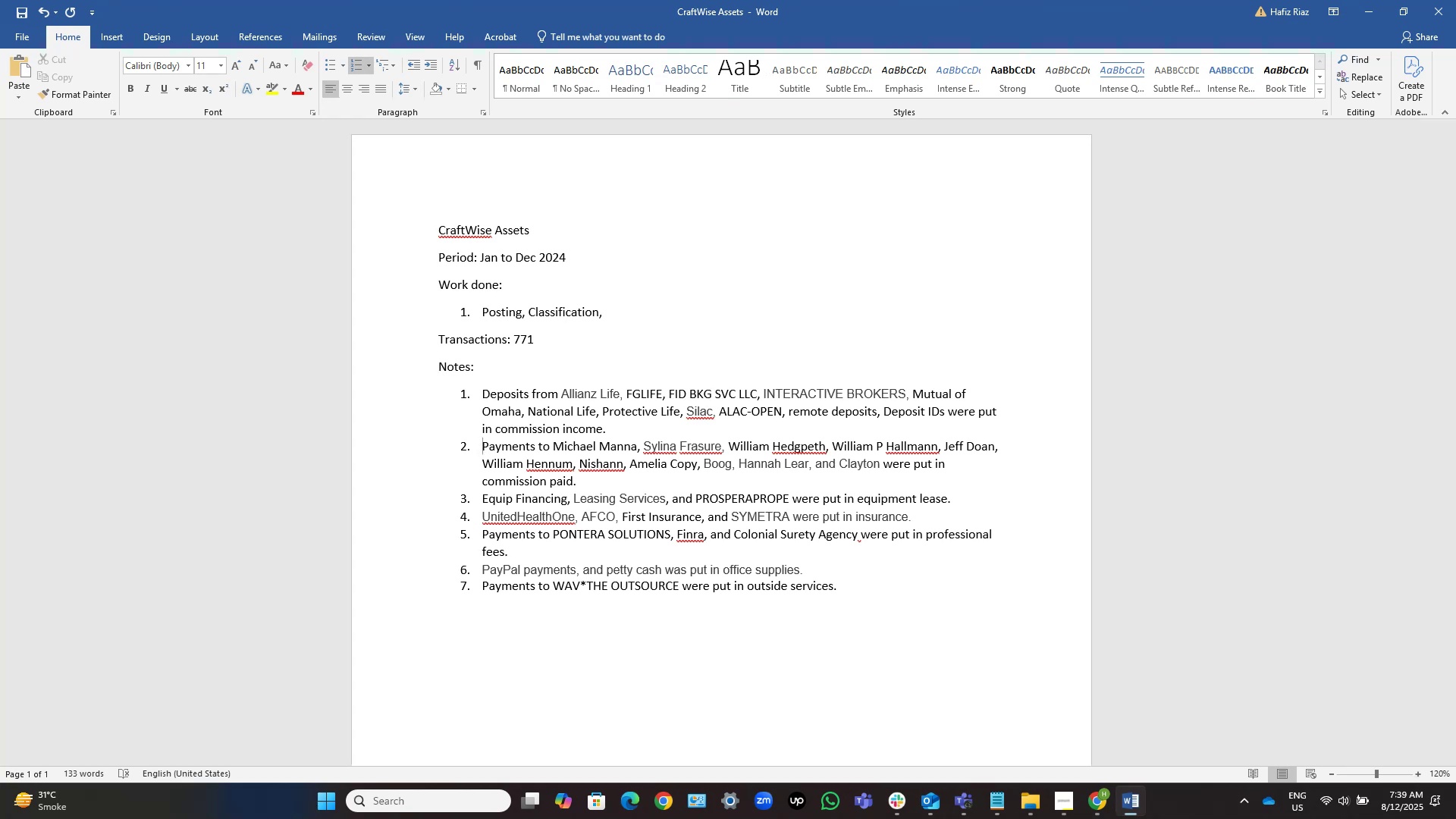 
hold_key(key=ControlLeft, duration=0.98)
 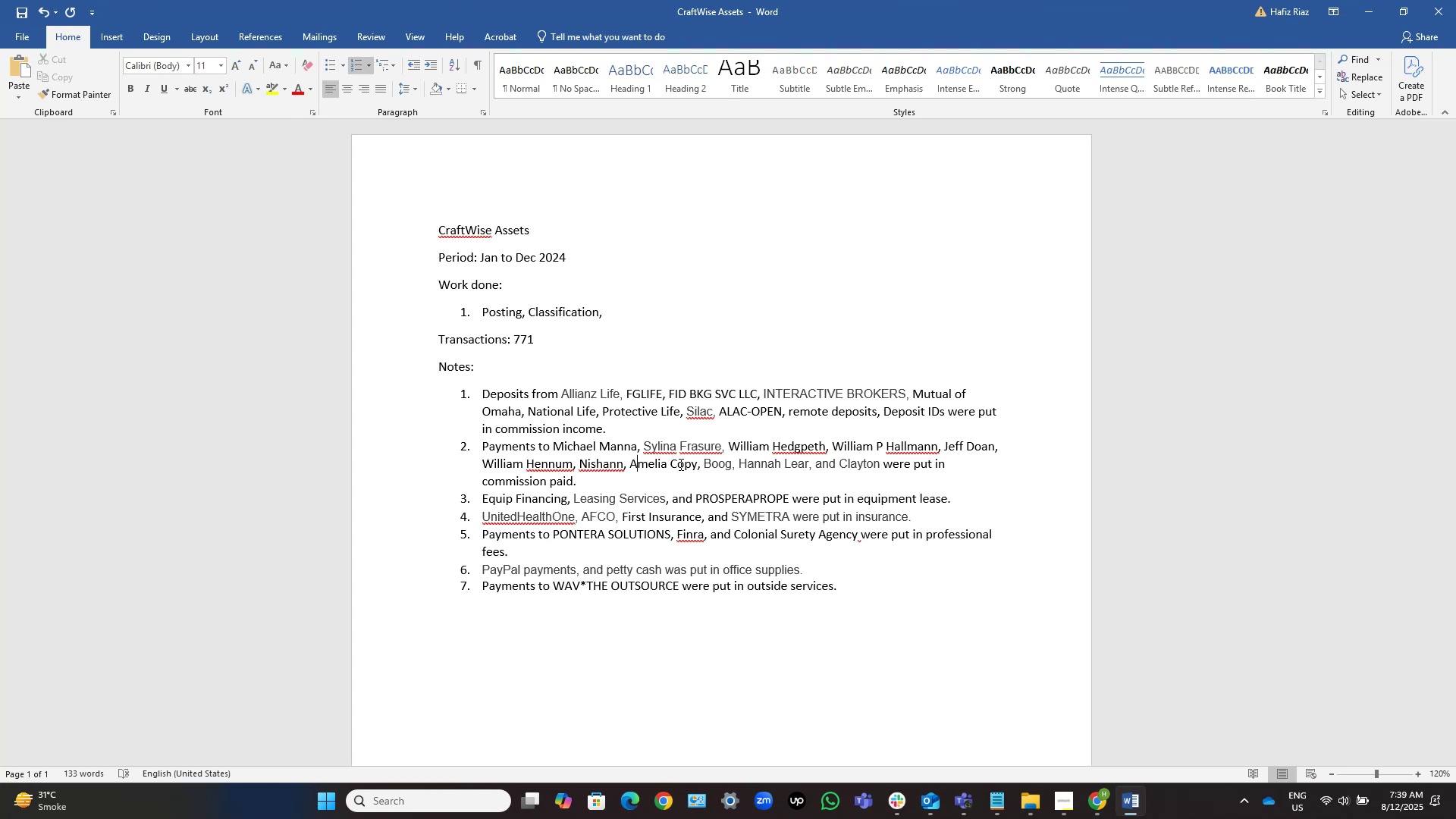 
hold_key(key=ArrowRight, duration=0.6)
 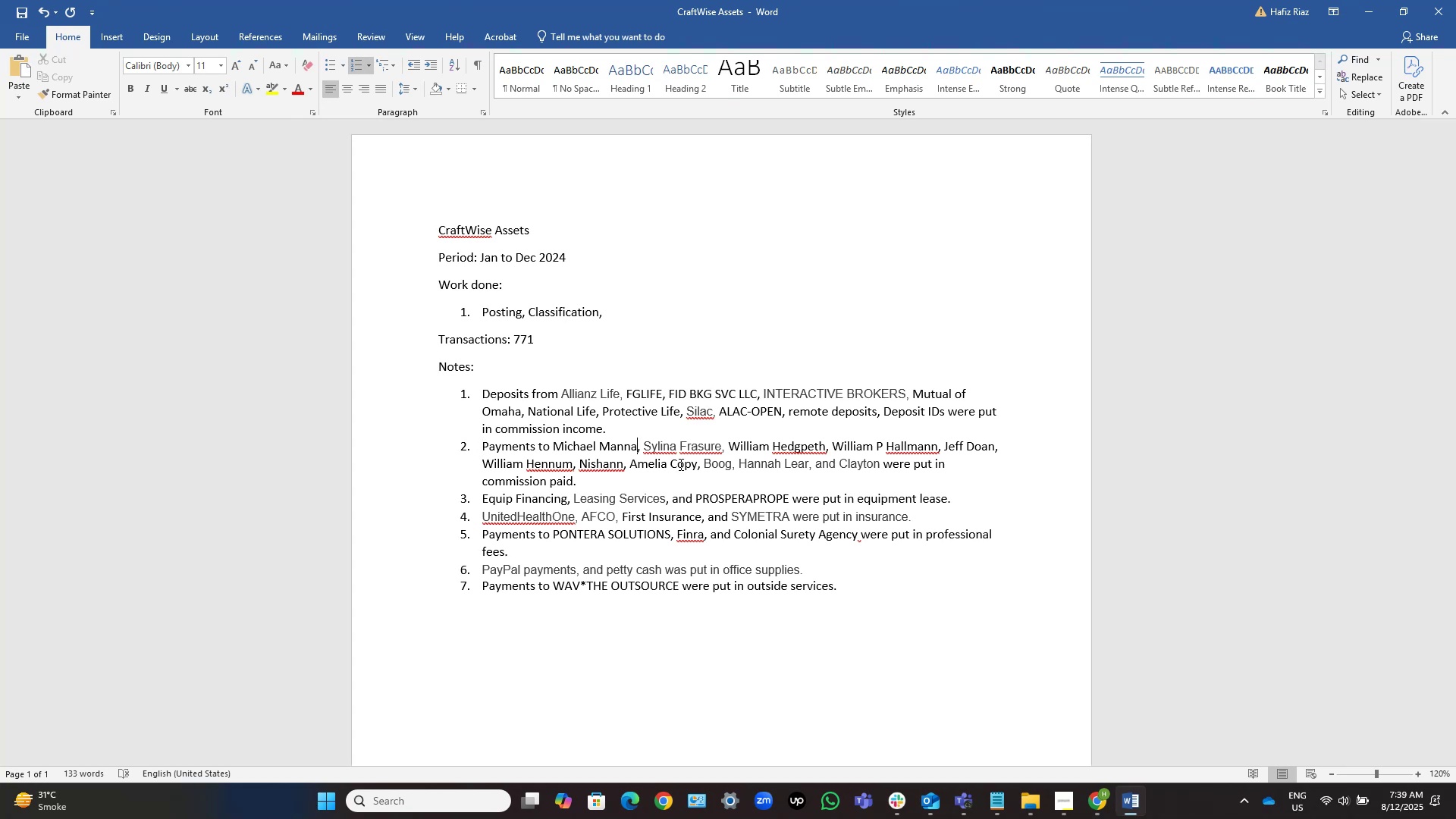 
key(ArrowDown)
 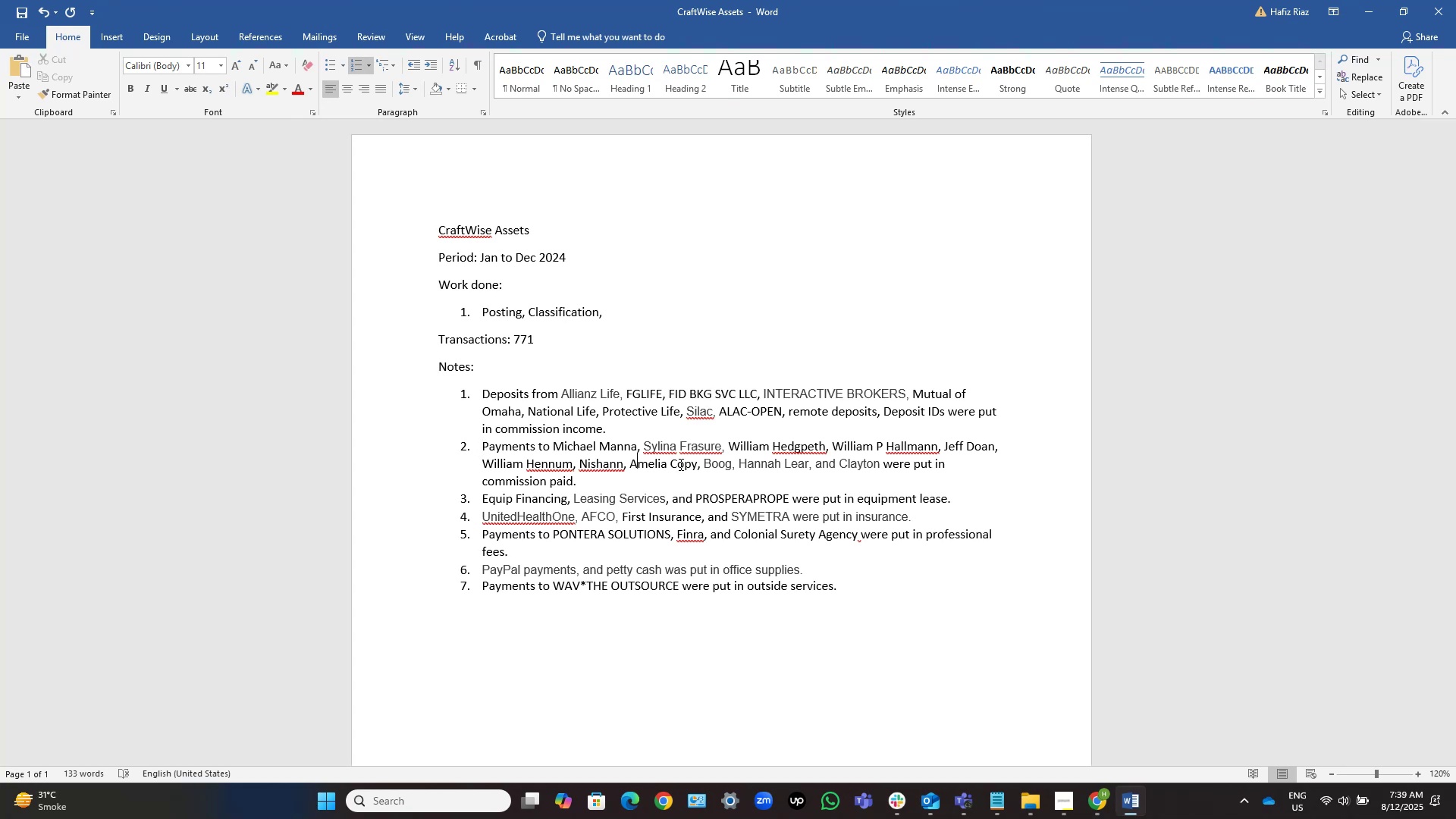 
key(Control+ArrowRight)
 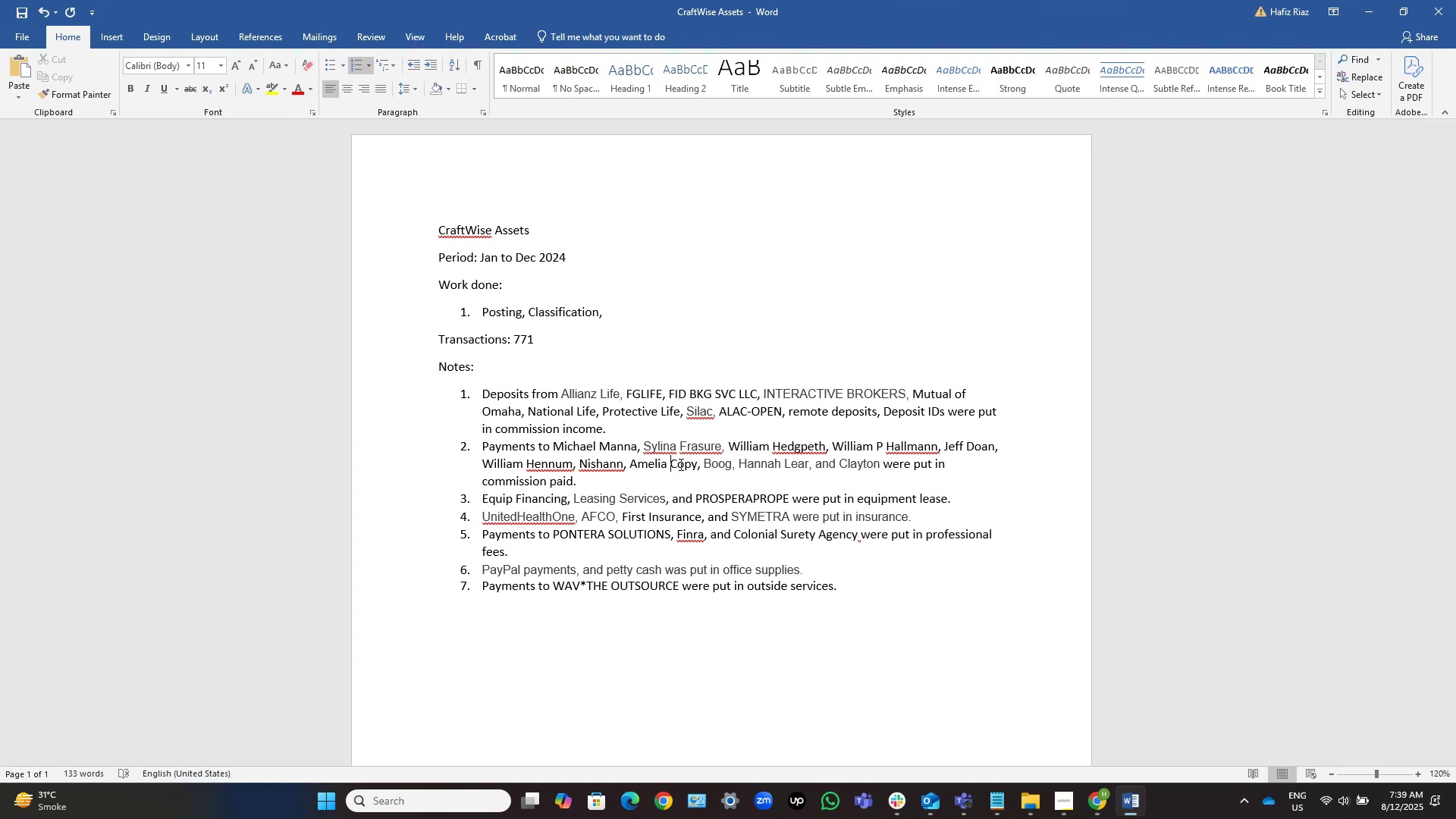 
key(Control+ArrowRight)
 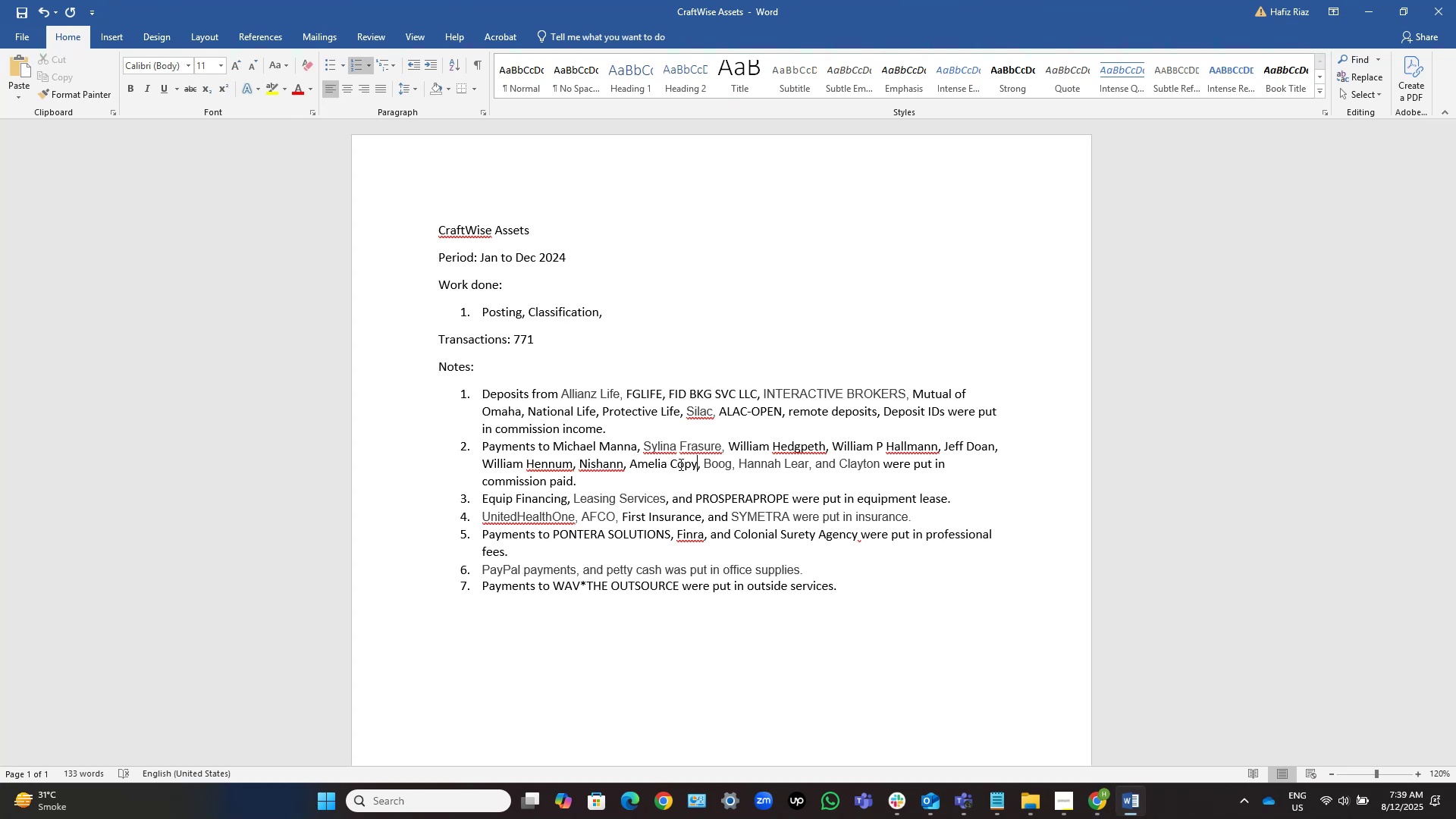 
key(Control+Shift+ShiftLeft)
 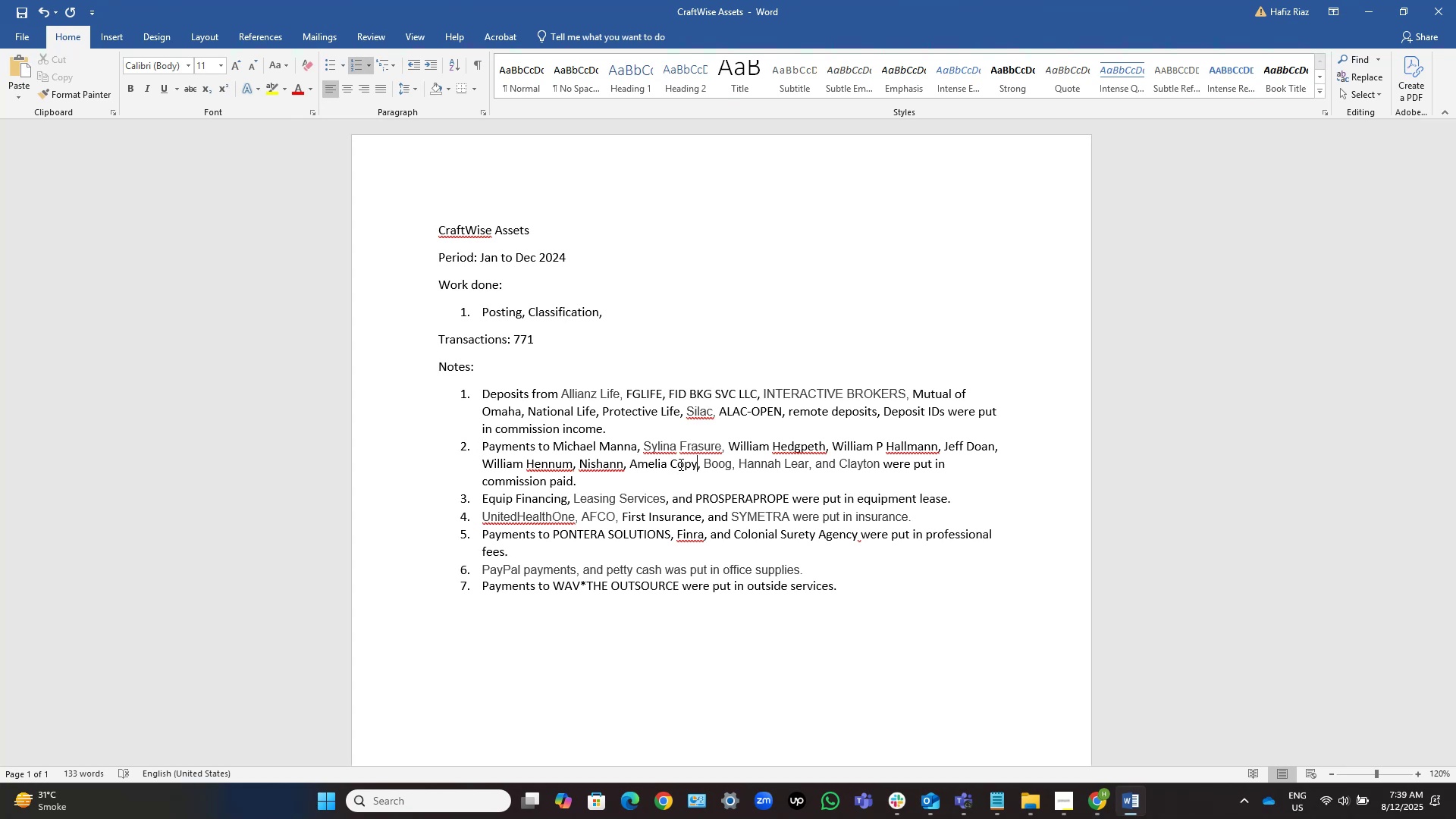 
key(Control+Shift+ArrowLeft)
 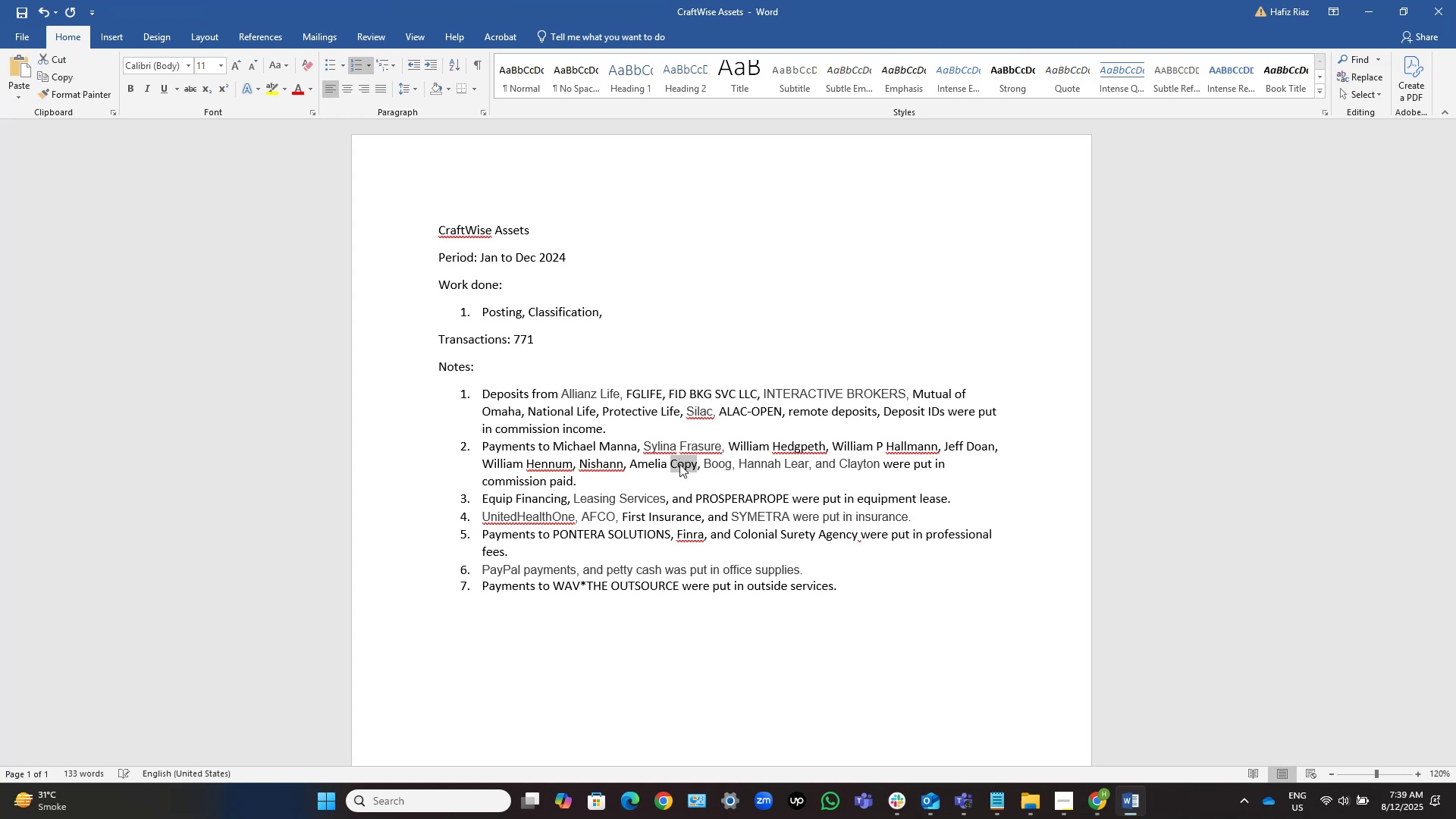 
key(Backspace)
 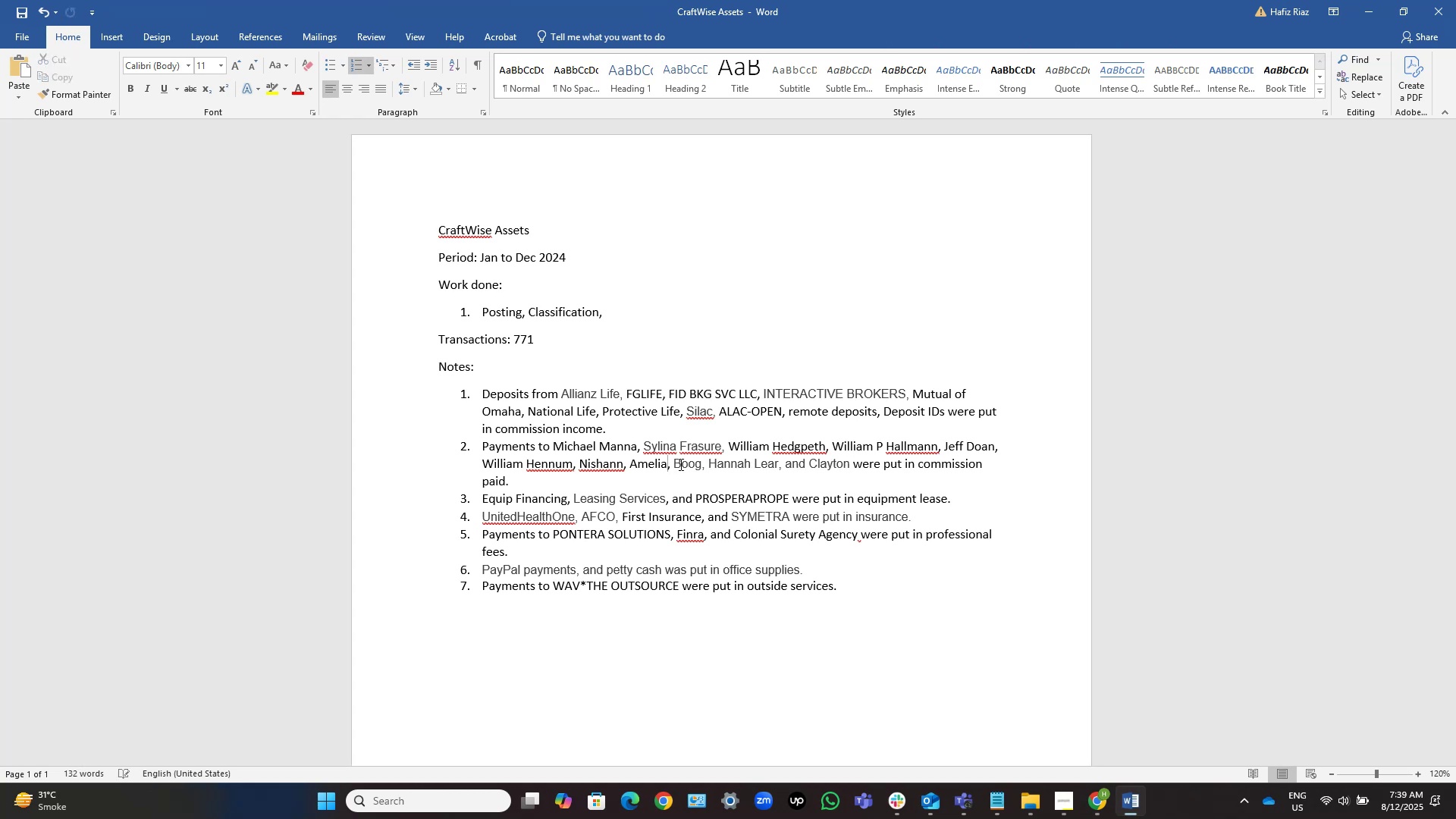 
hold_key(key=ControlLeft, duration=0.77)
 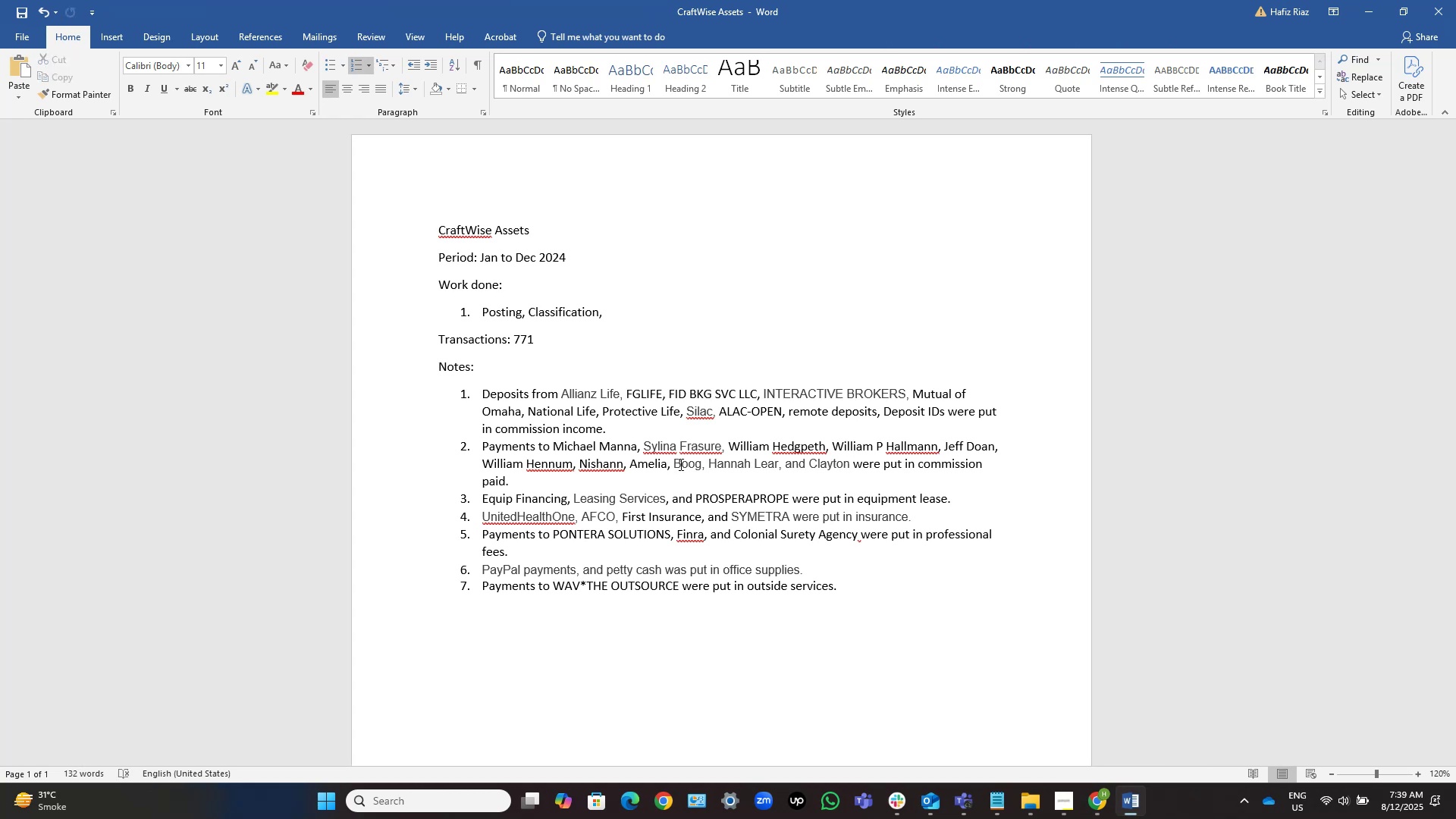 
hold_key(key=S, duration=20.91)
 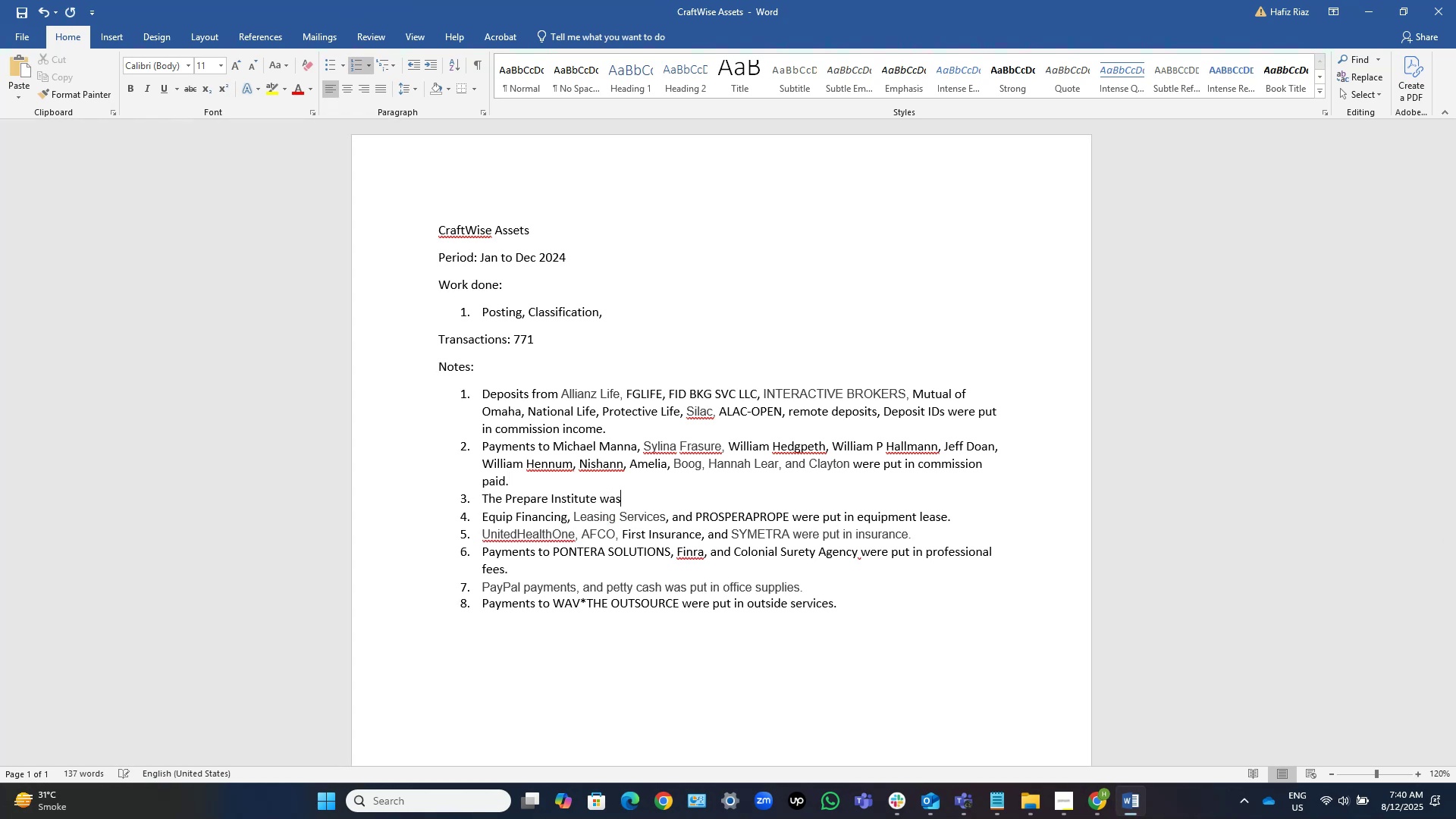 
left_click([1372, 15])
 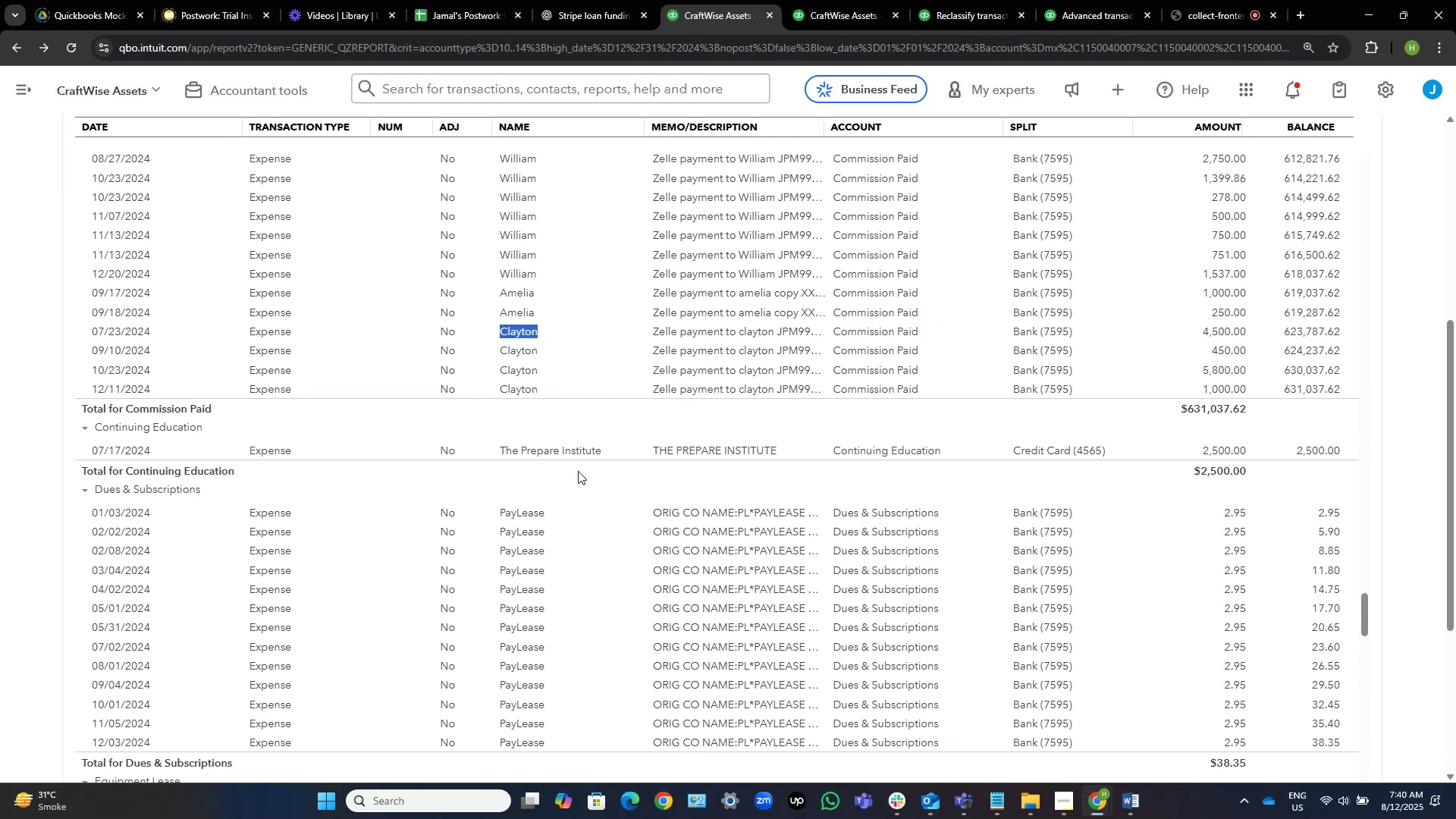 
left_click_drag(start_coordinate=[606, 445], to_coordinate=[500, 447])
 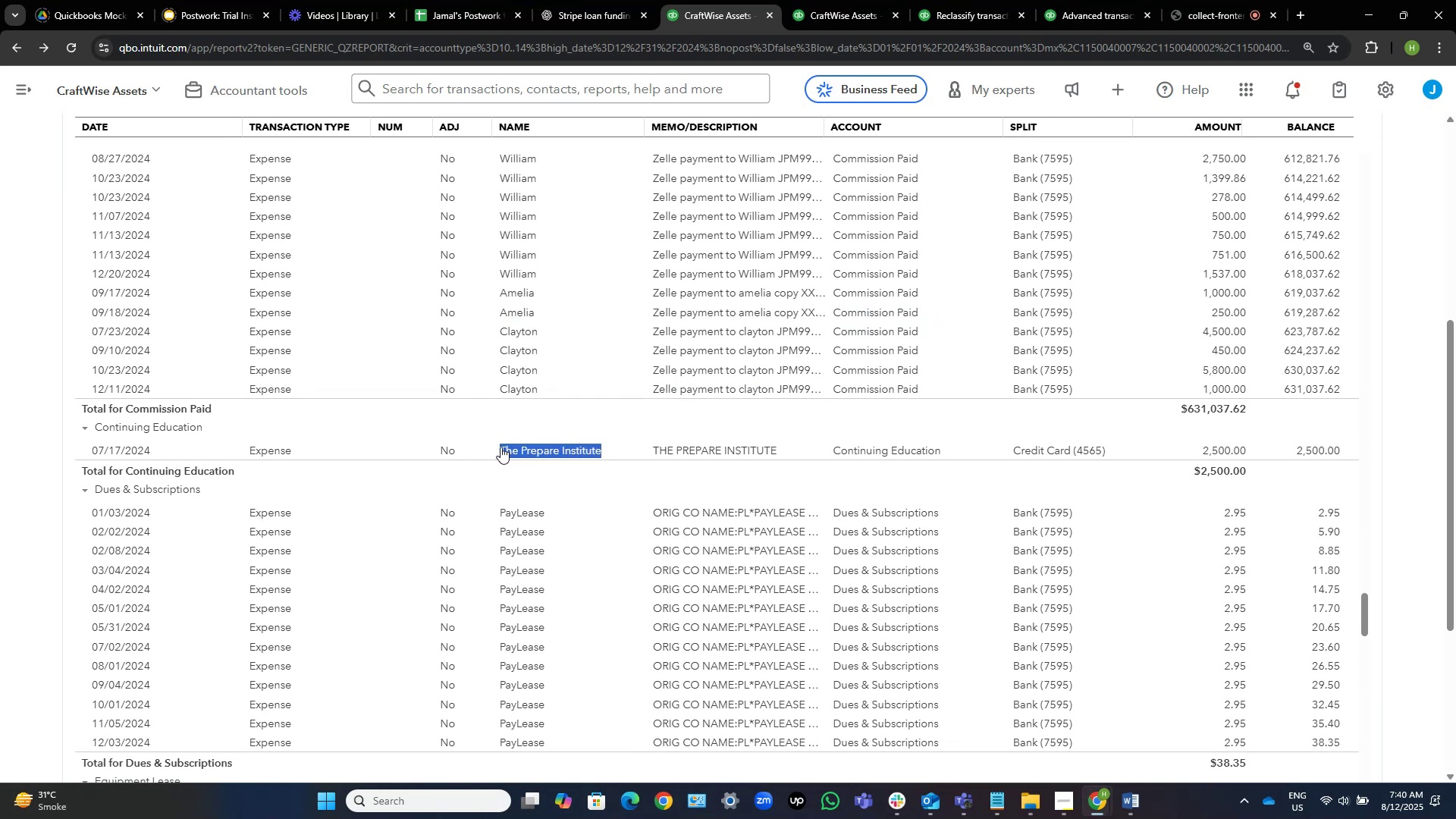 
key(Control+C)
 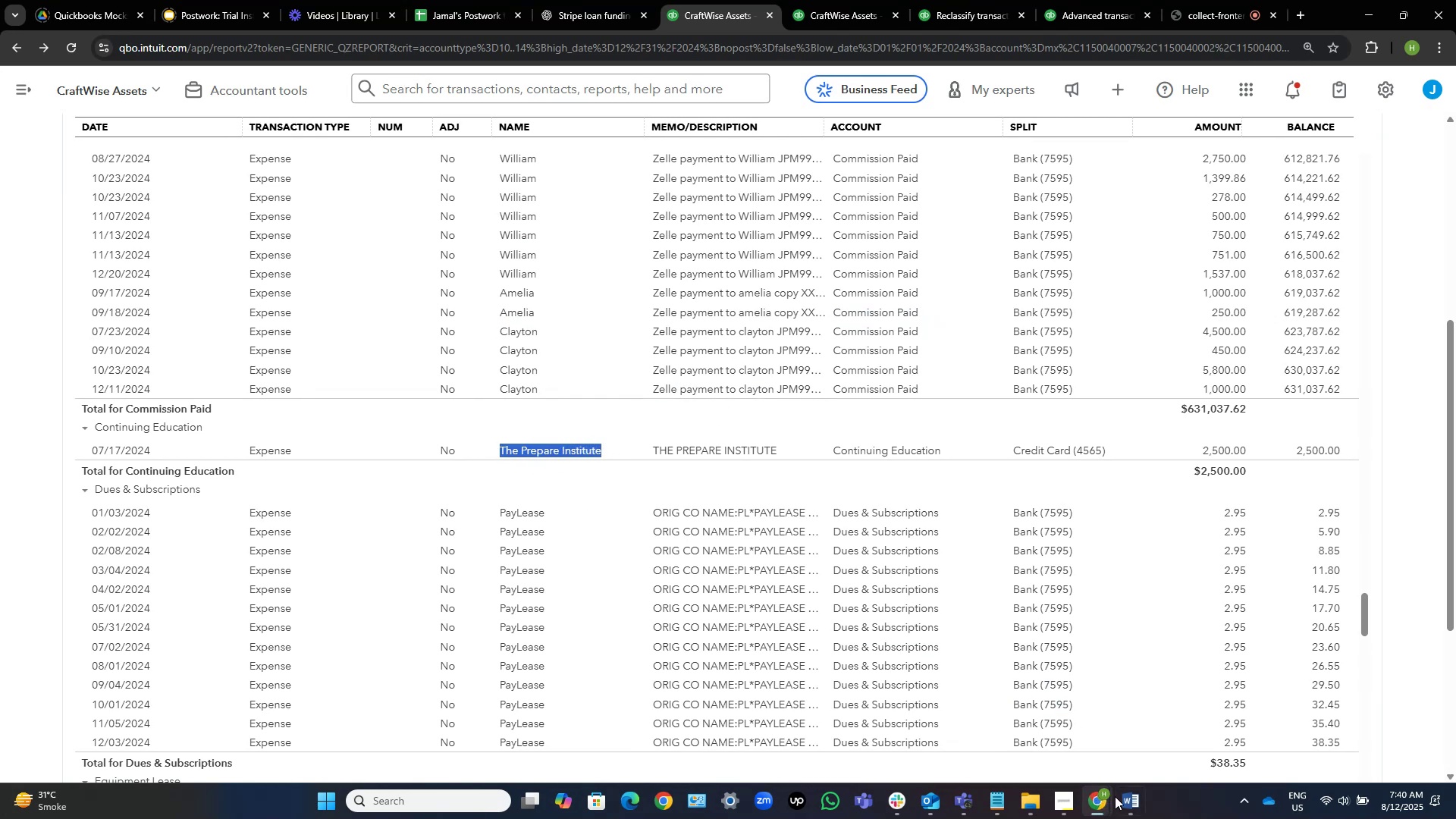 
left_click([1129, 806])
 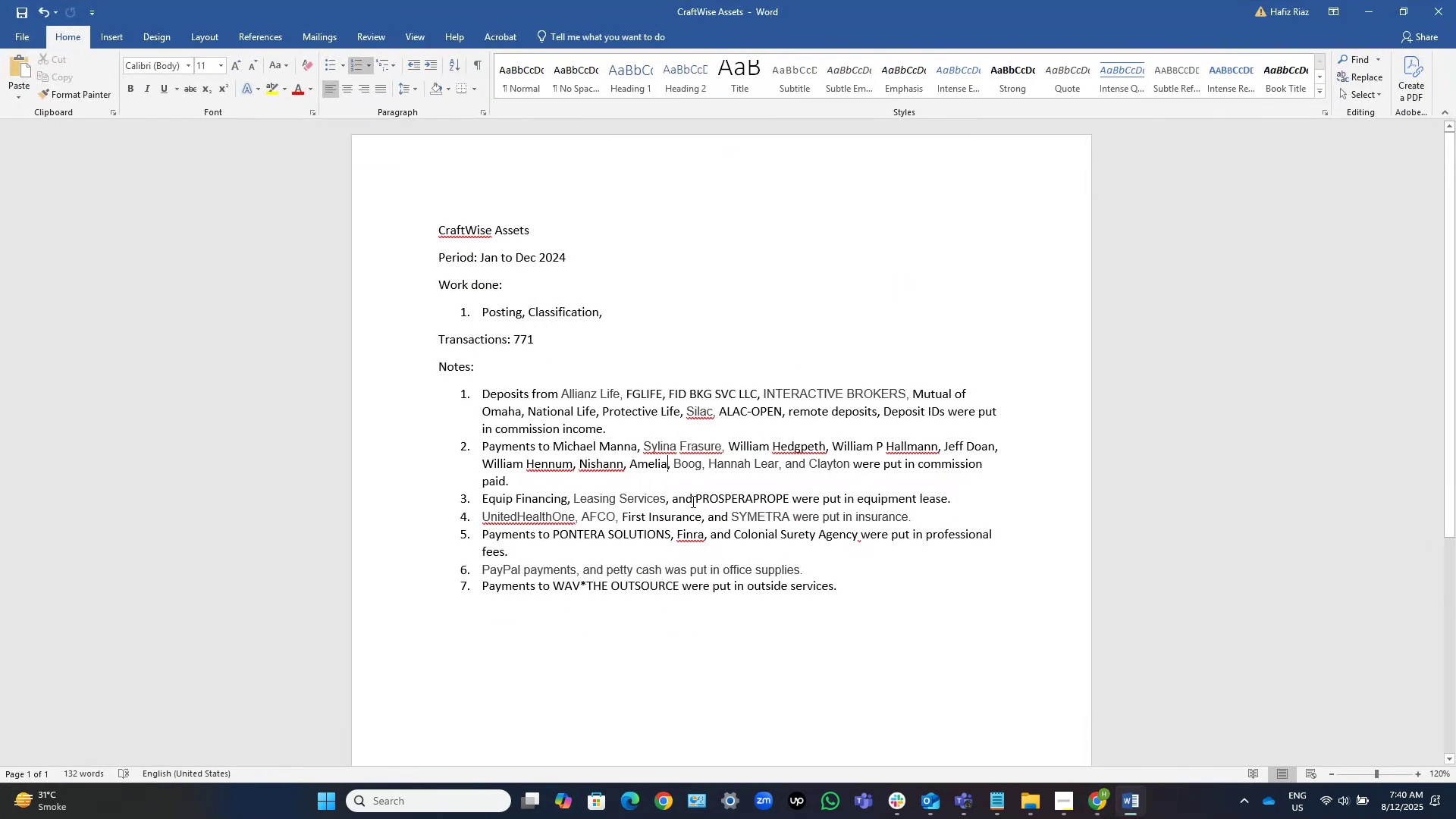 
left_click([594, 481])
 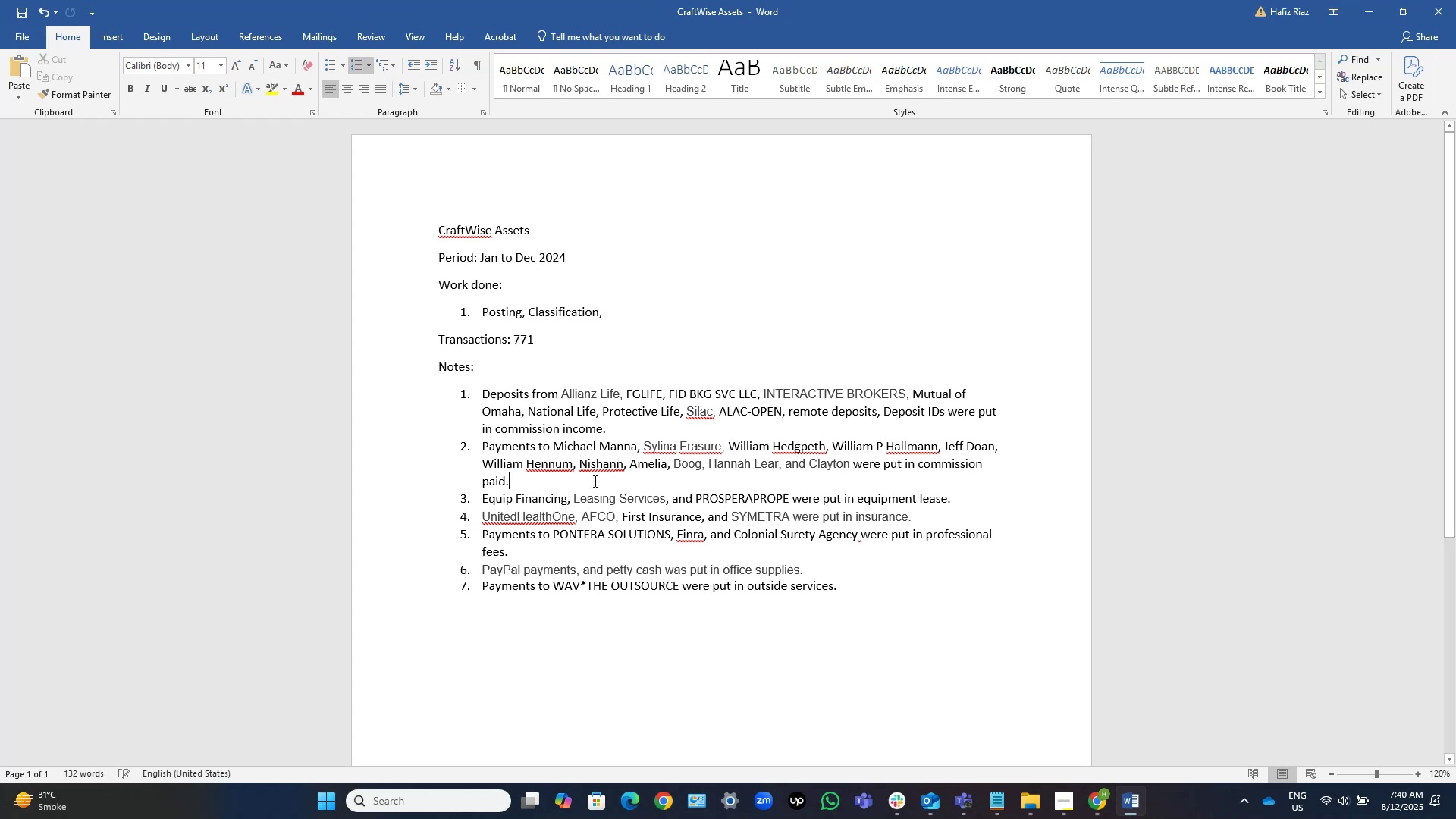 
key(NumpadEnter)
 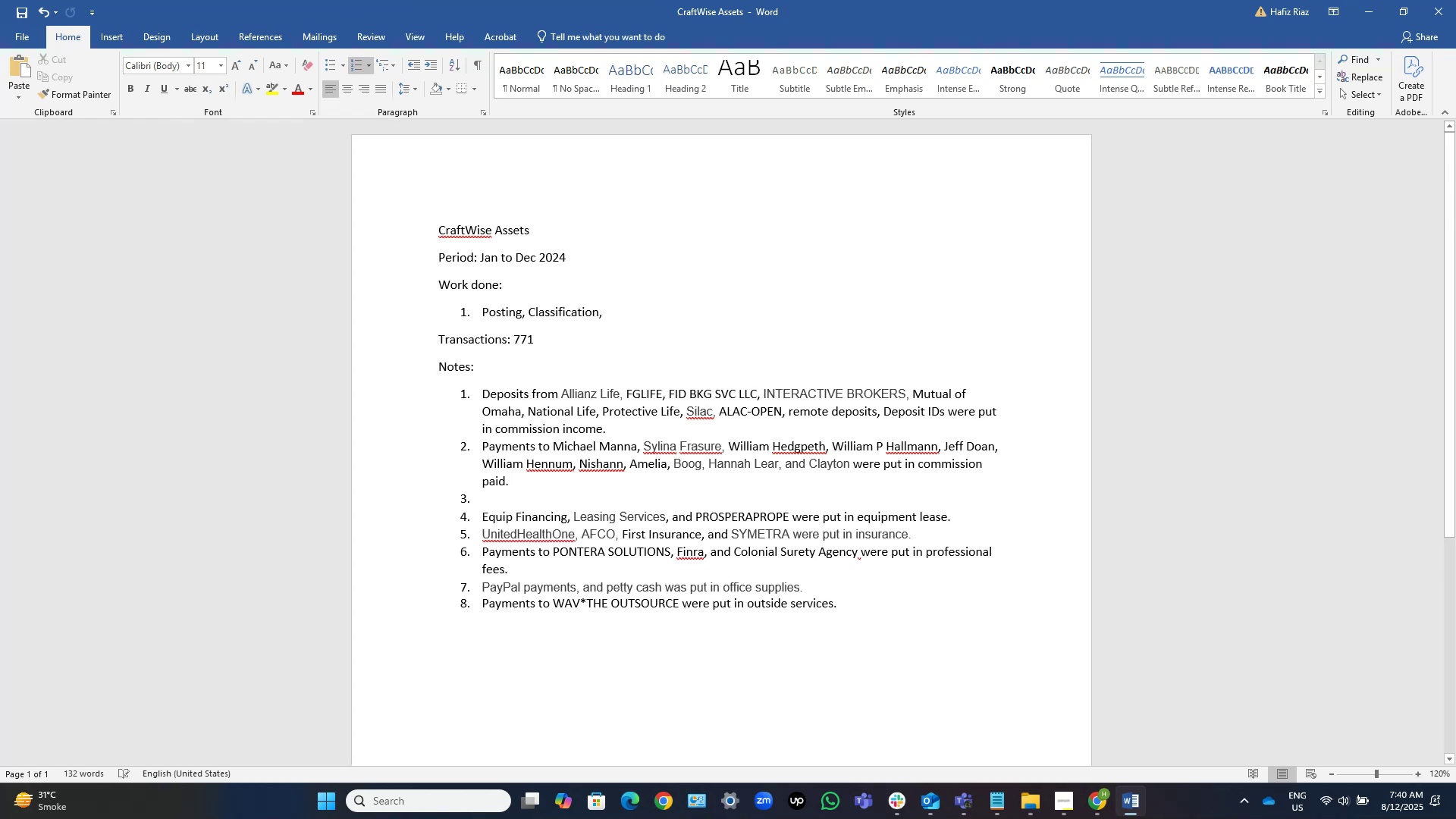 
key(Control+ControlLeft)
 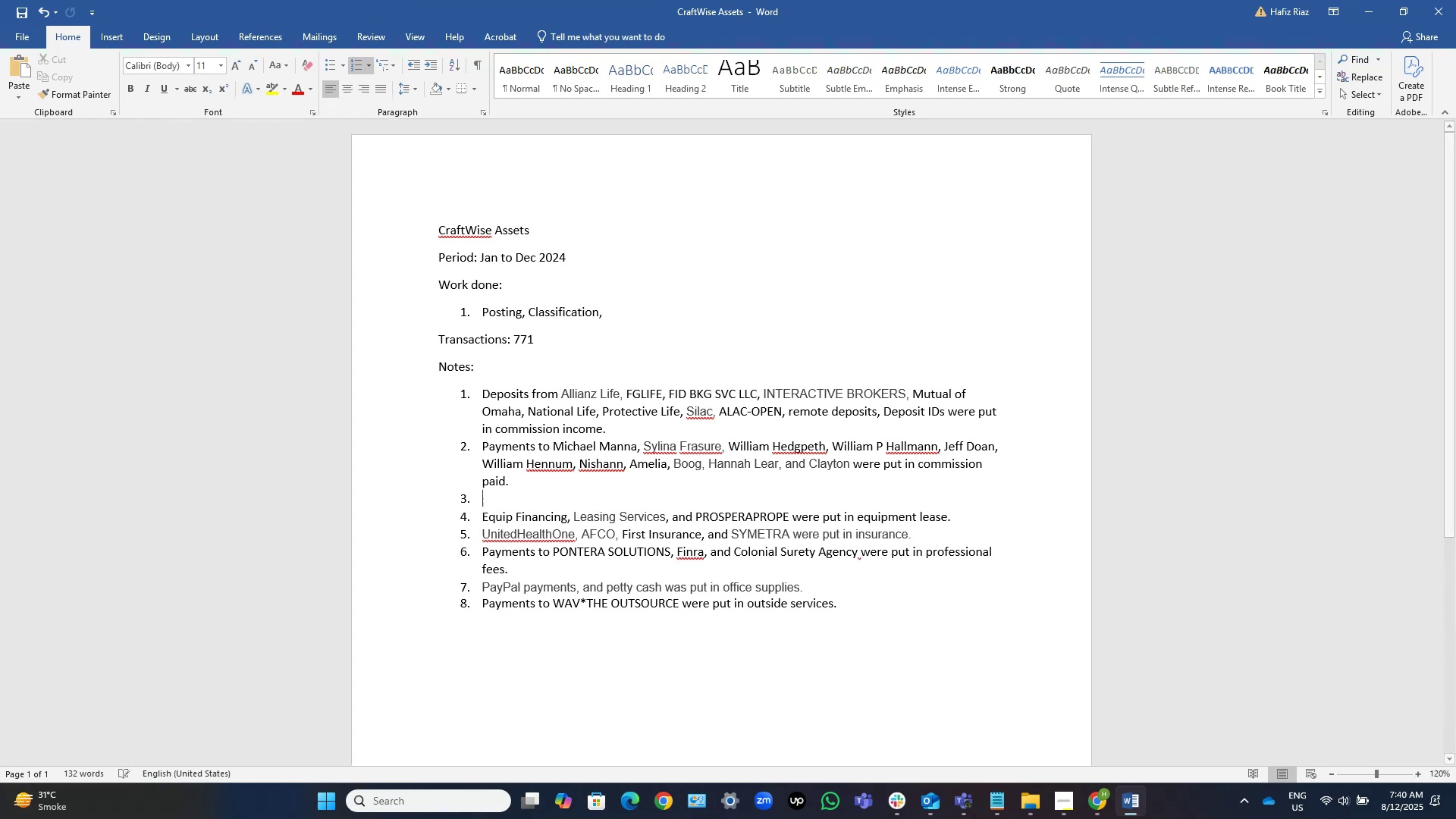 
key(Control+V)
 